 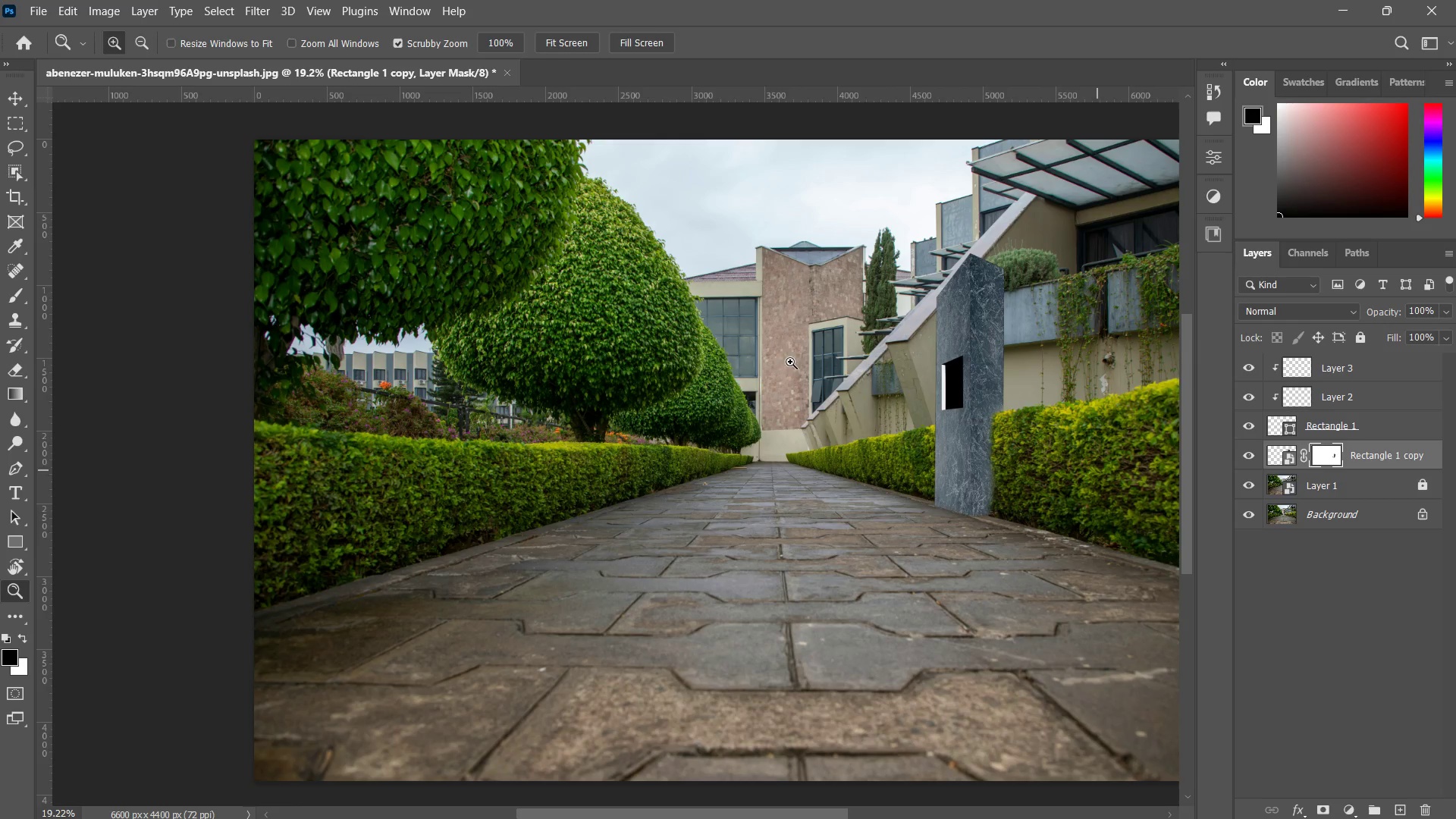 
left_click_drag(start_coordinate=[999, 357], to_coordinate=[1063, 249])
 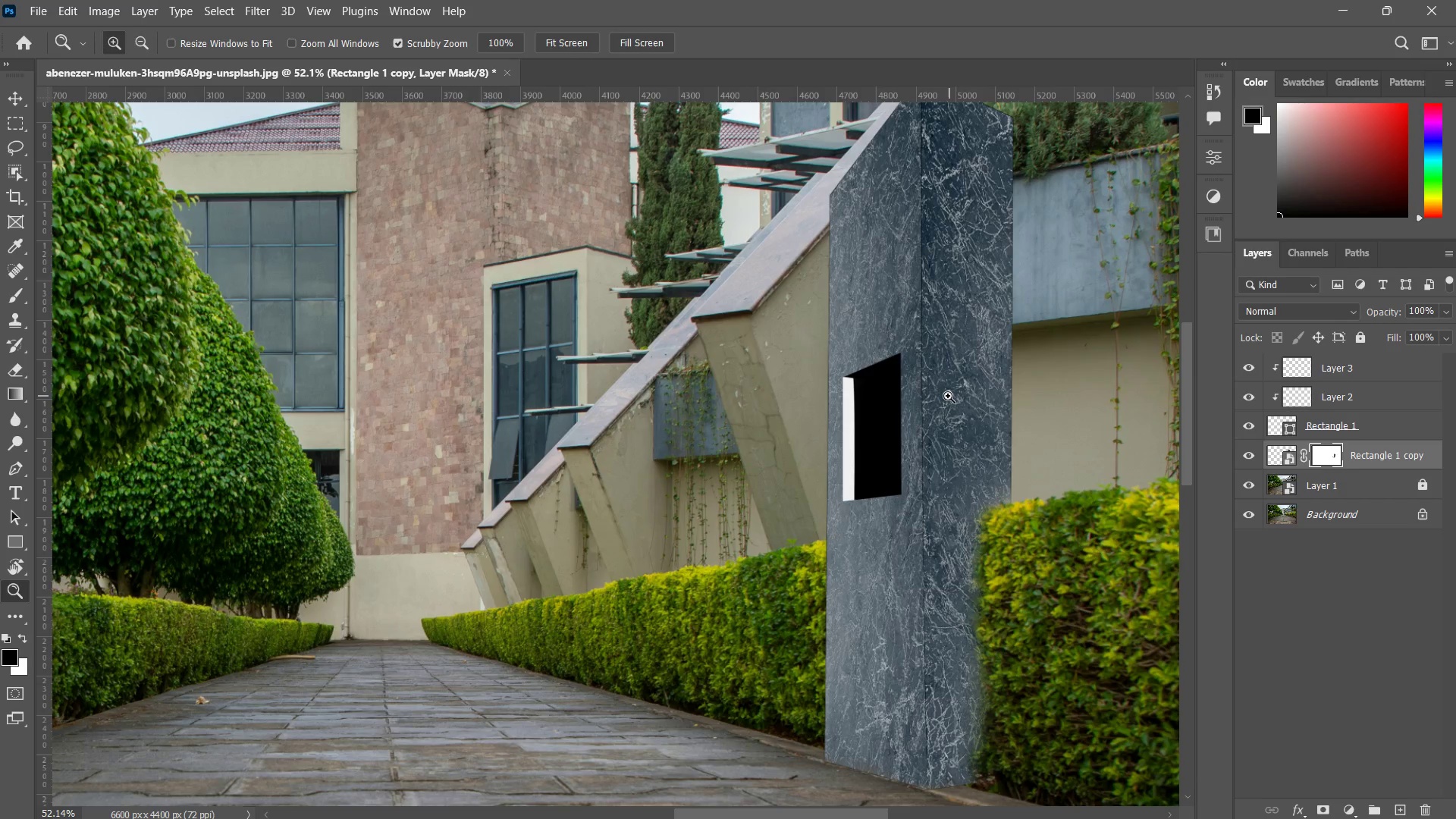 
hold_key(key=Space, duration=0.38)
 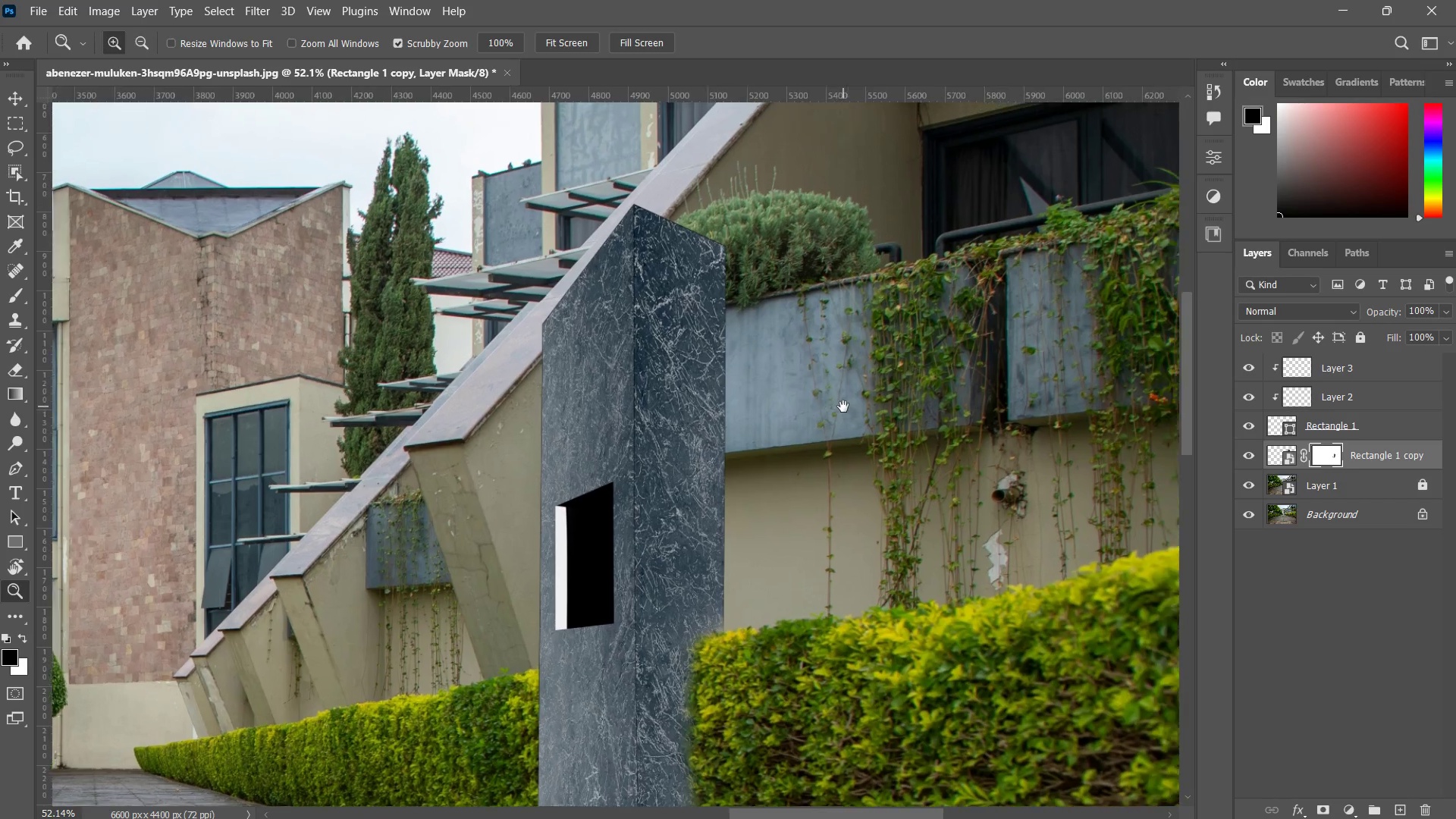 
left_click_drag(start_coordinate=[959, 387], to_coordinate=[852, 437])
 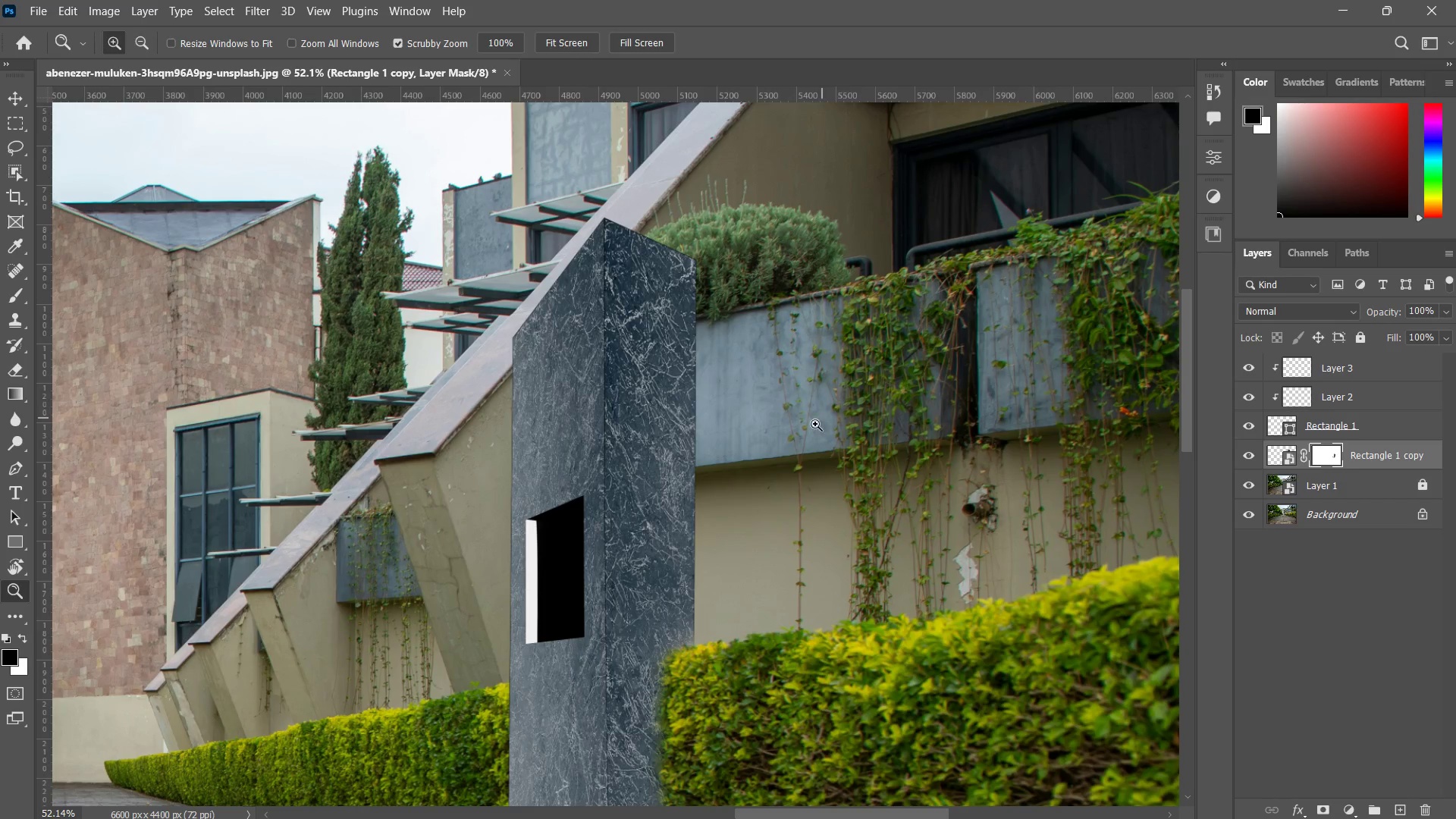 
hold_key(key=Space, duration=0.5)
 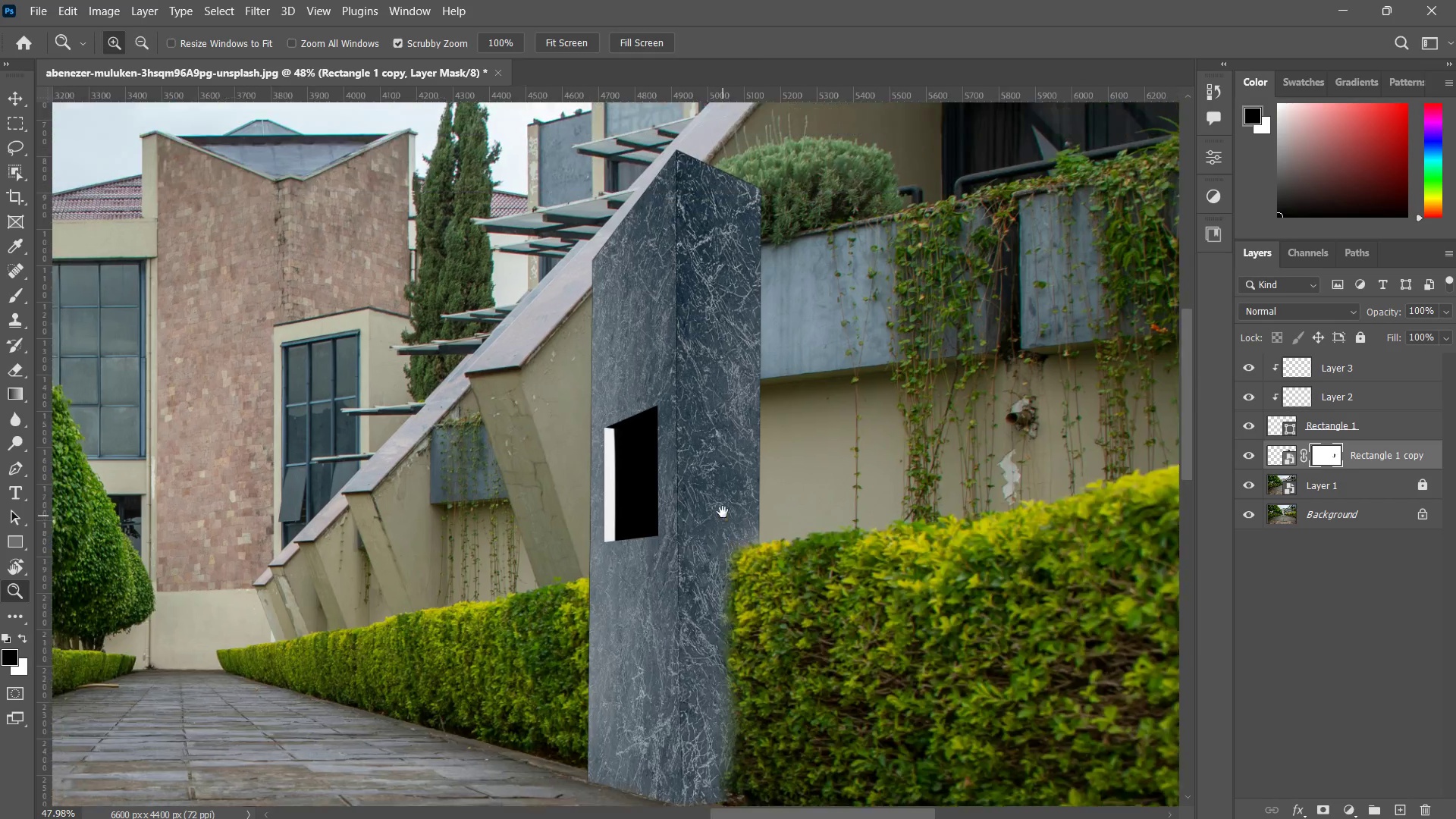 
left_click_drag(start_coordinate=[614, 572], to_coordinate=[663, 400])
 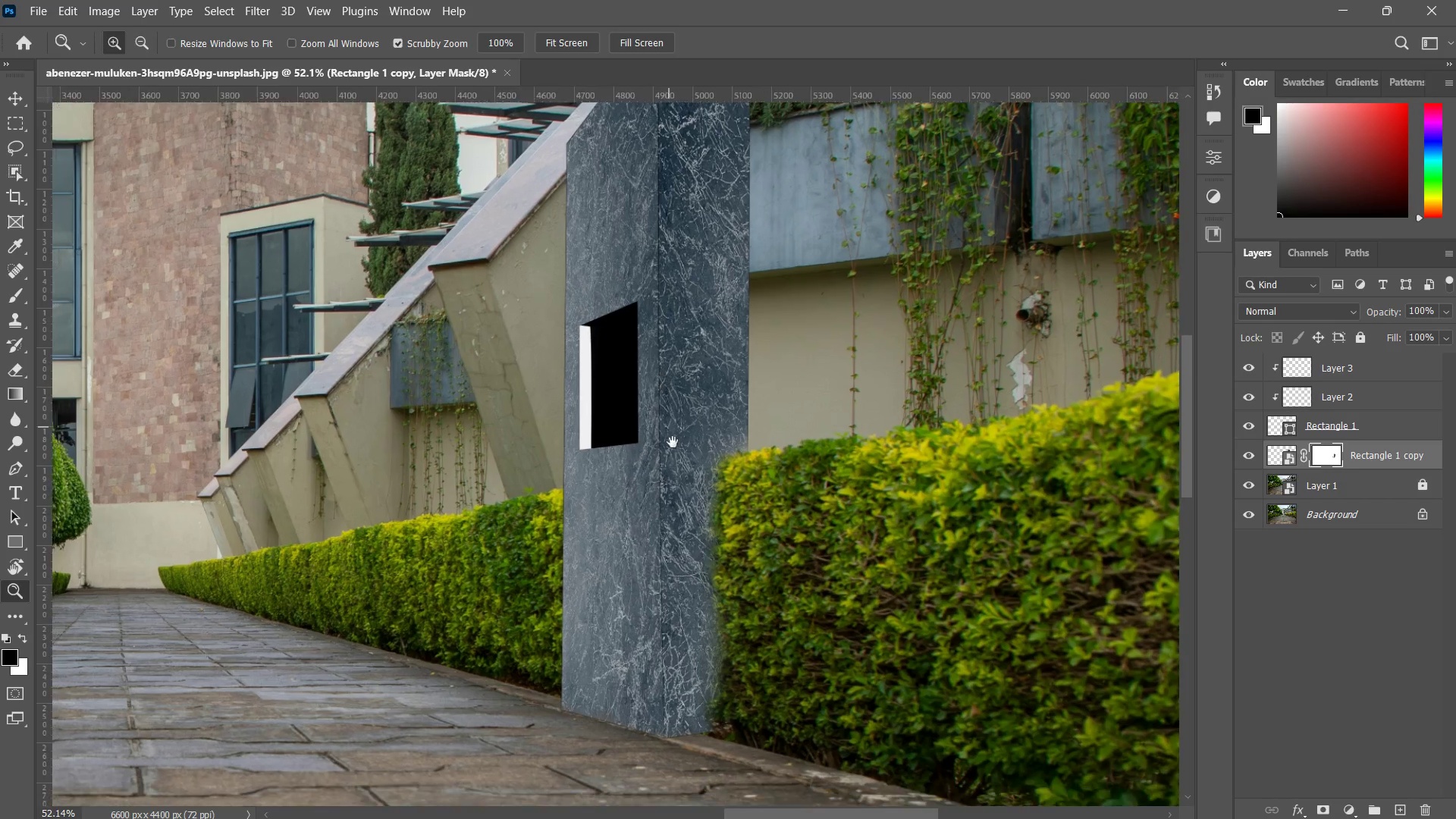 
key(Z)
 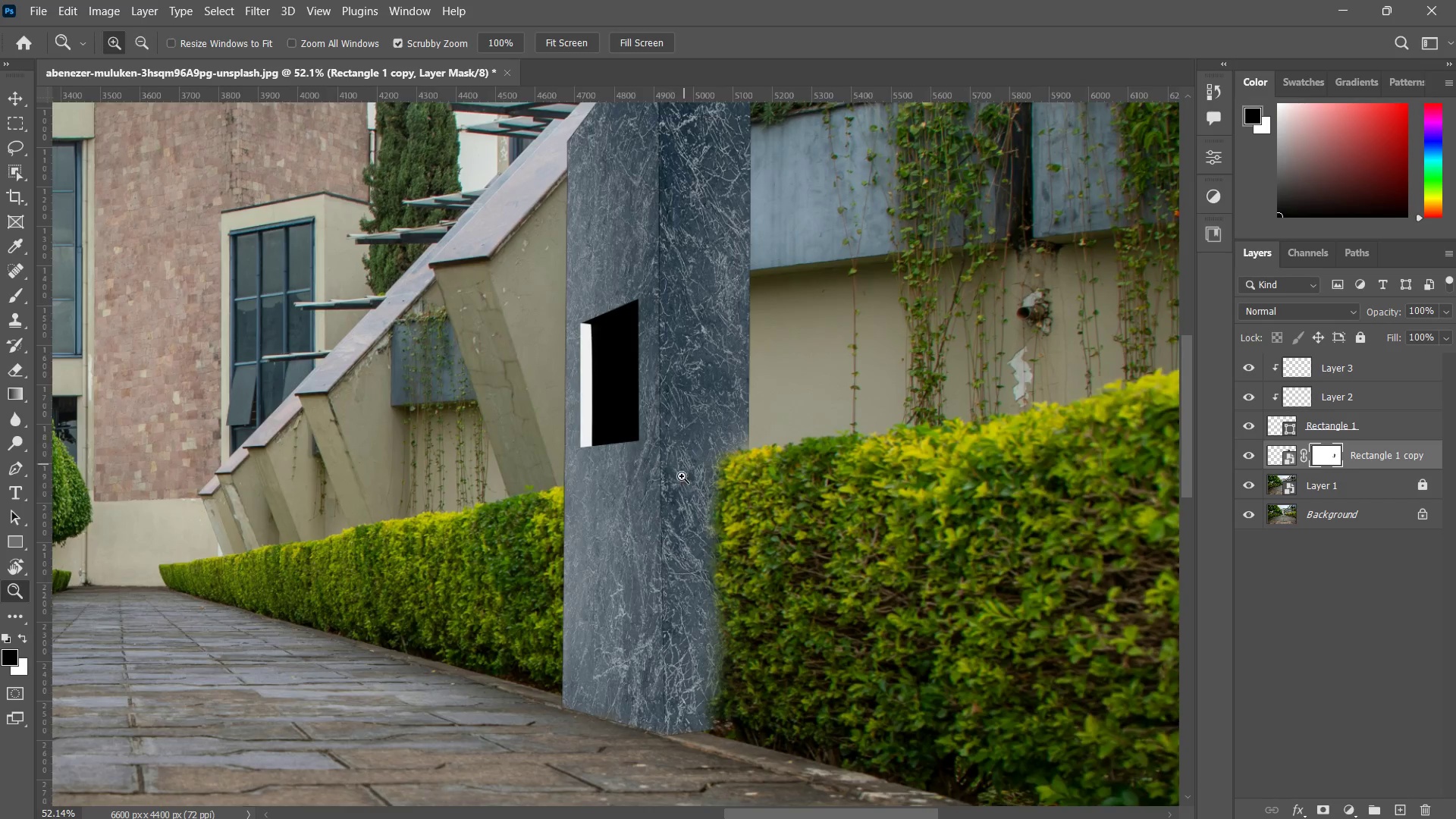 
left_click_drag(start_coordinate=[684, 464], to_coordinate=[677, 510])
 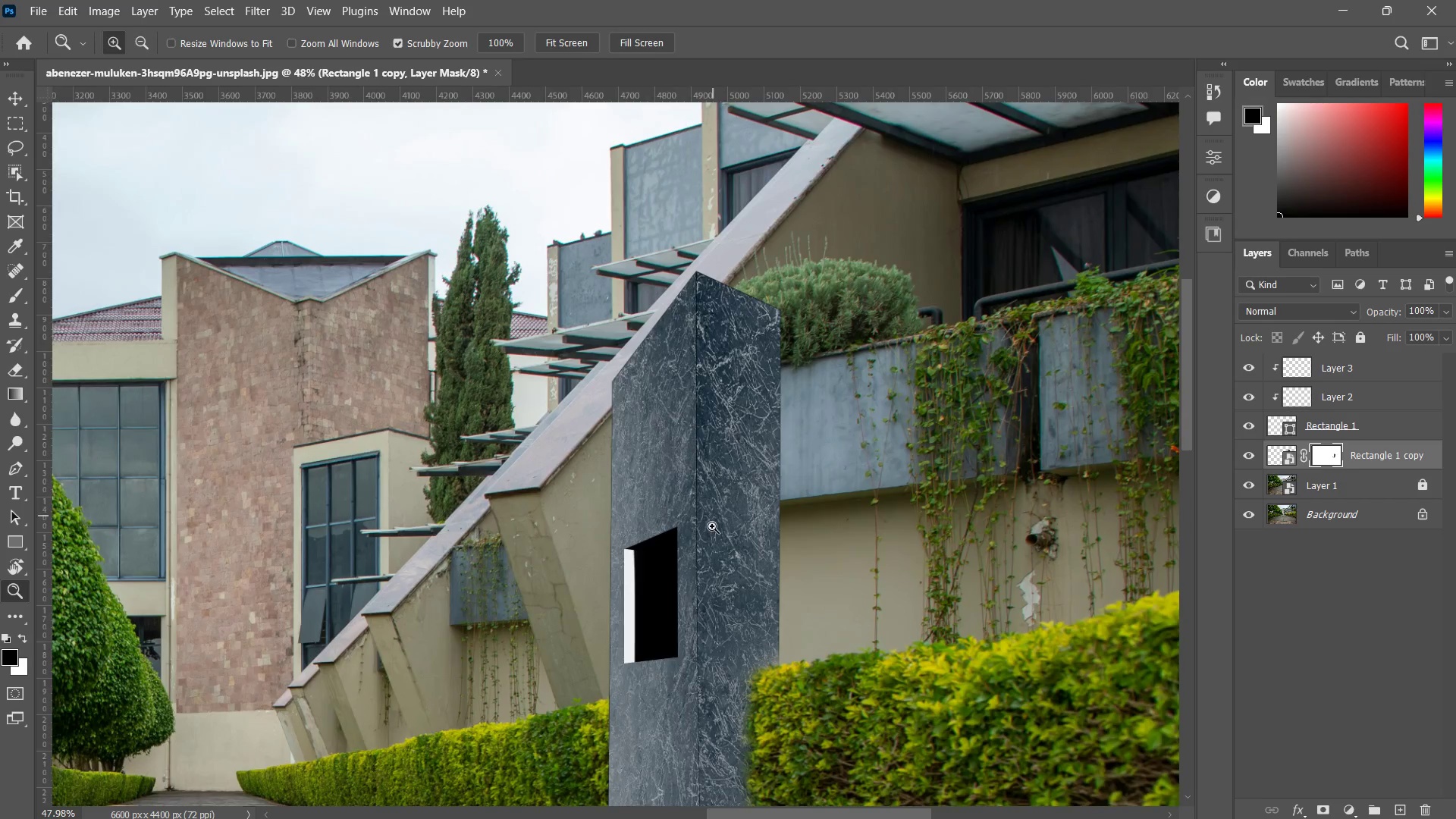 
key(Space)
 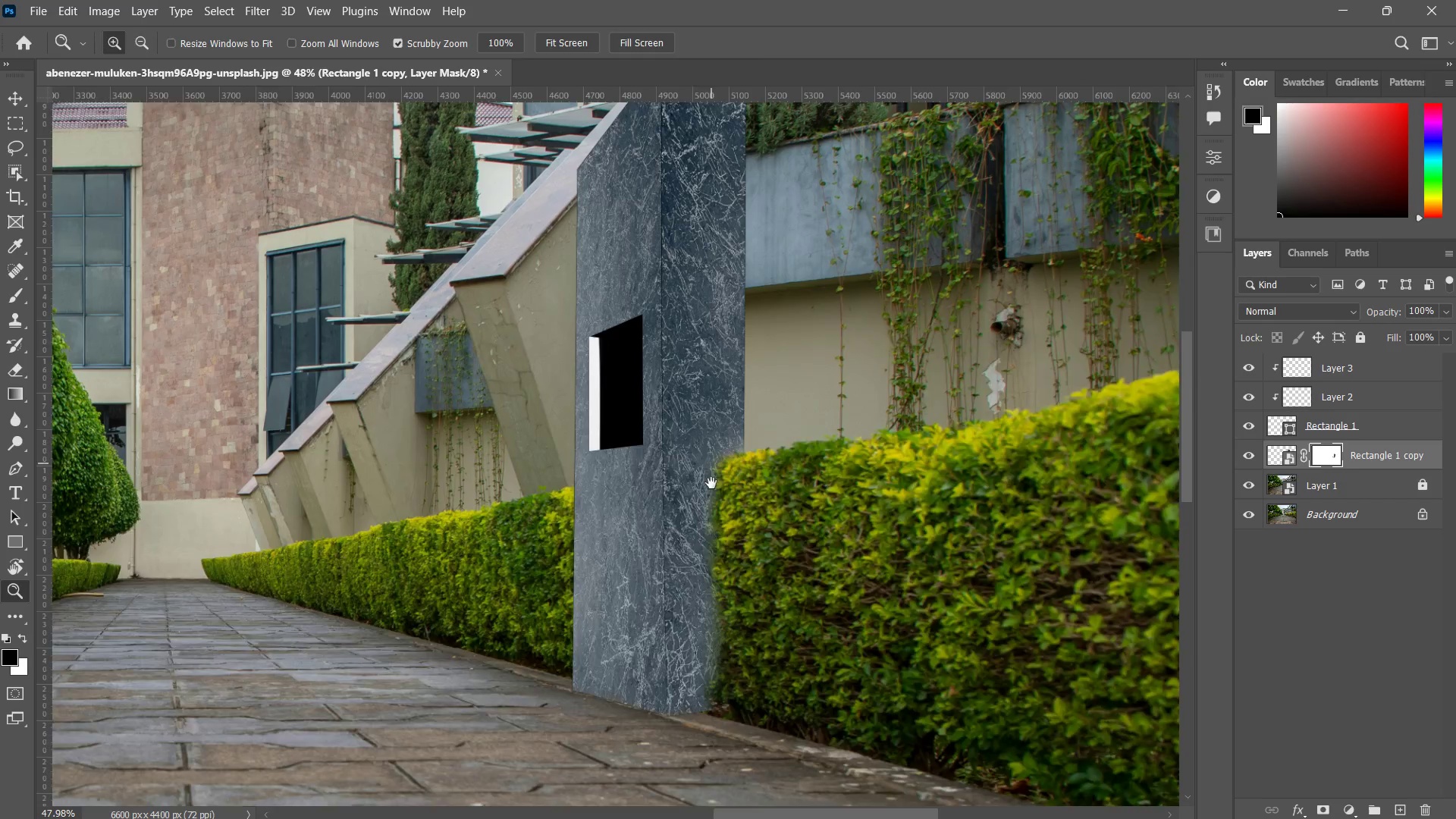 
left_click_drag(start_coordinate=[711, 446], to_coordinate=[723, 516])
 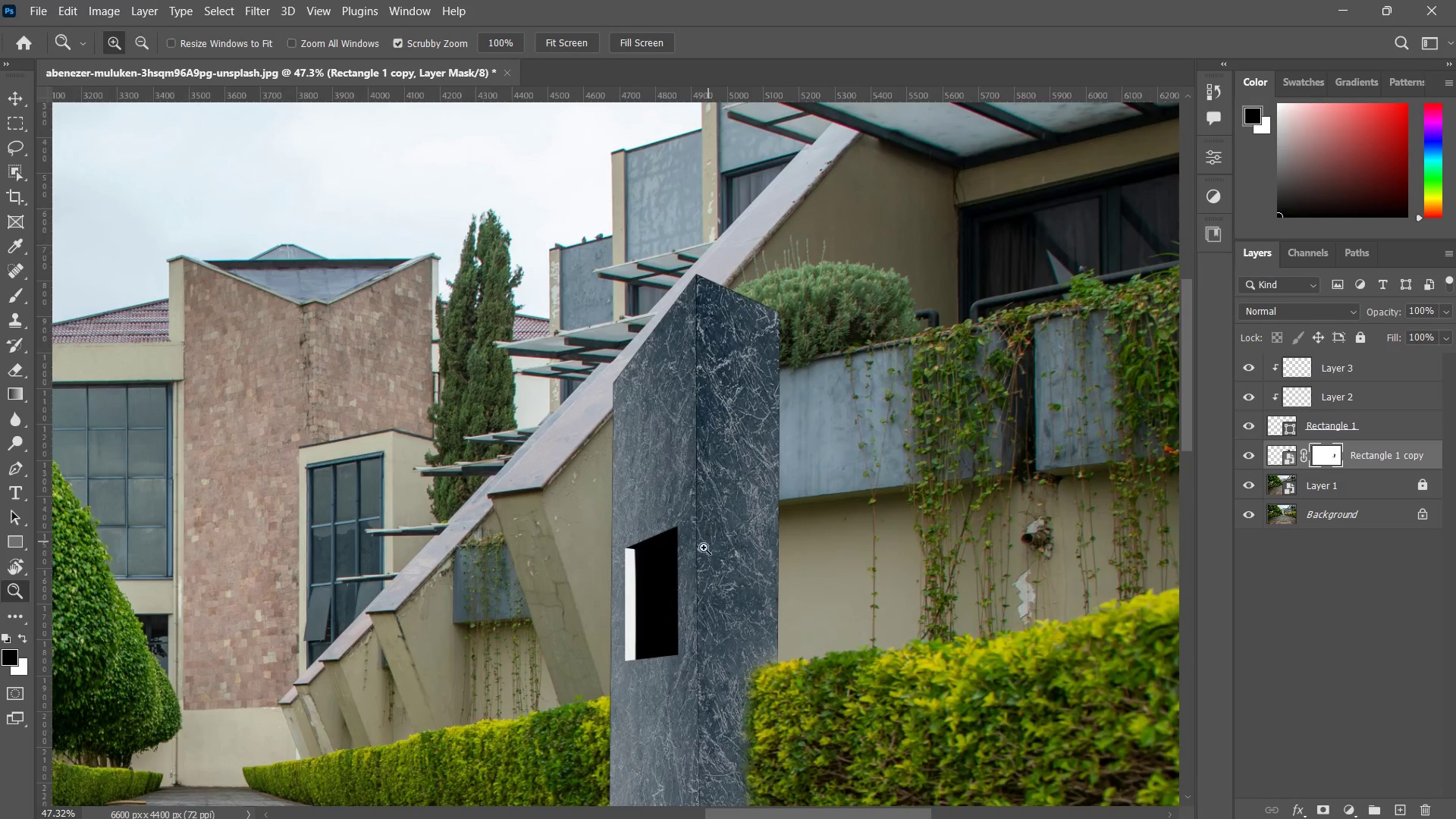 
key(Z)
 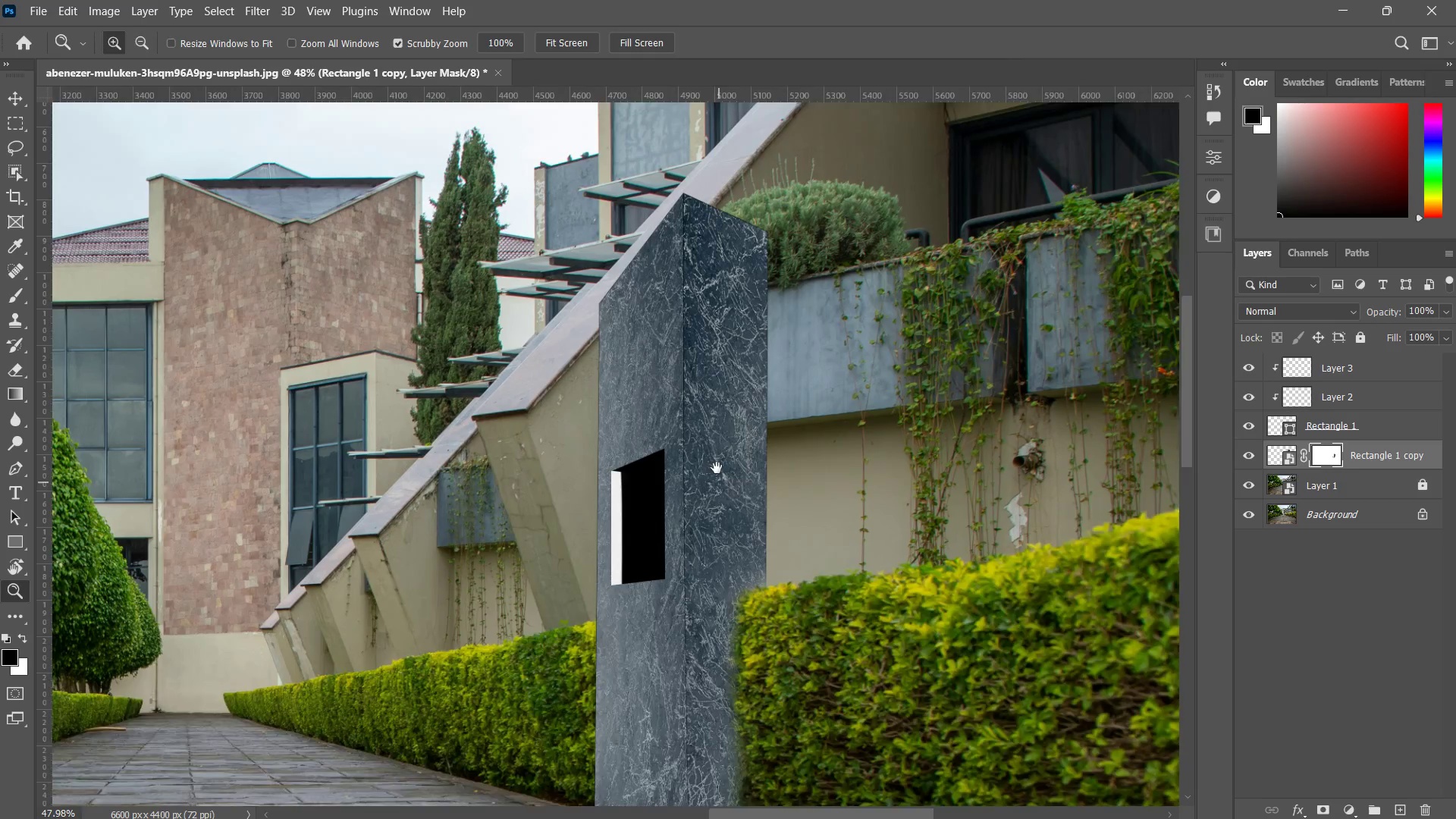 
left_click_drag(start_coordinate=[716, 467], to_coordinate=[711, 535])
 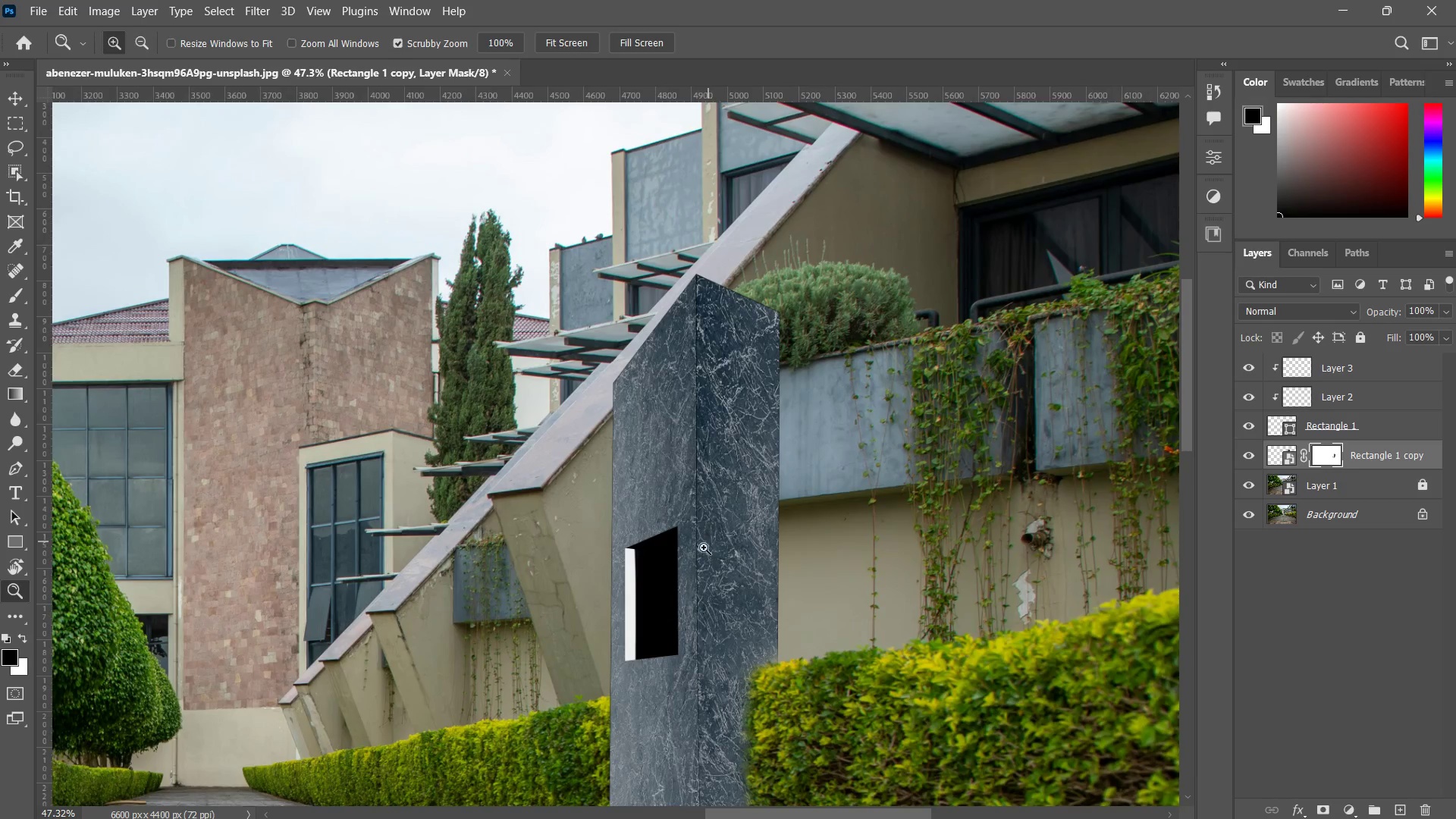 
key(Space)
 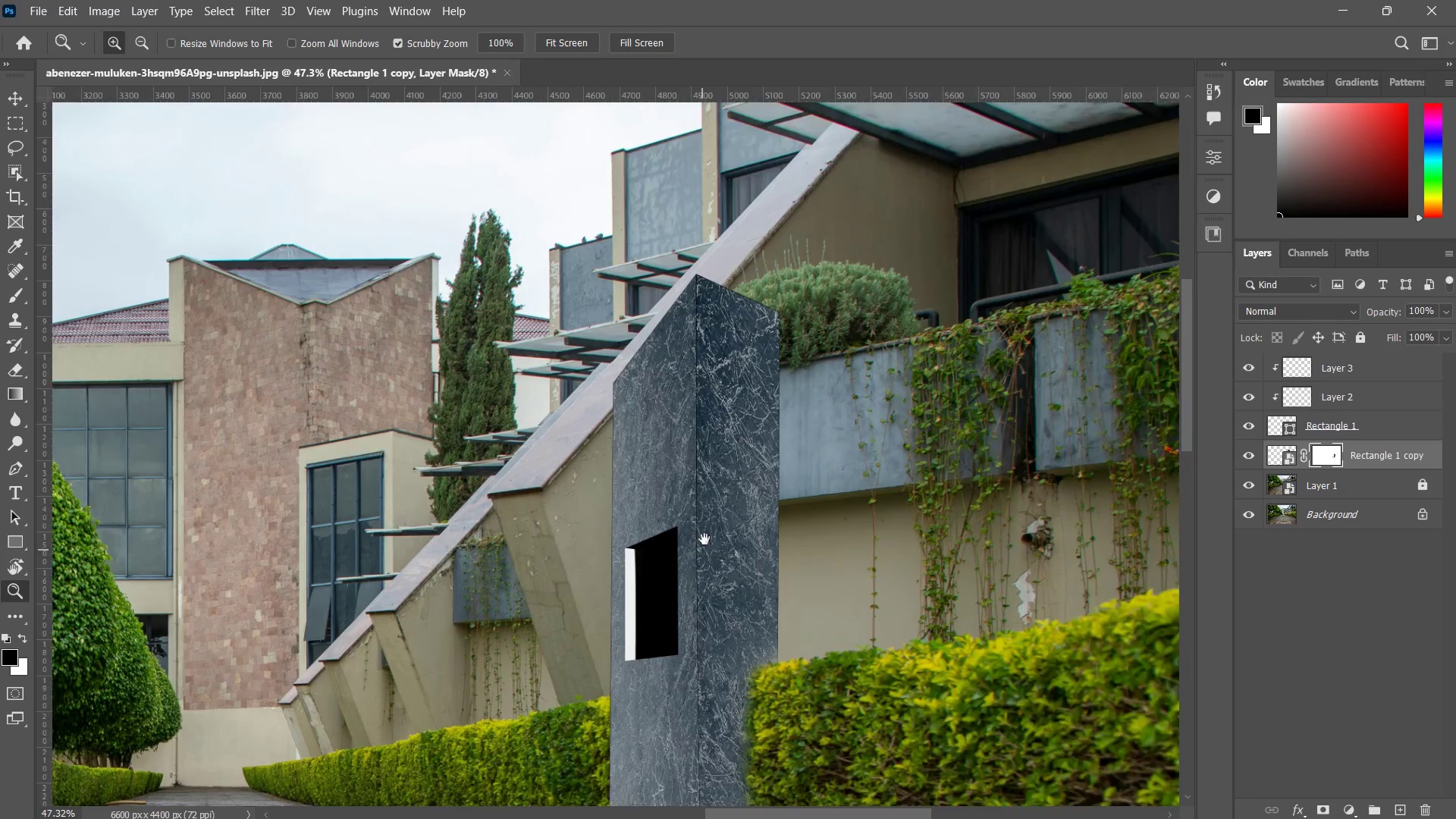 
left_click_drag(start_coordinate=[704, 543], to_coordinate=[729, 460])
 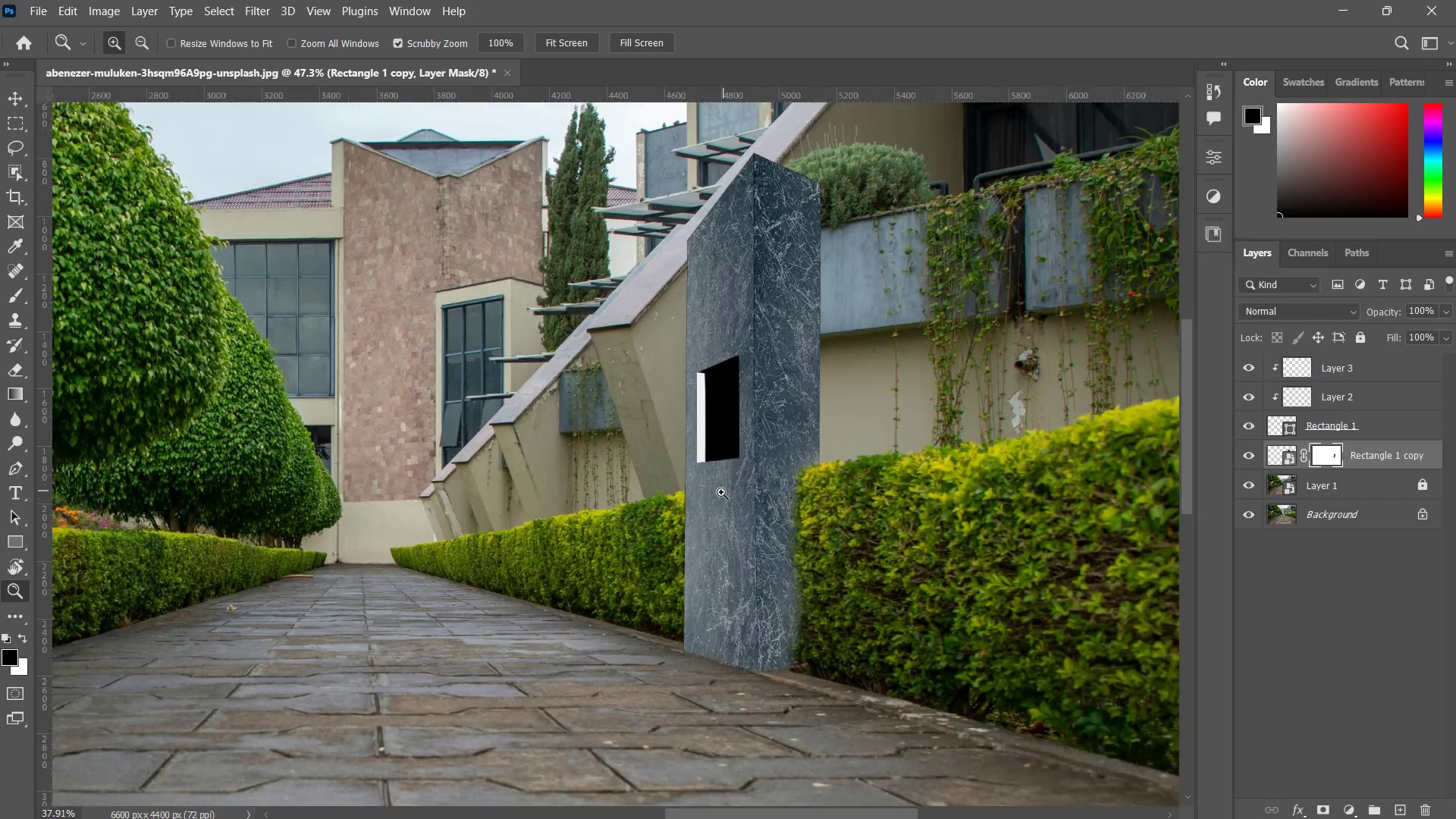 
key(Z)
 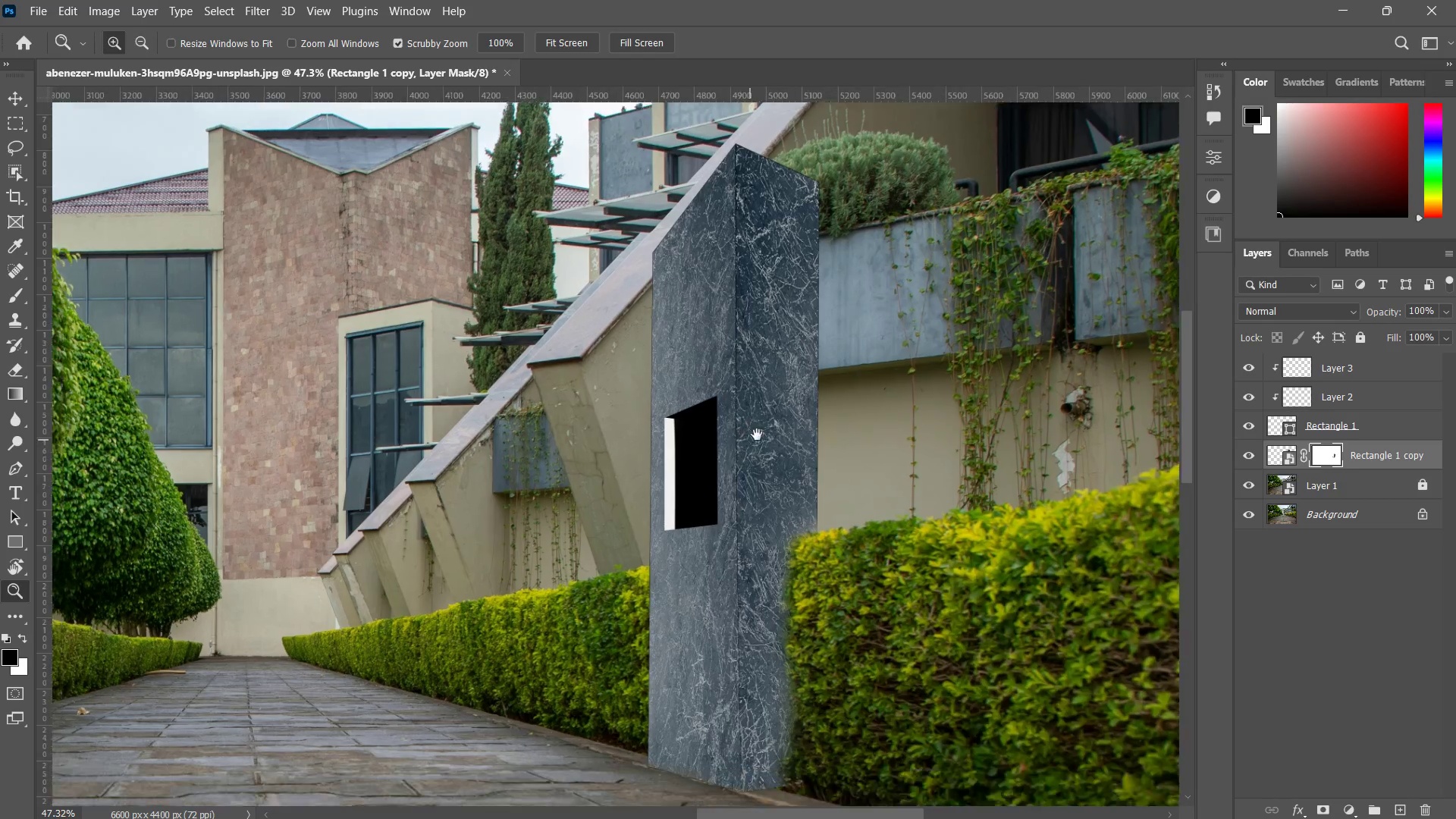 
left_click_drag(start_coordinate=[757, 435], to_coordinate=[718, 497])
 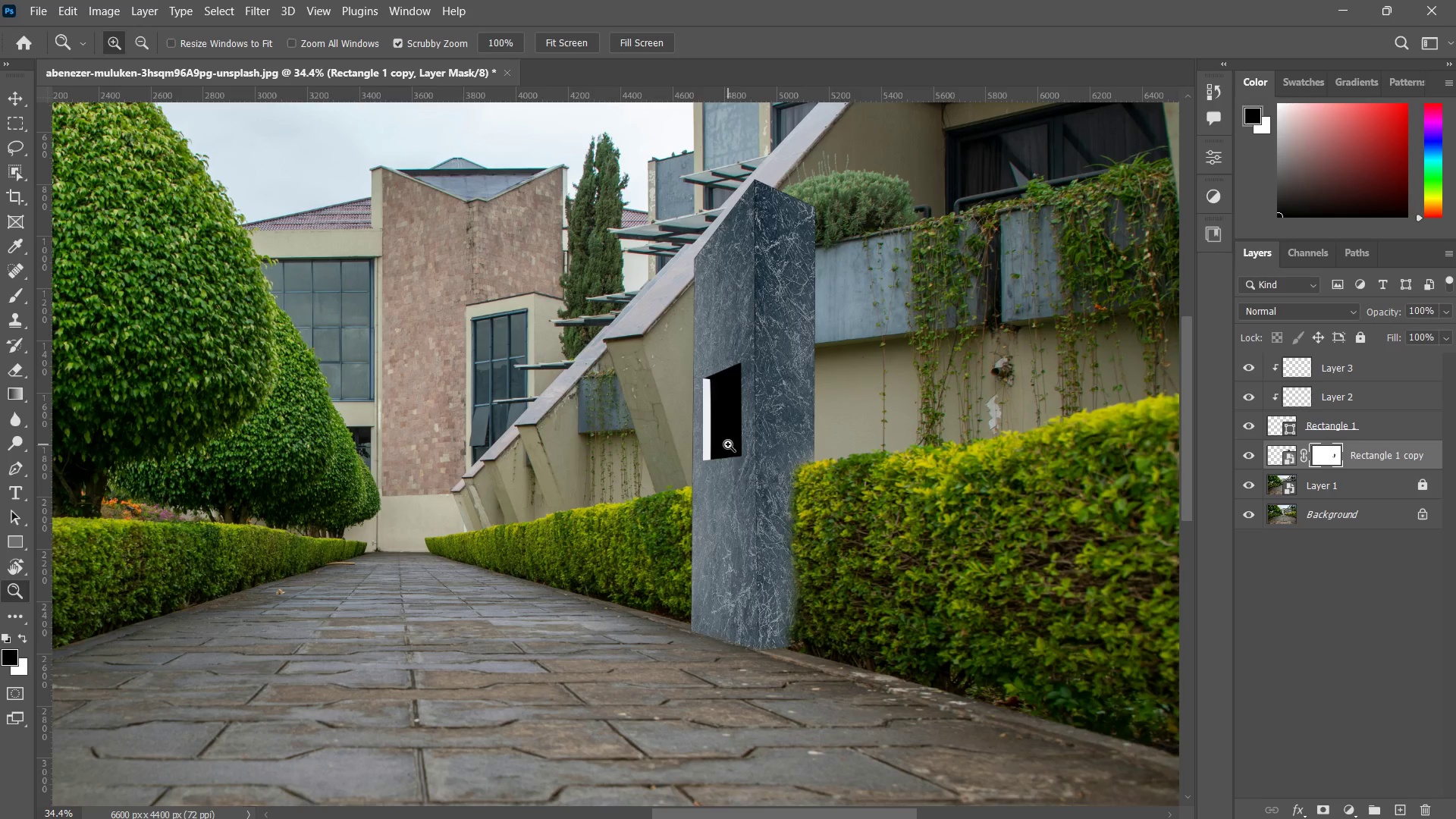 
left_click_drag(start_coordinate=[717, 381], to_coordinate=[771, 335])
 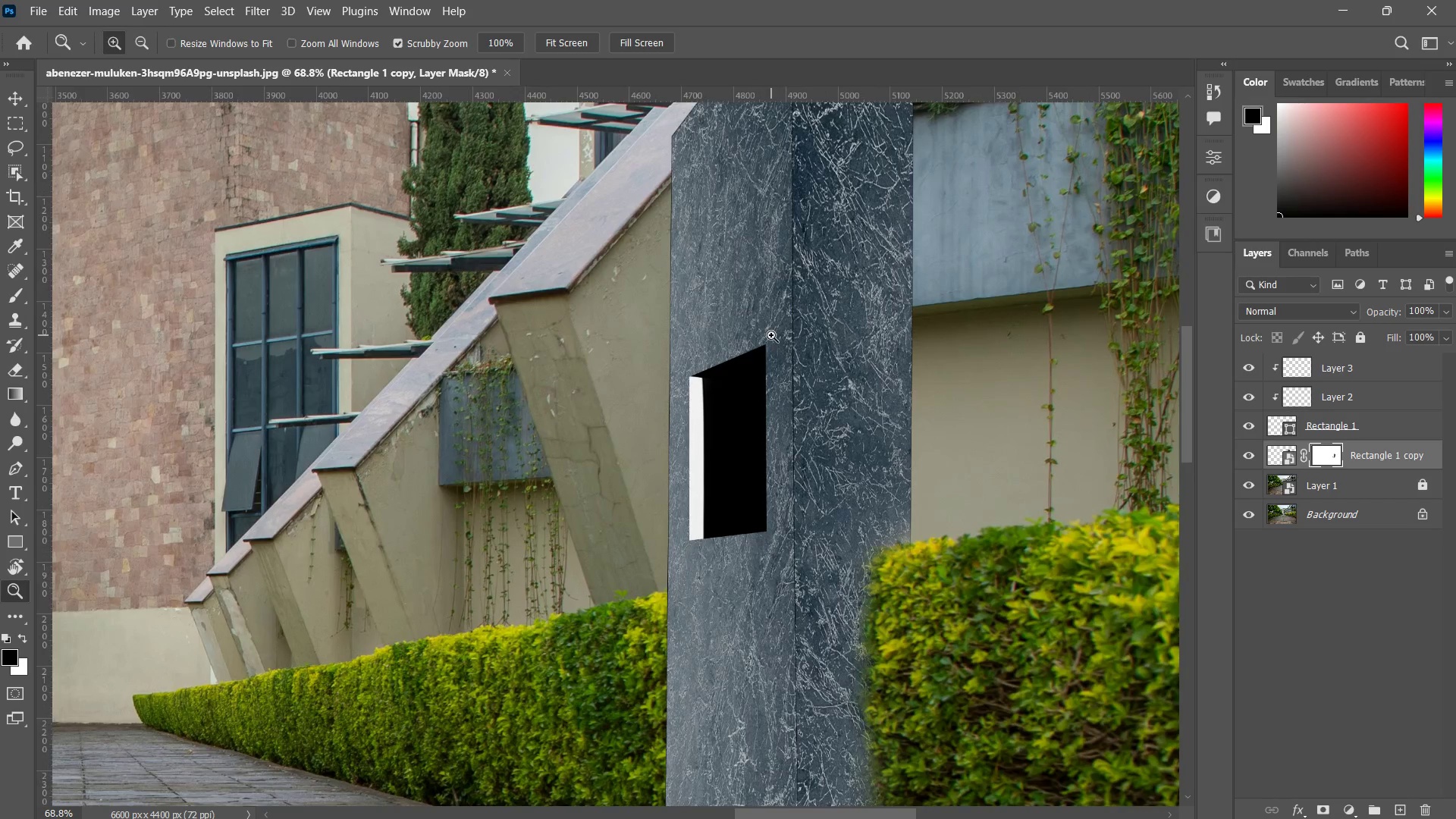 
left_click_drag(start_coordinate=[758, 391], to_coordinate=[730, 479])
 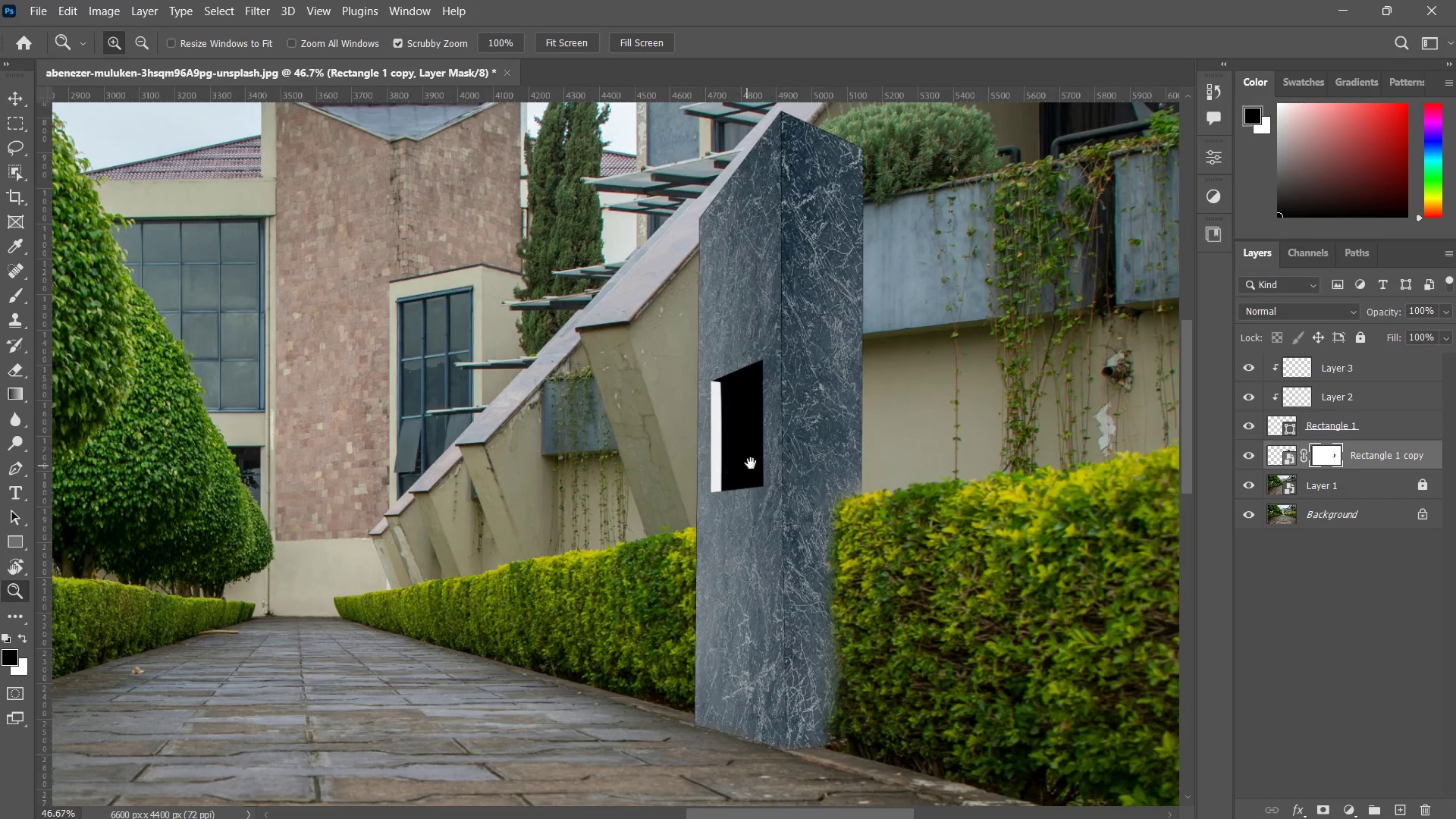 
type( z zz z)
 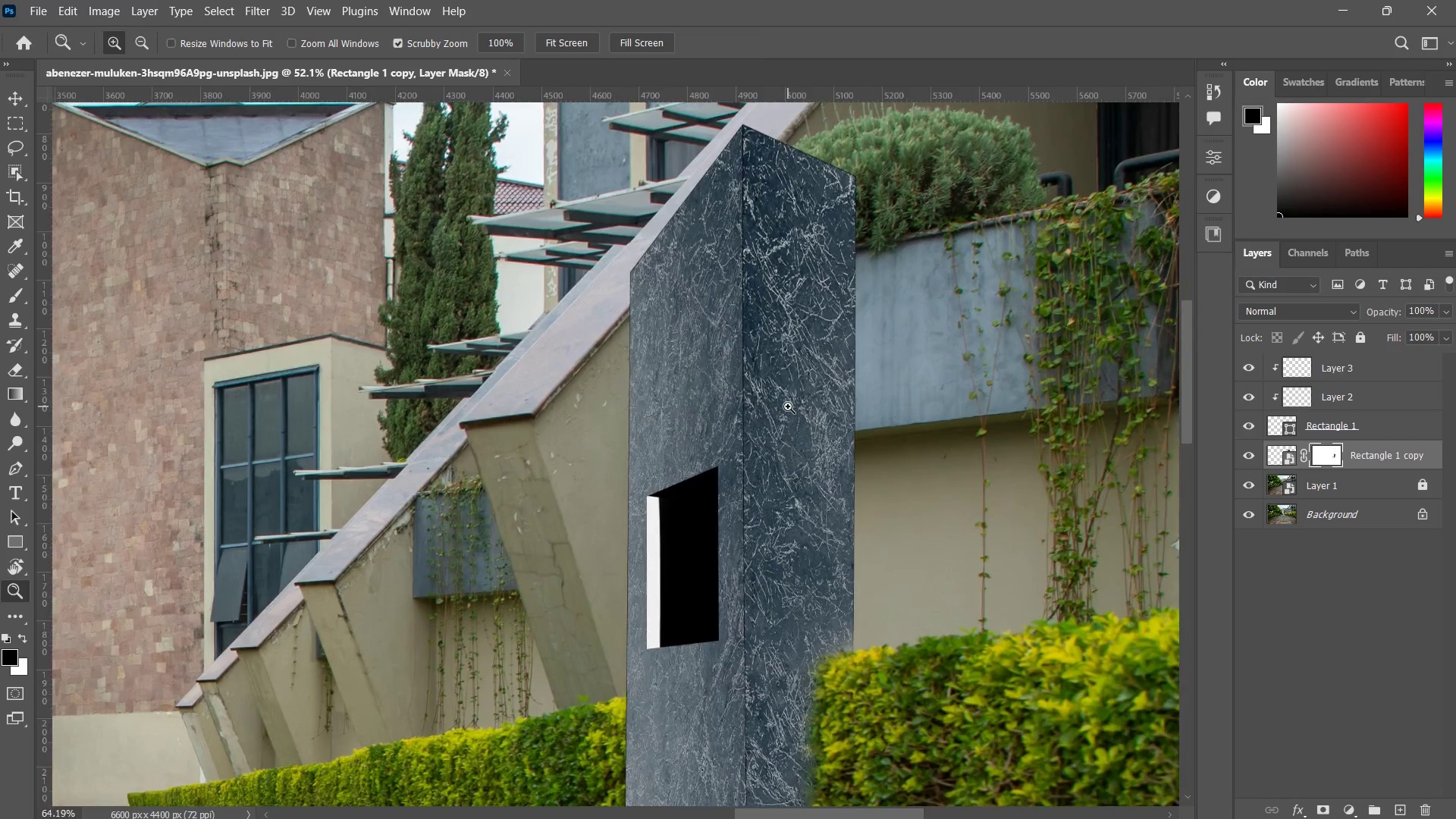 
left_click_drag(start_coordinate=[761, 458], to_coordinate=[787, 437])
 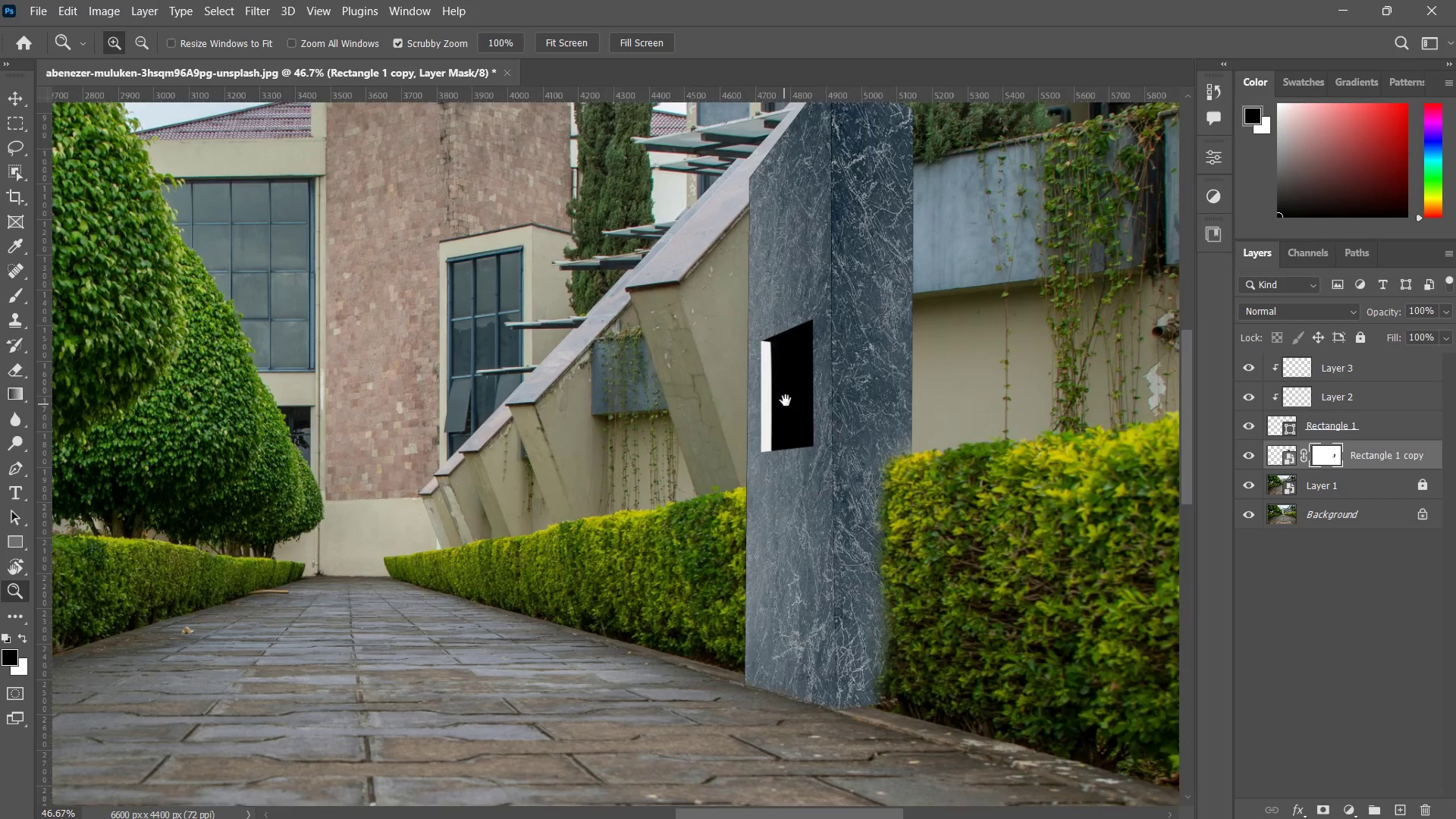 
left_click_drag(start_coordinate=[787, 399], to_coordinate=[869, 346])
 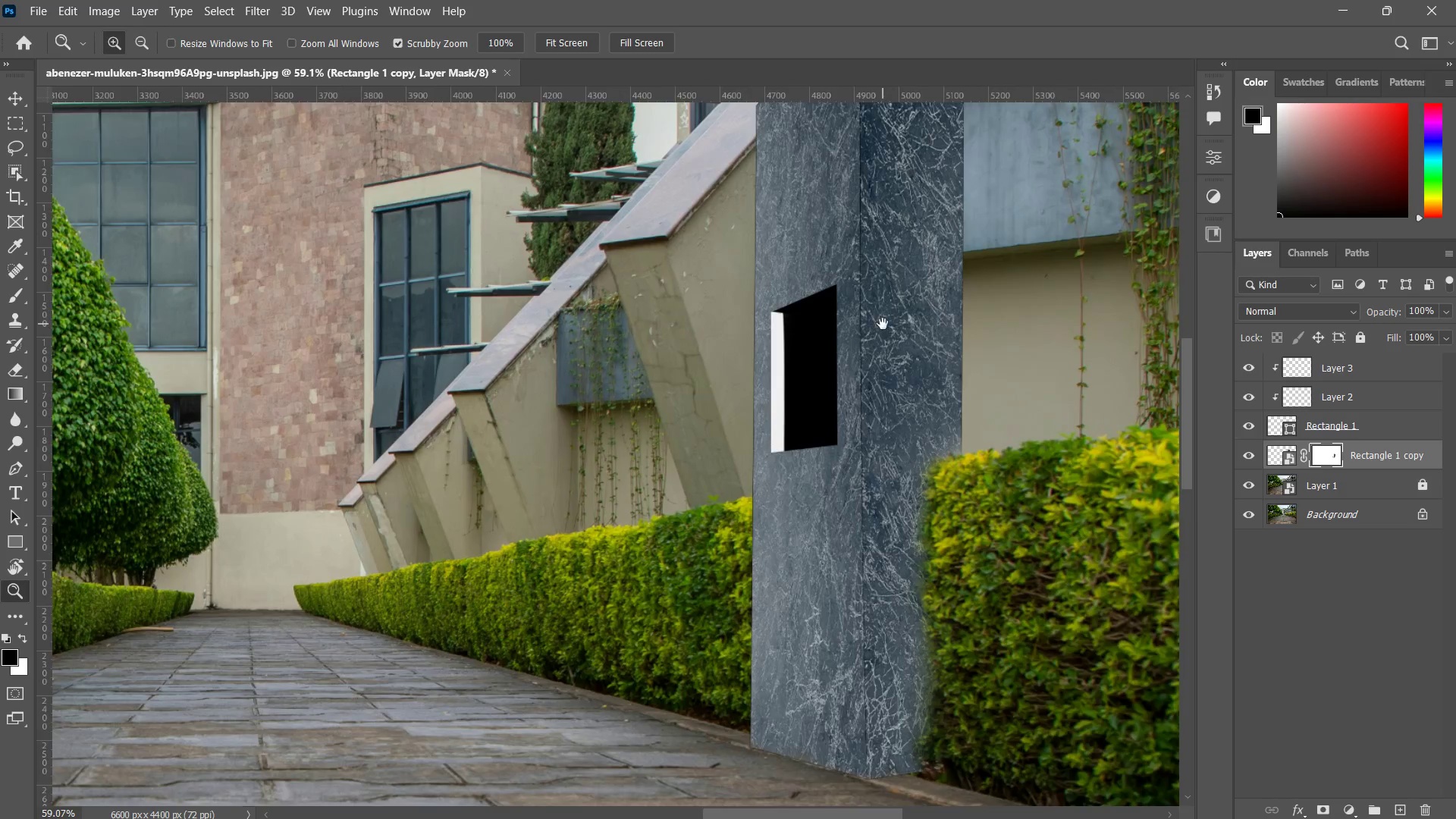 
left_click_drag(start_coordinate=[883, 324], to_coordinate=[824, 522])
 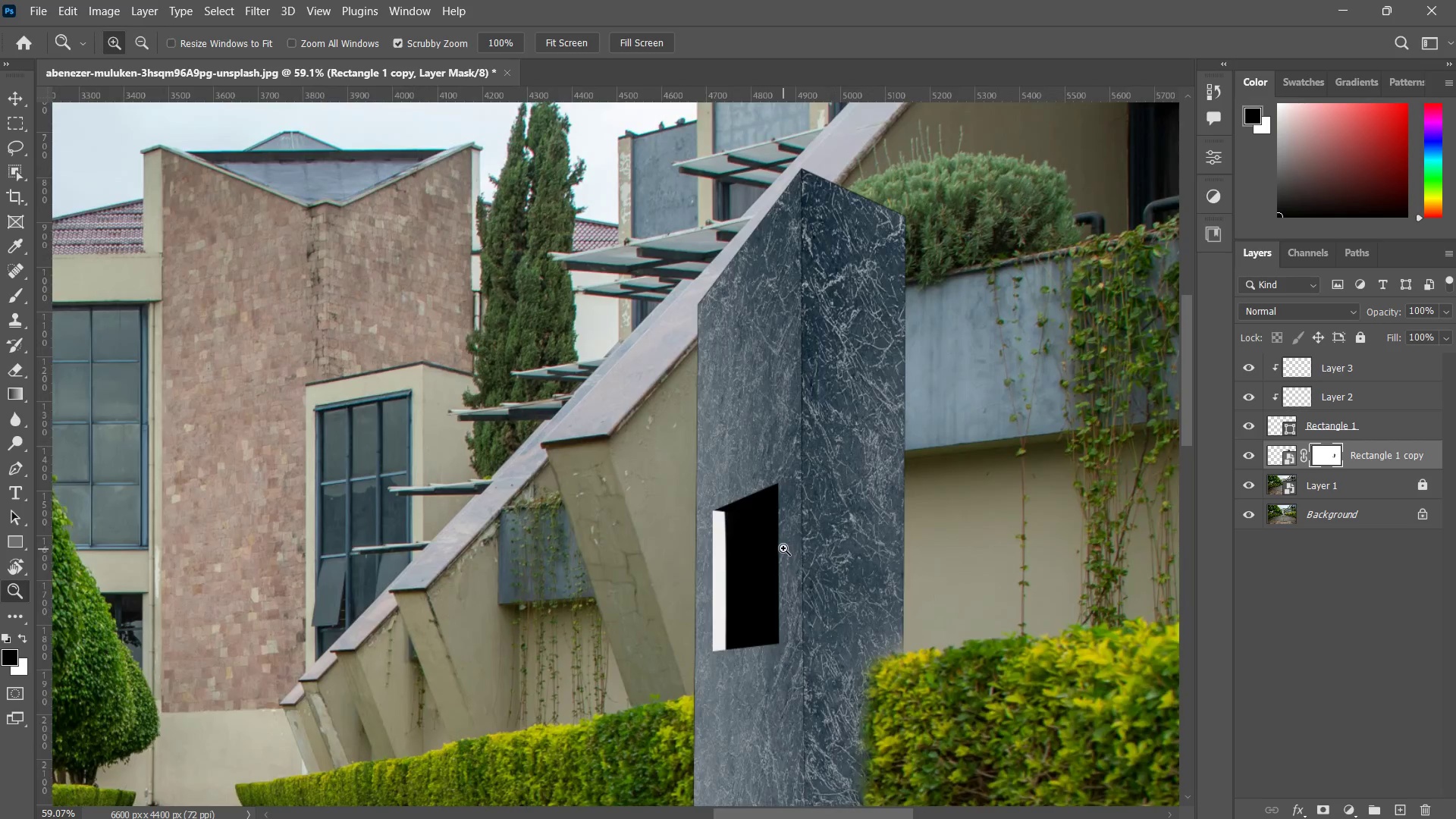 
left_click_drag(start_coordinate=[783, 548], to_coordinate=[819, 473])
 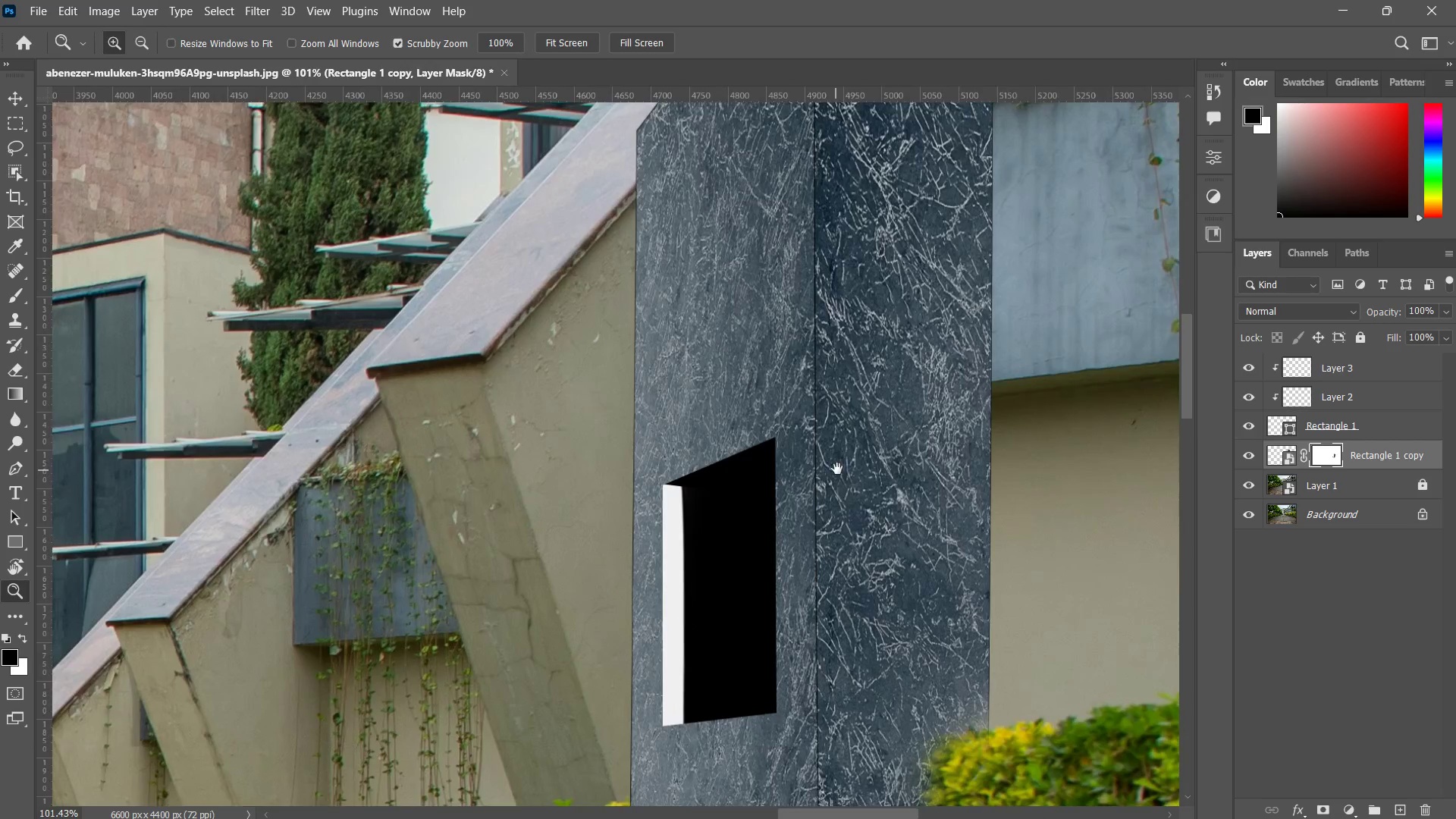 
left_click_drag(start_coordinate=[837, 467], to_coordinate=[785, 305])
 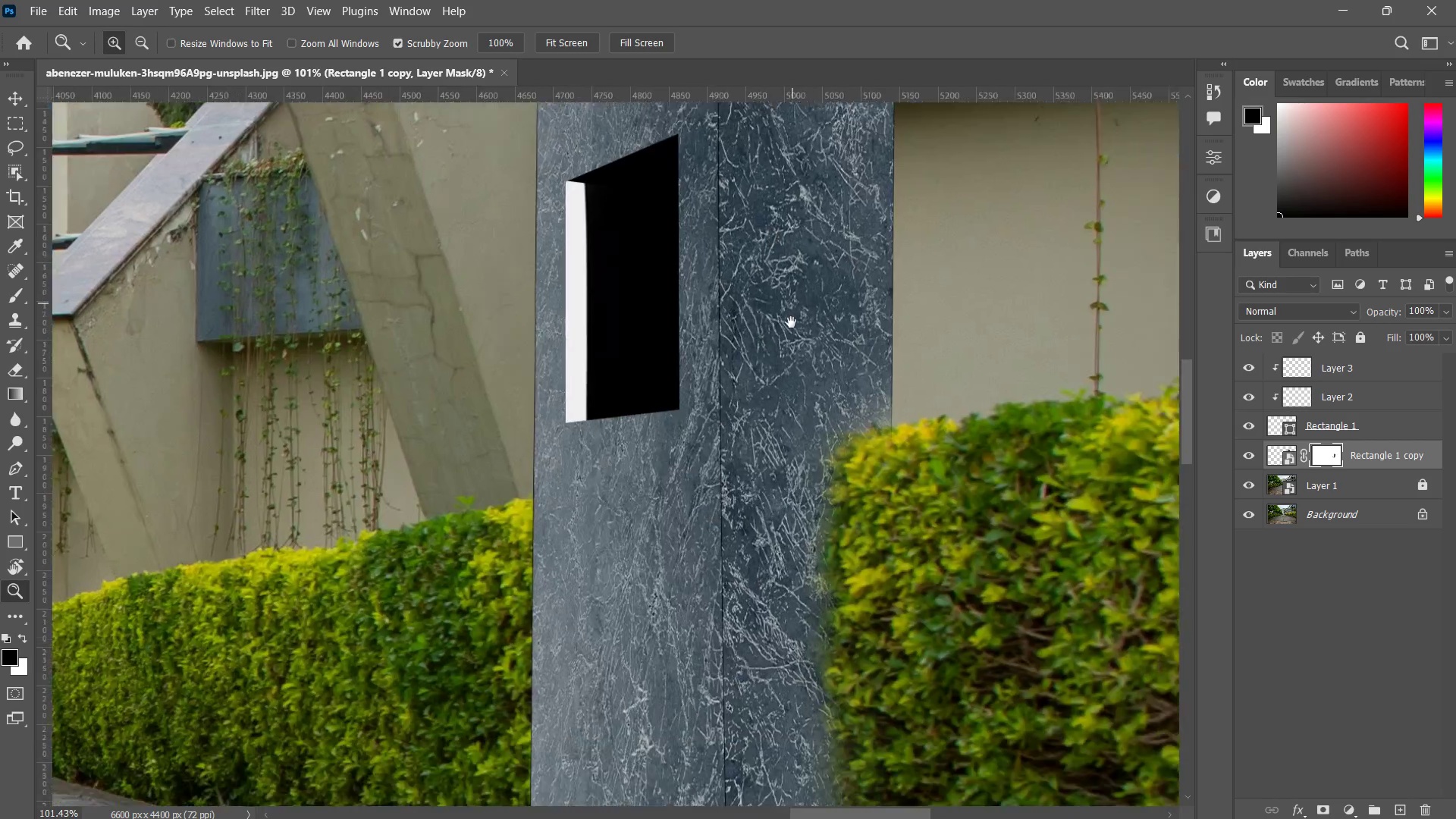 
left_click_drag(start_coordinate=[792, 304], to_coordinate=[742, 535])
 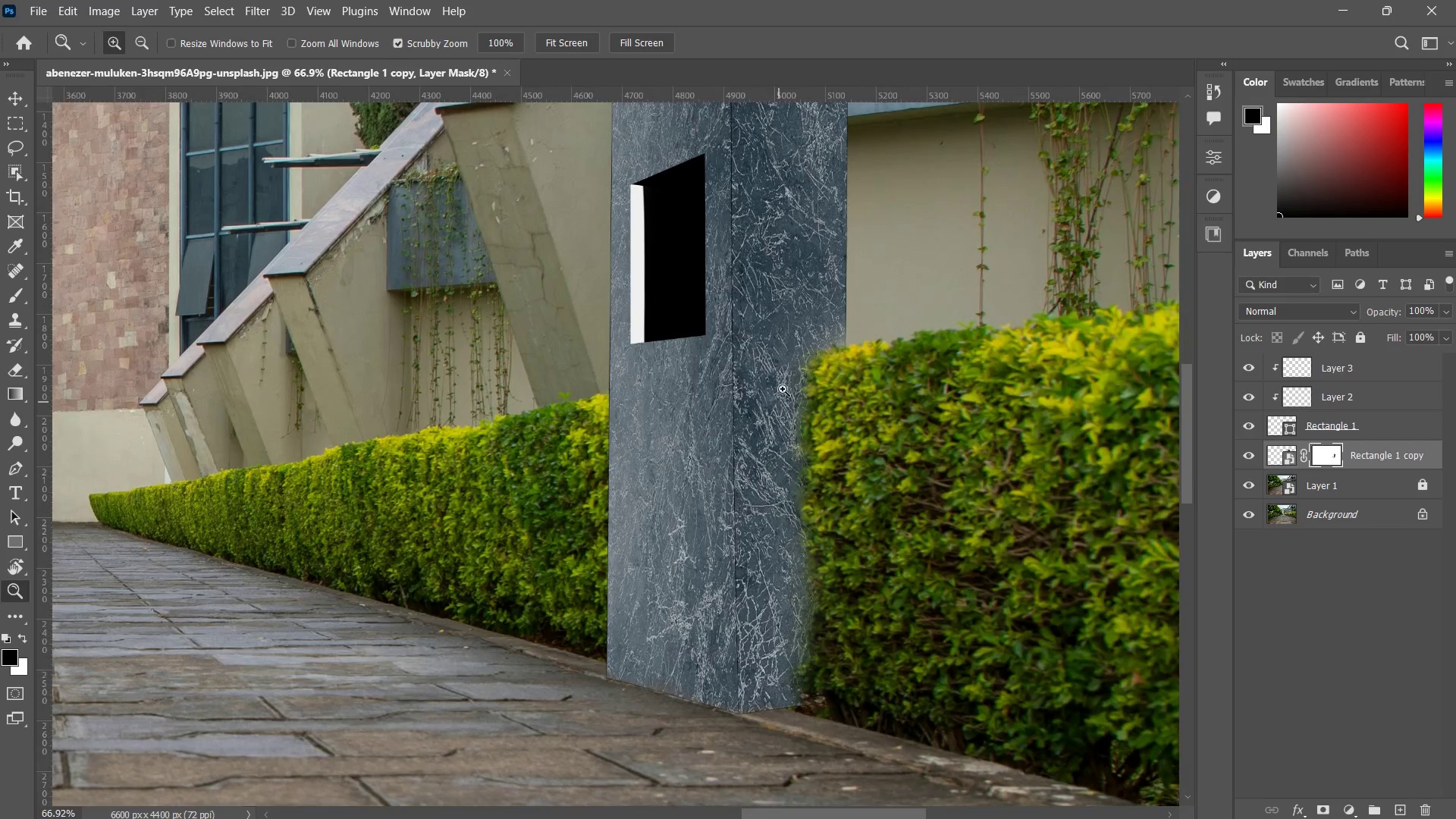 
left_click_drag(start_coordinate=[782, 388], to_coordinate=[730, 497])
 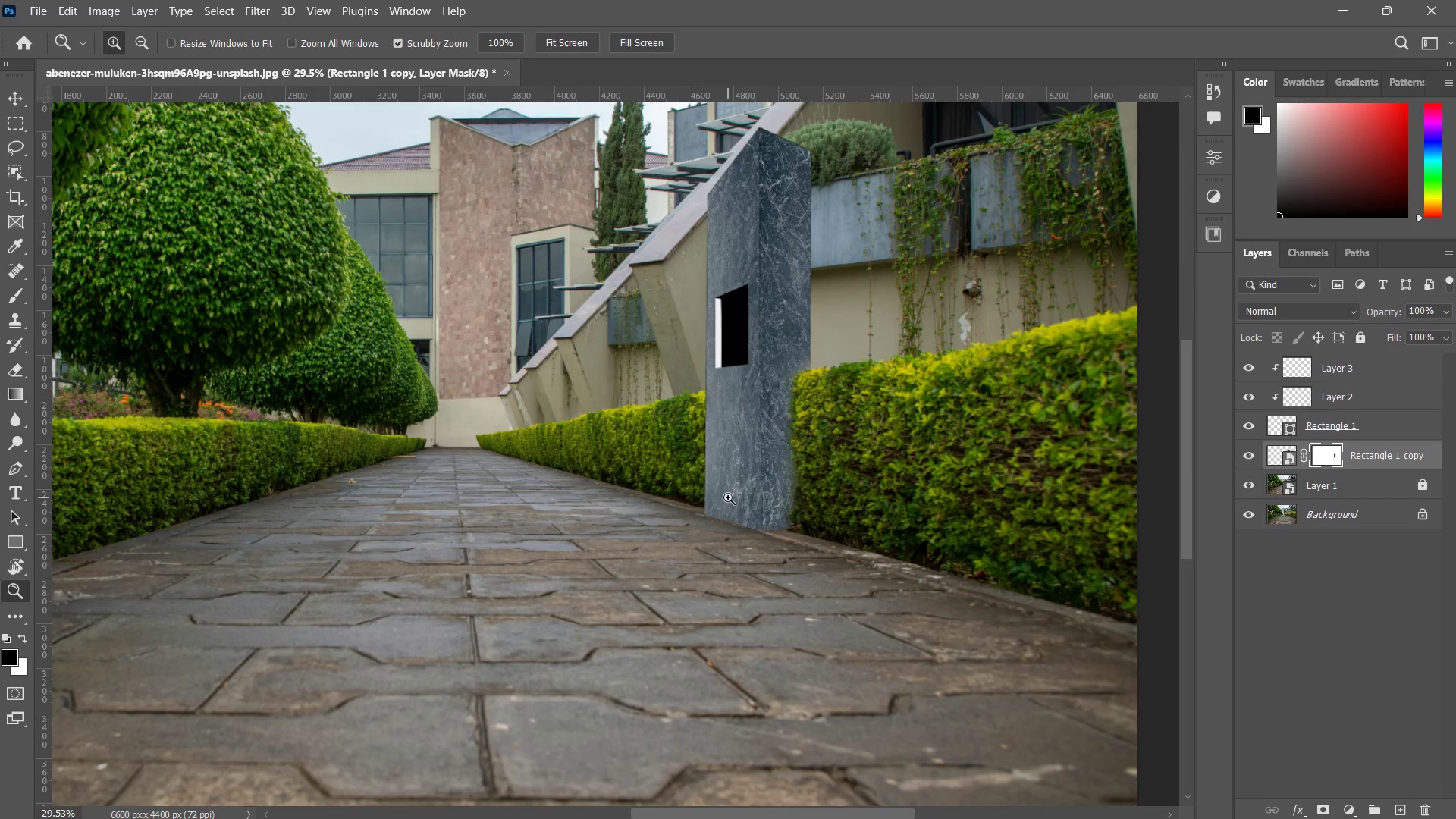 
left_click_drag(start_coordinate=[724, 462], to_coordinate=[699, 592])
 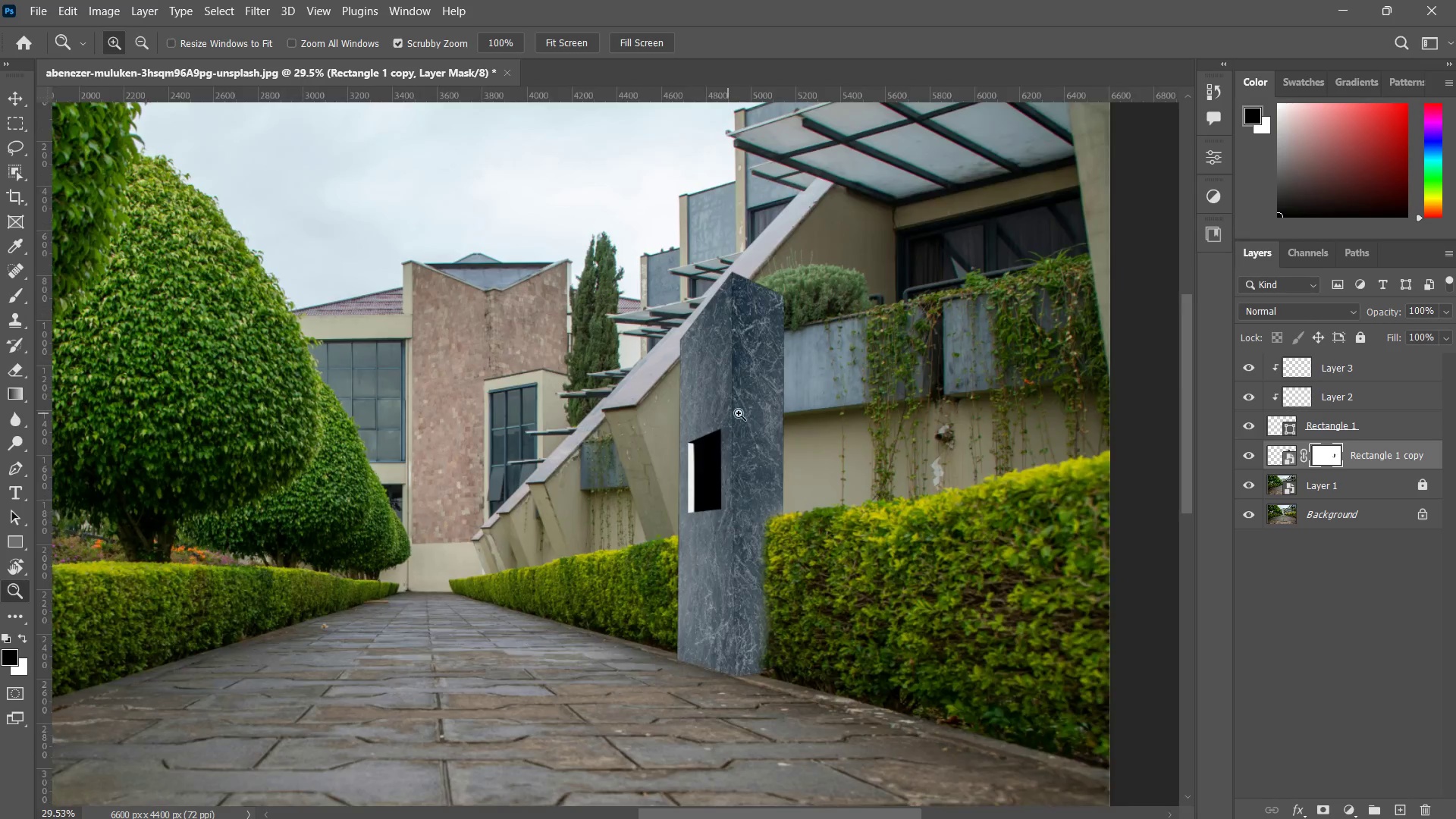 
left_click_drag(start_coordinate=[728, 413], to_coordinate=[770, 403])
 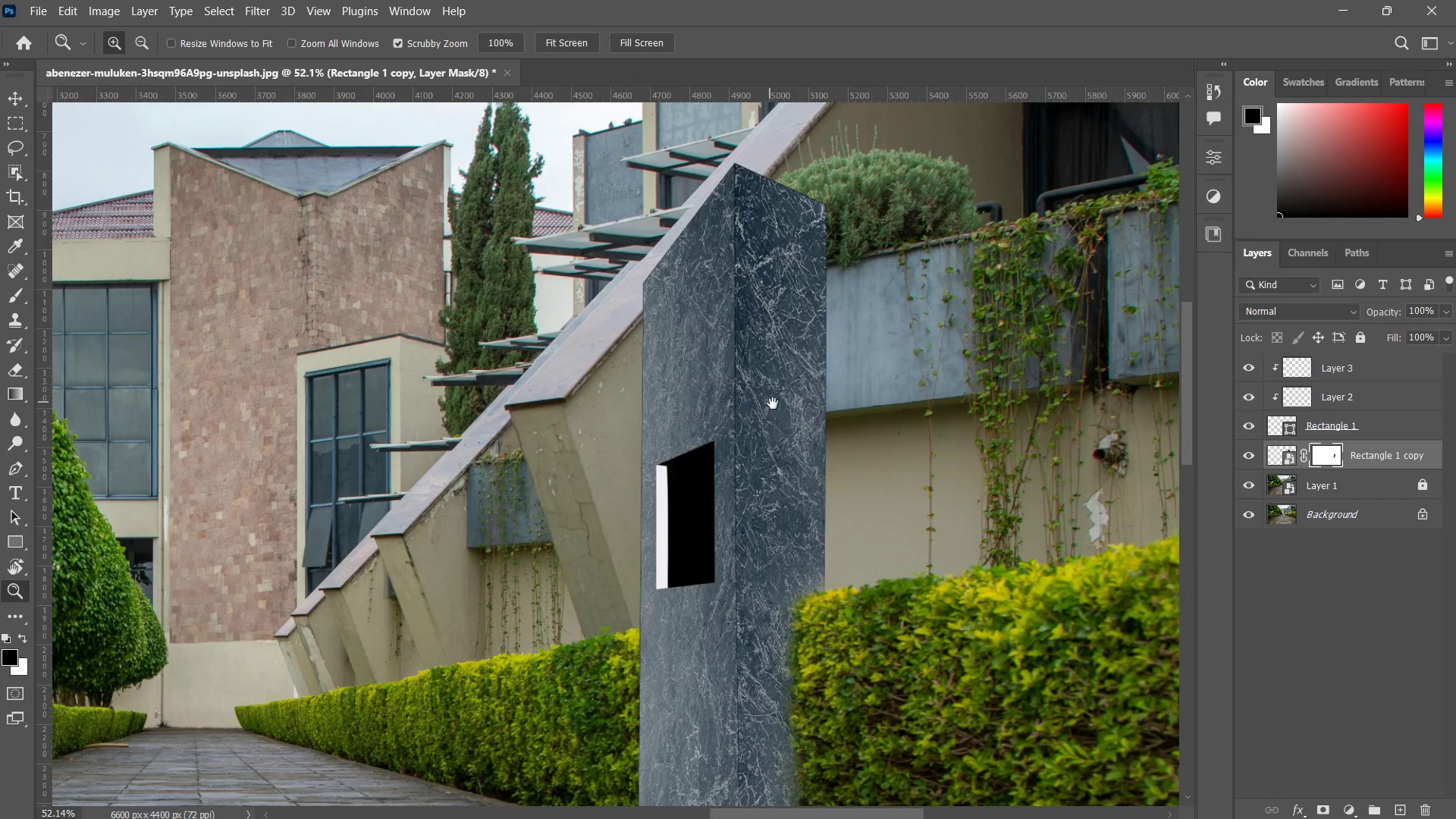 
left_click_drag(start_coordinate=[770, 400], to_coordinate=[778, 412])
 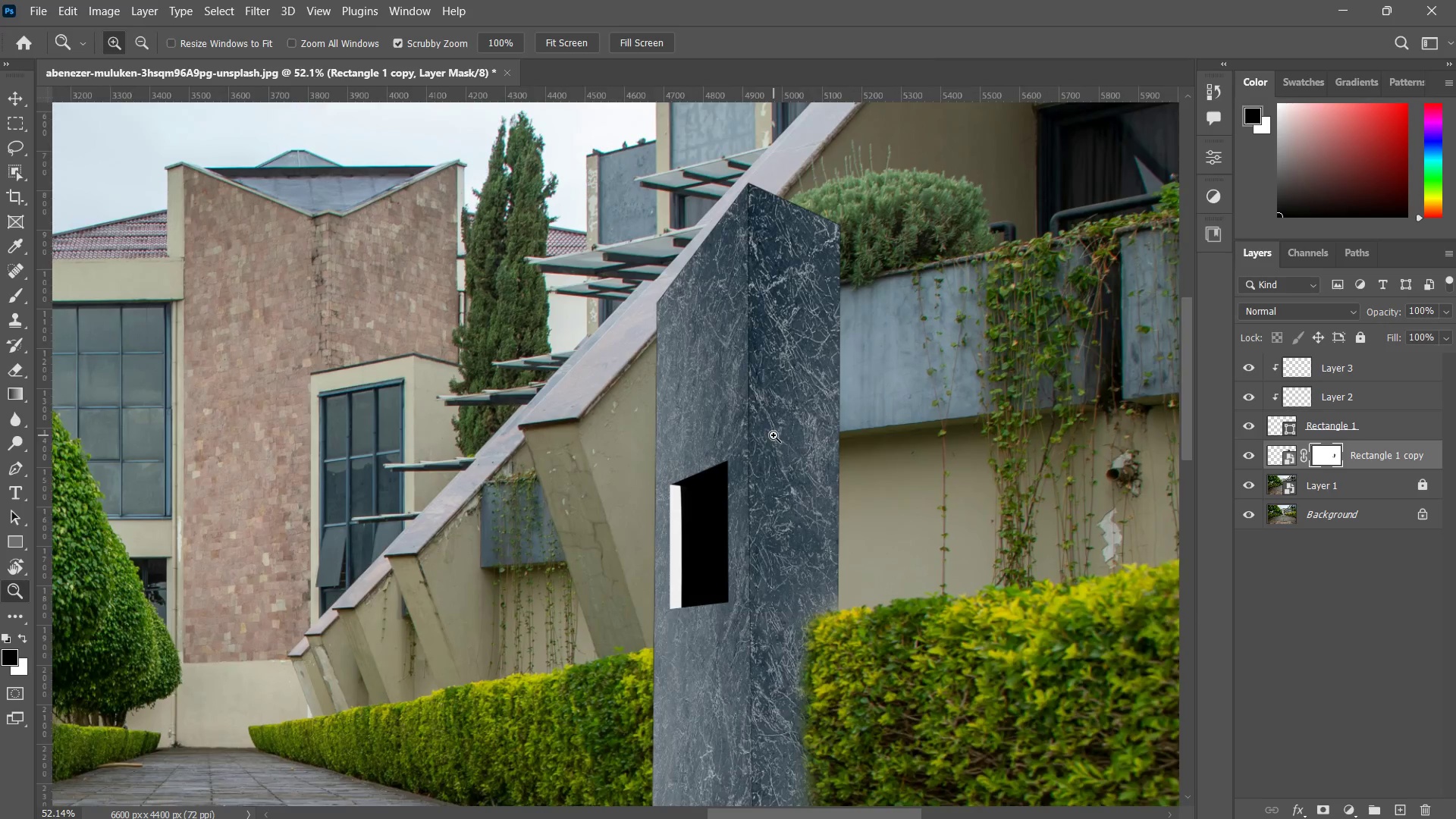 
left_click_drag(start_coordinate=[774, 435], to_coordinate=[788, 406])
 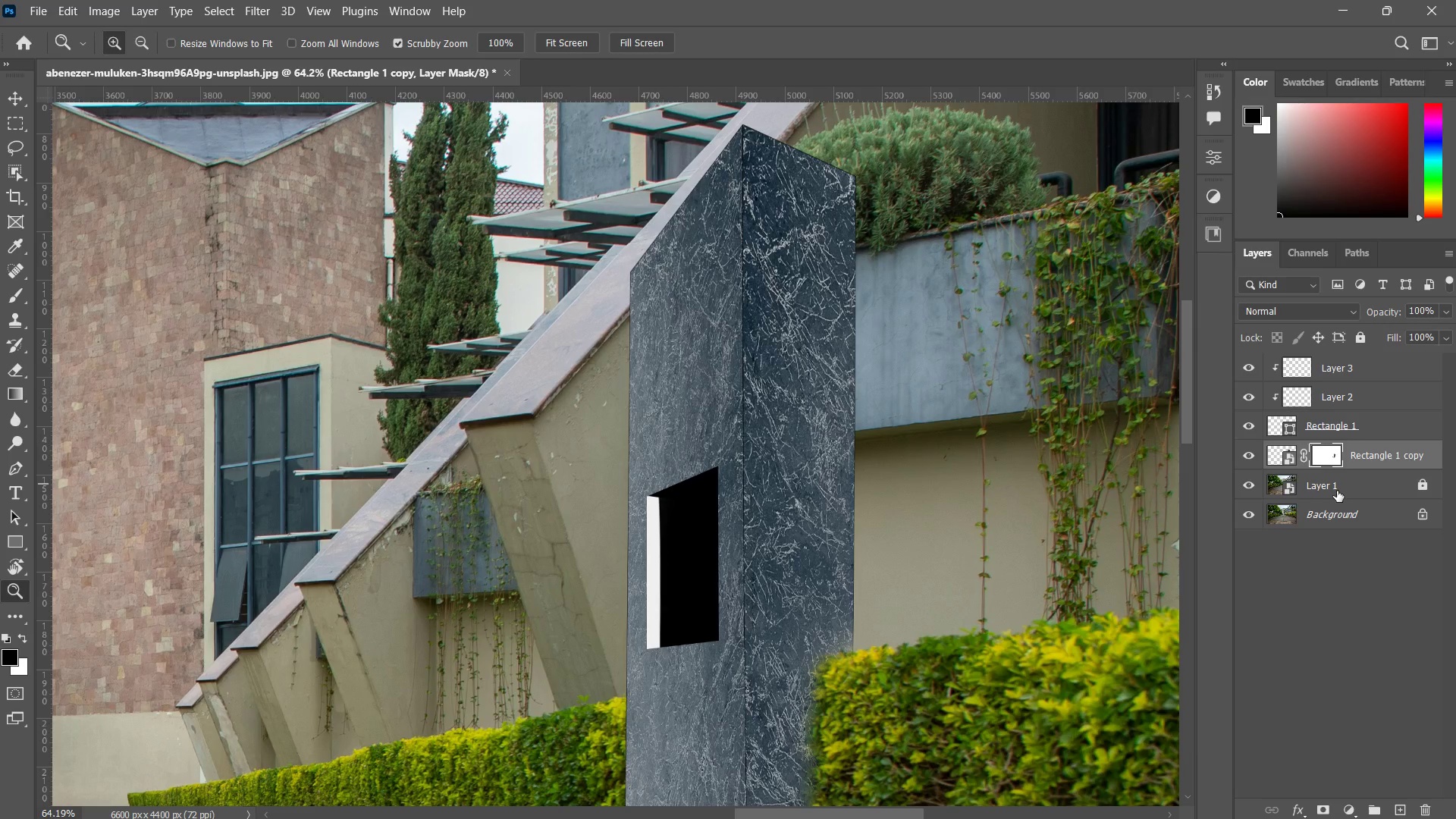 
wait(6.59)
 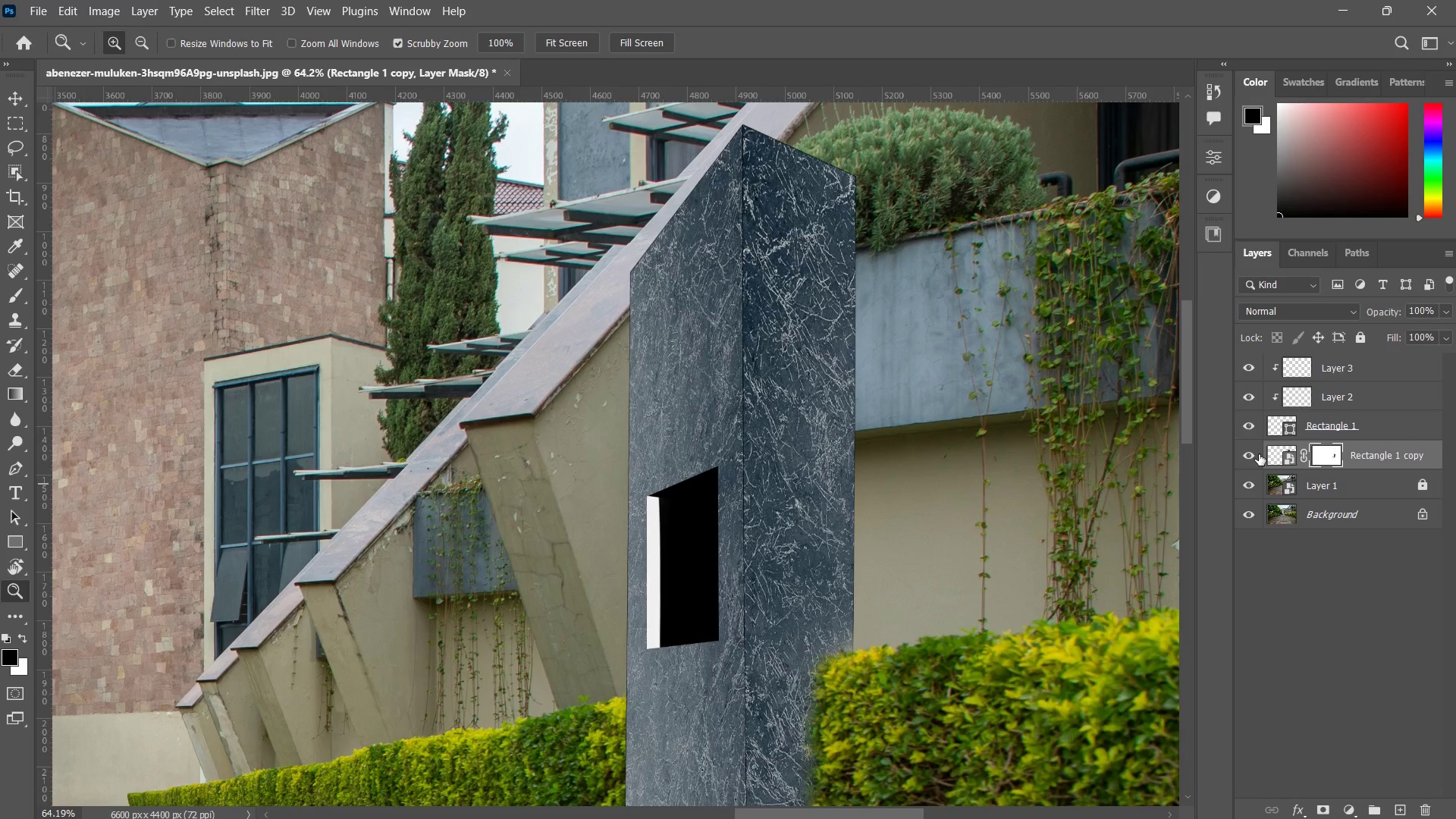 
left_click_drag(start_coordinate=[886, 462], to_coordinate=[853, 504])
 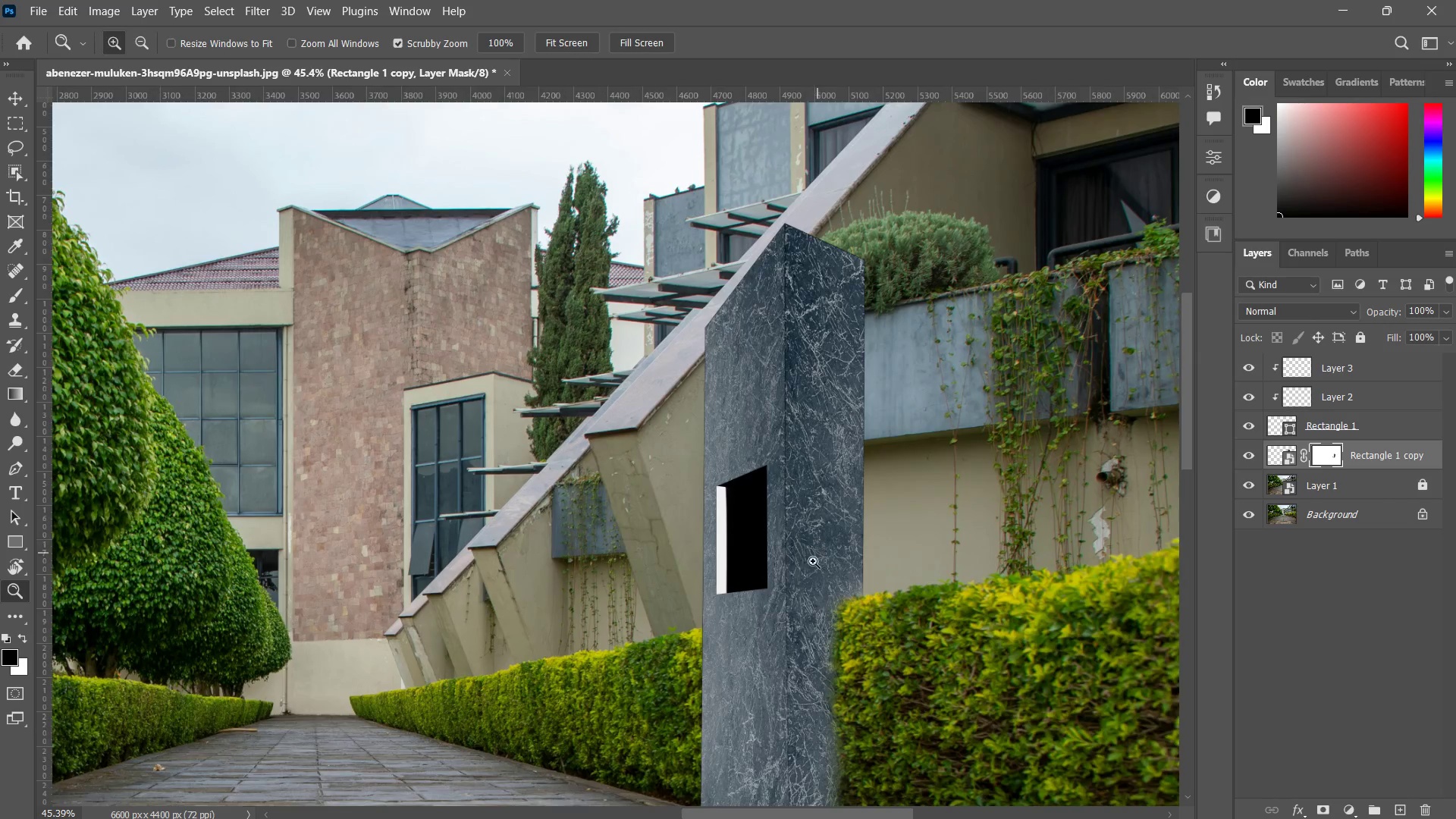 
left_click_drag(start_coordinate=[816, 555], to_coordinate=[809, 588])
 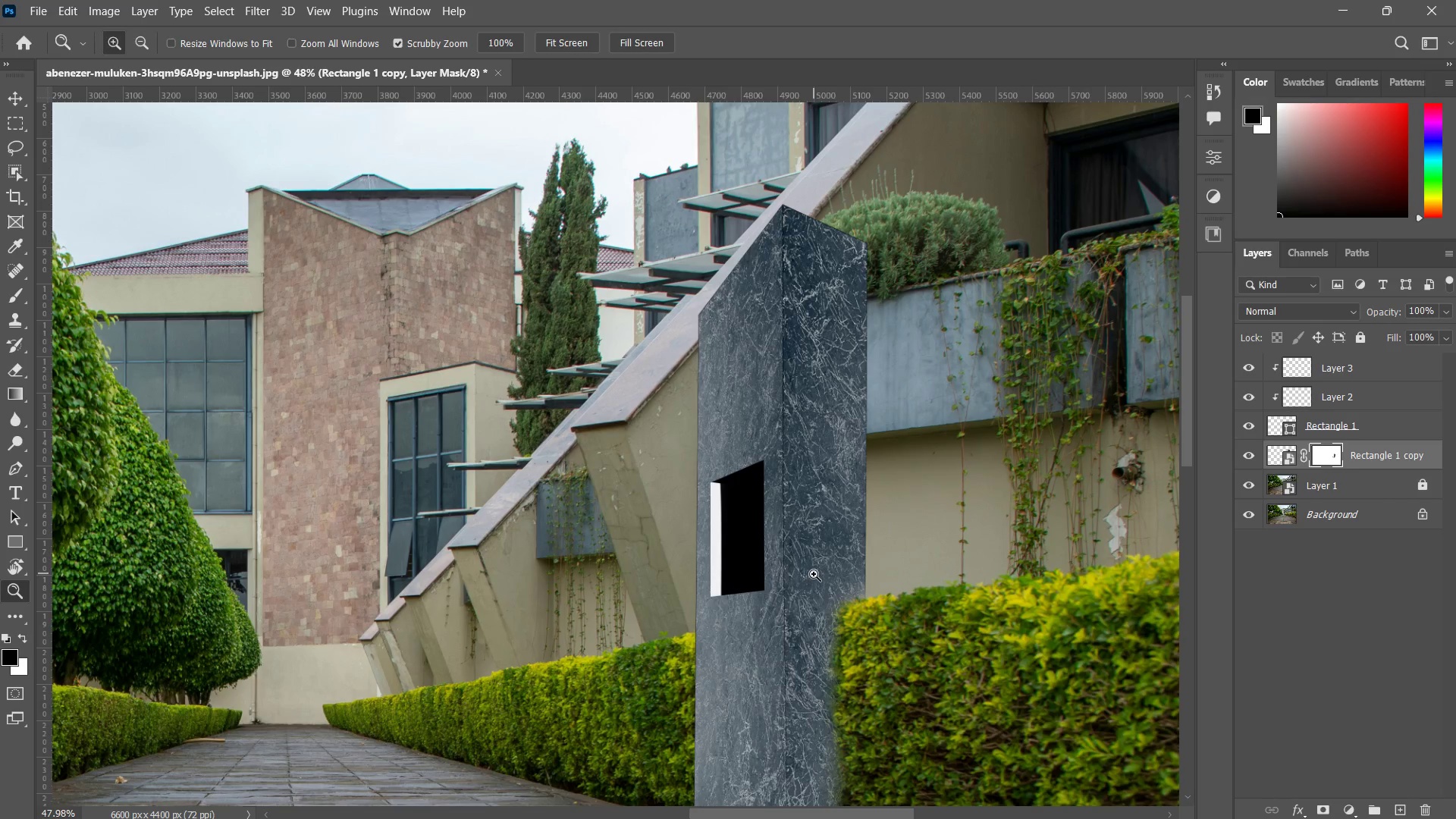 
left_click_drag(start_coordinate=[861, 479], to_coordinate=[839, 509])
 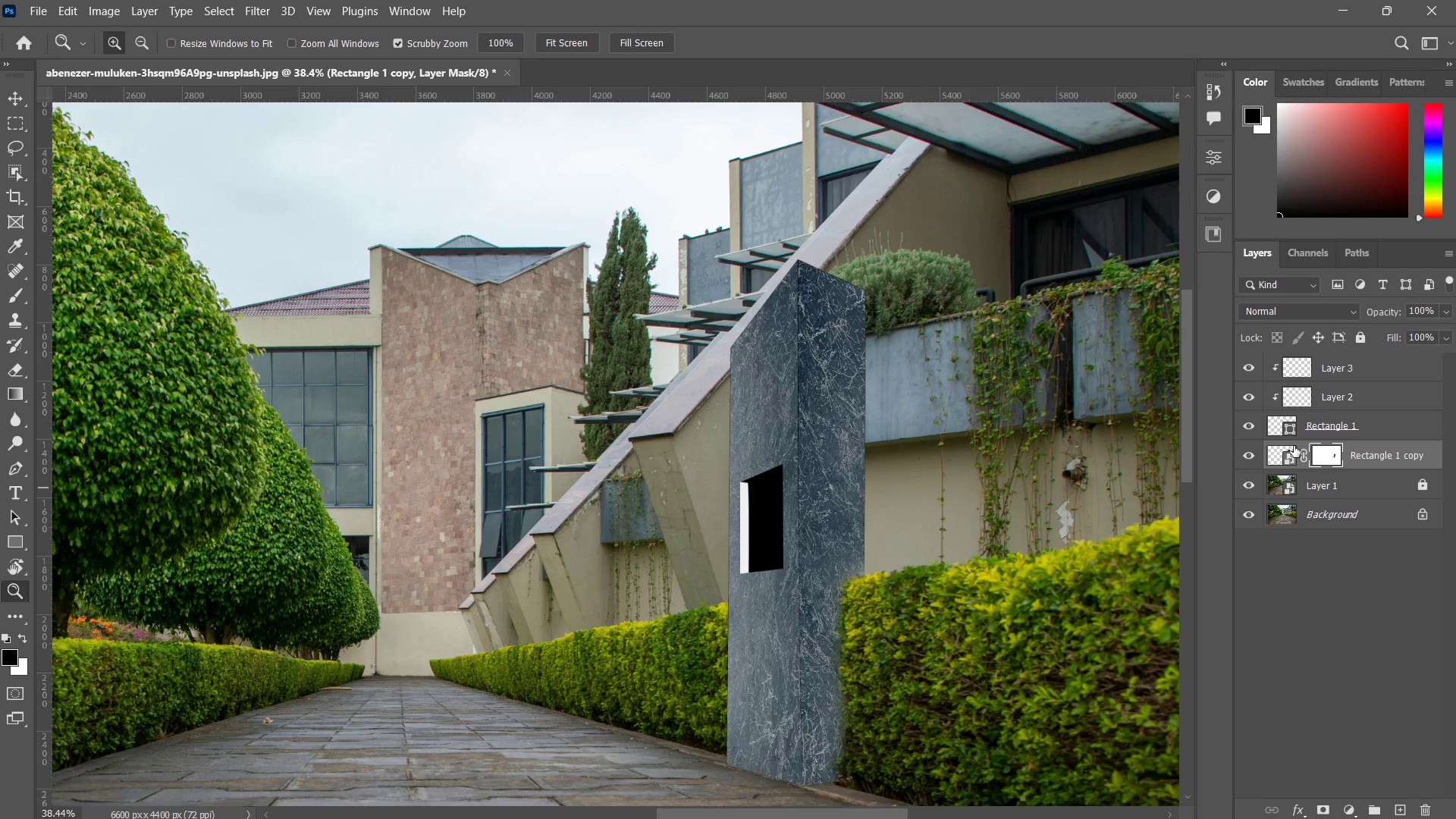 
left_click([1247, 424])
 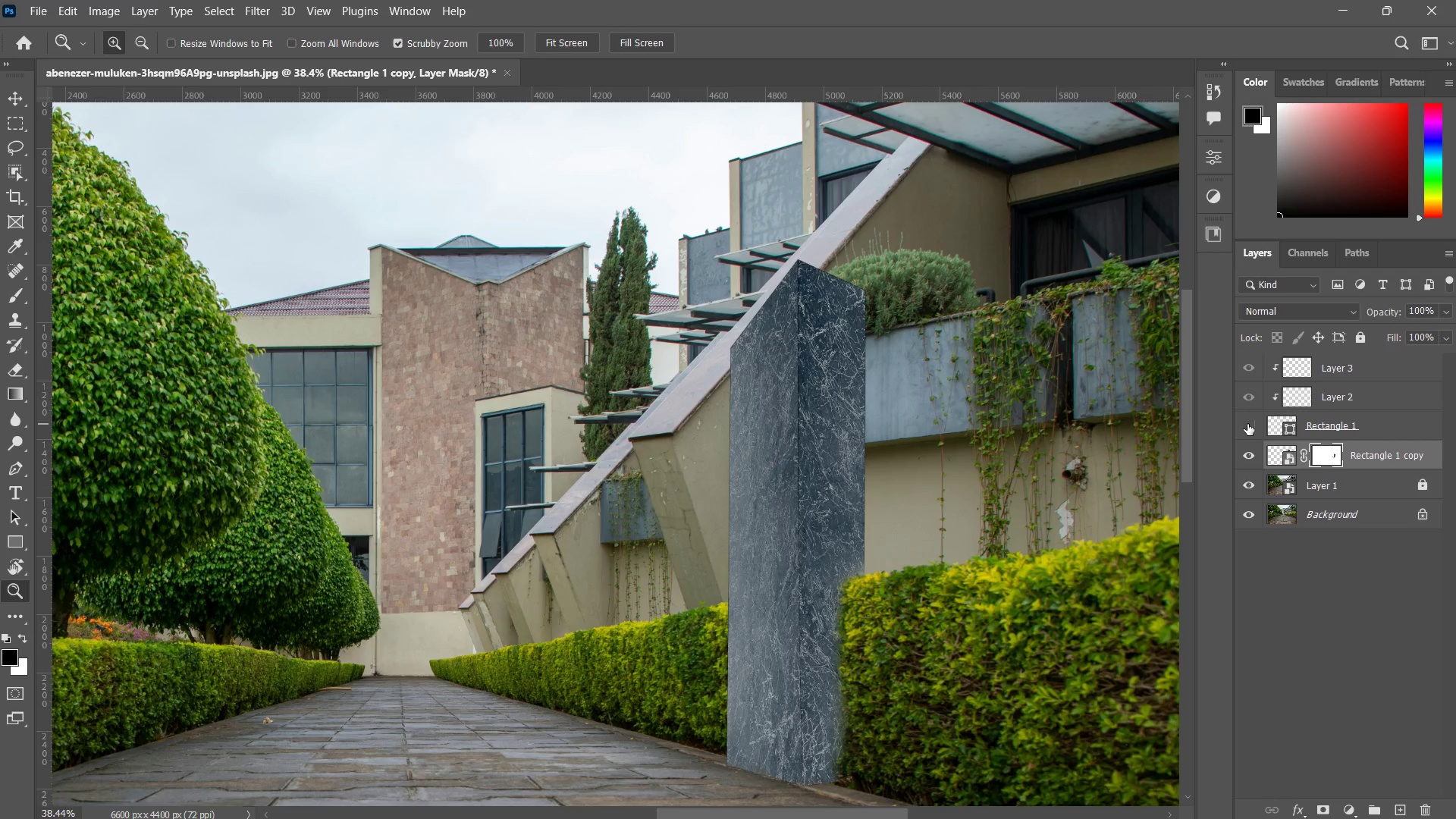 
left_click([1247, 424])
 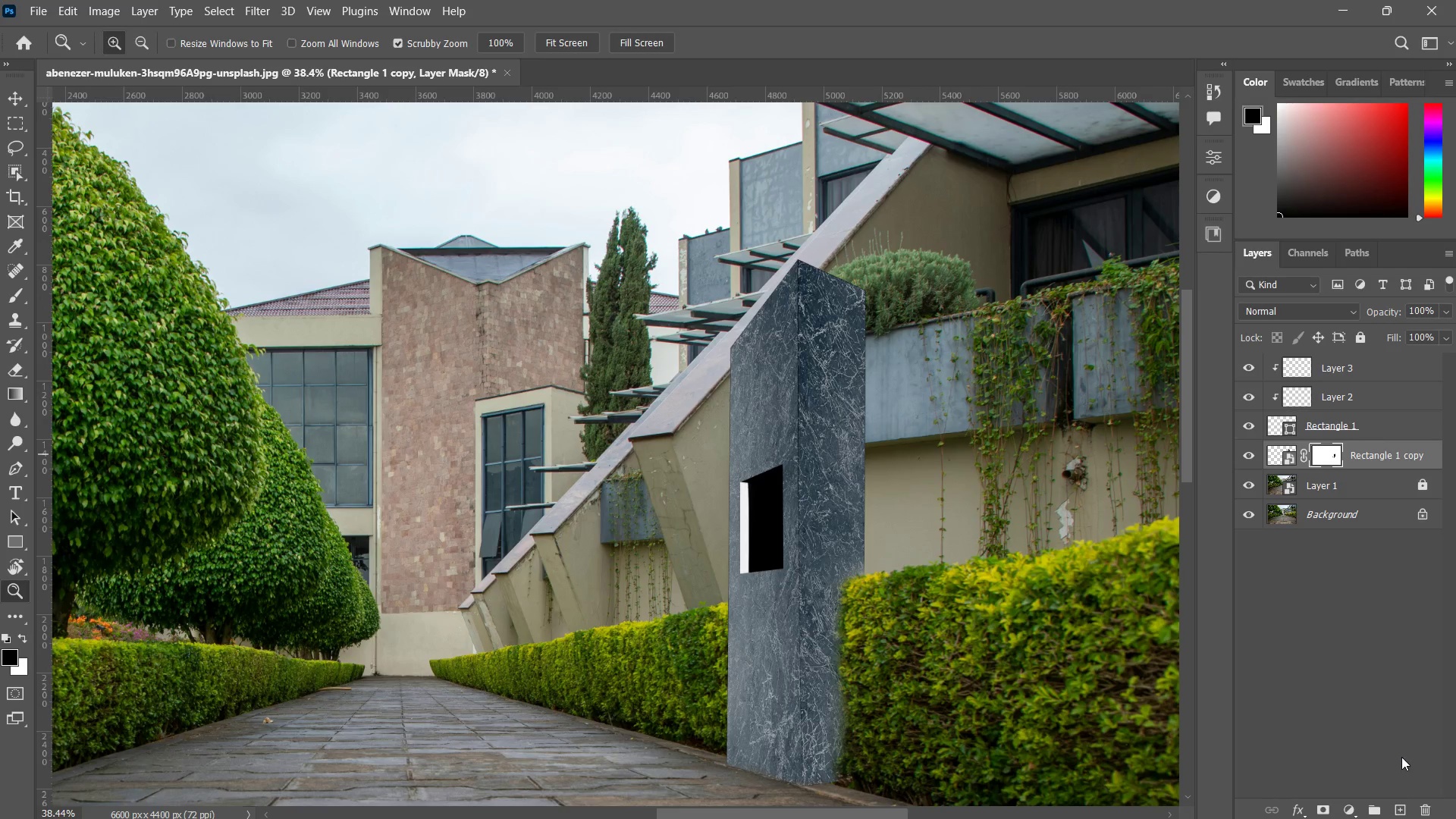 
left_click([1354, 488])
 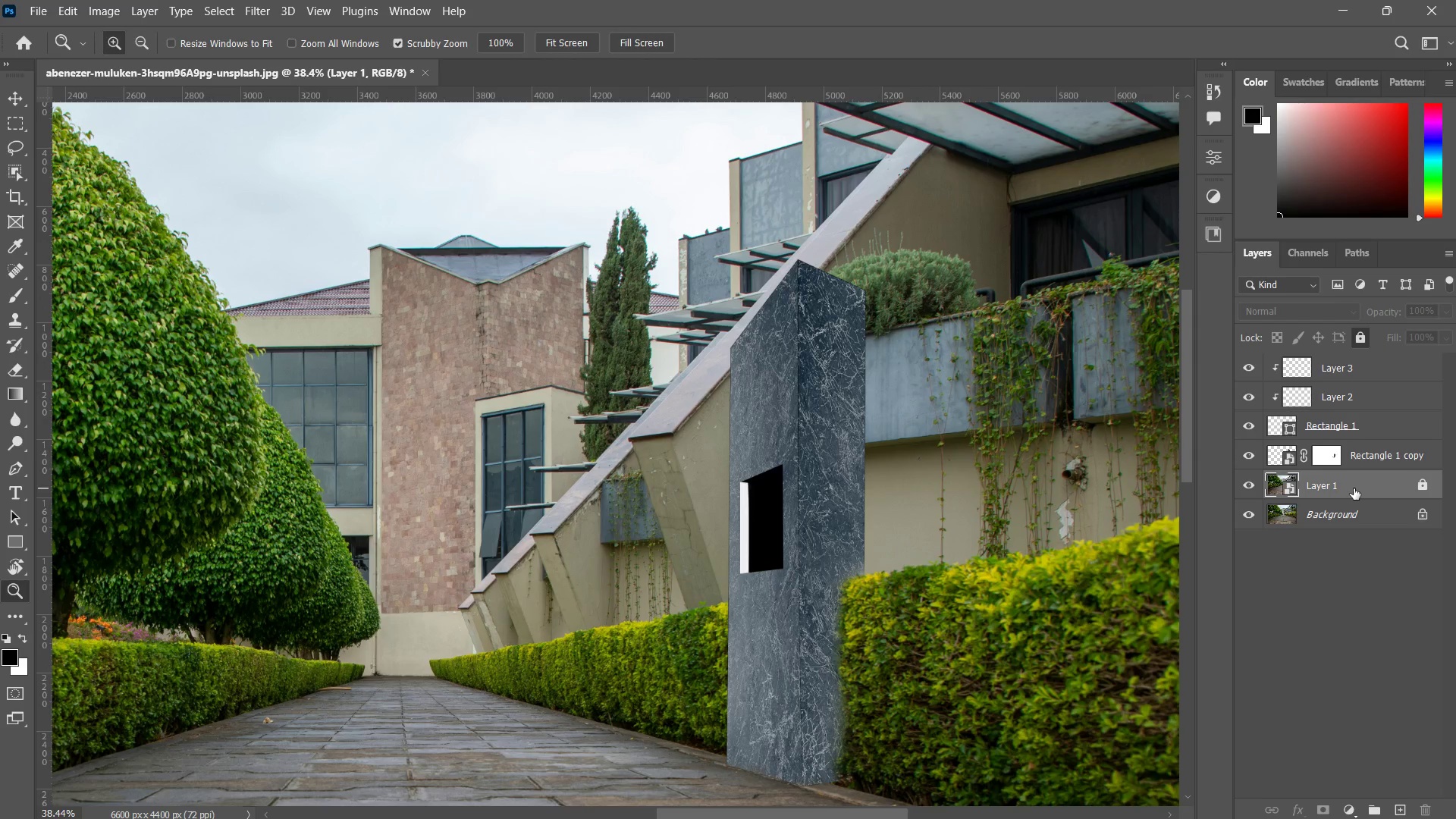 
key(Control+J)
 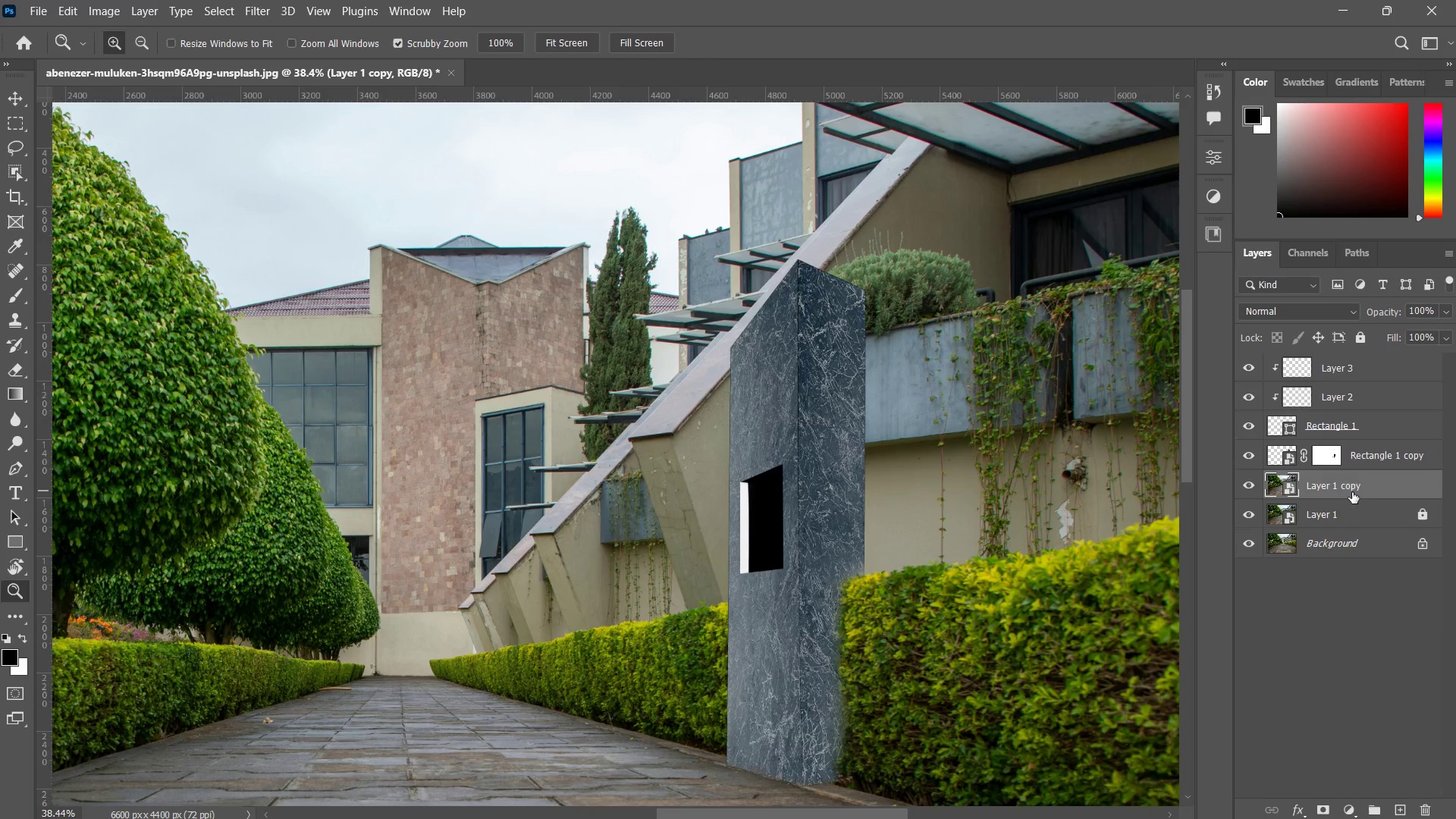 
left_click_drag(start_coordinate=[1352, 488], to_coordinate=[1345, 444])
 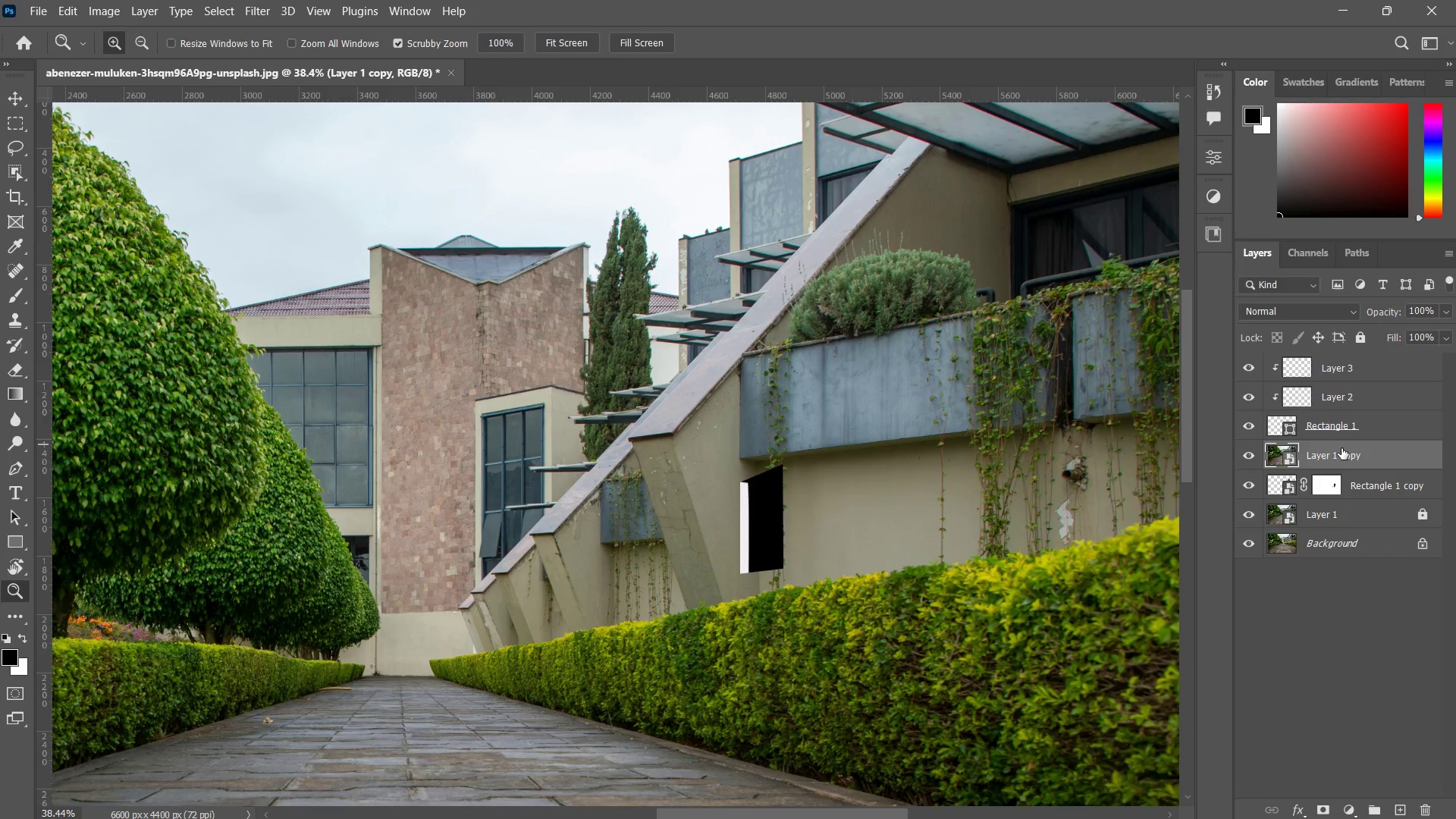 
right_click([1341, 448])
 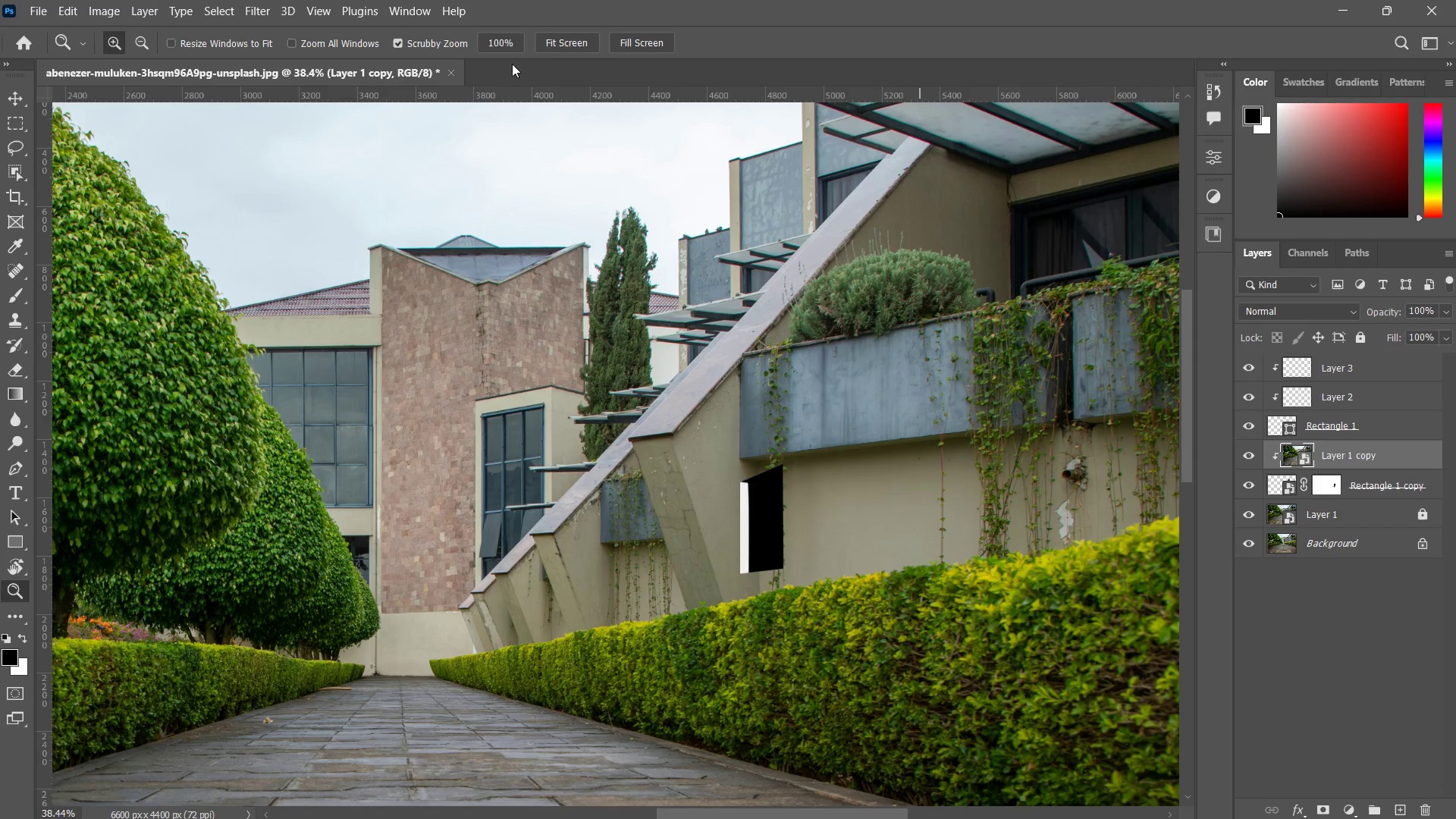 
left_click([264, 9])
 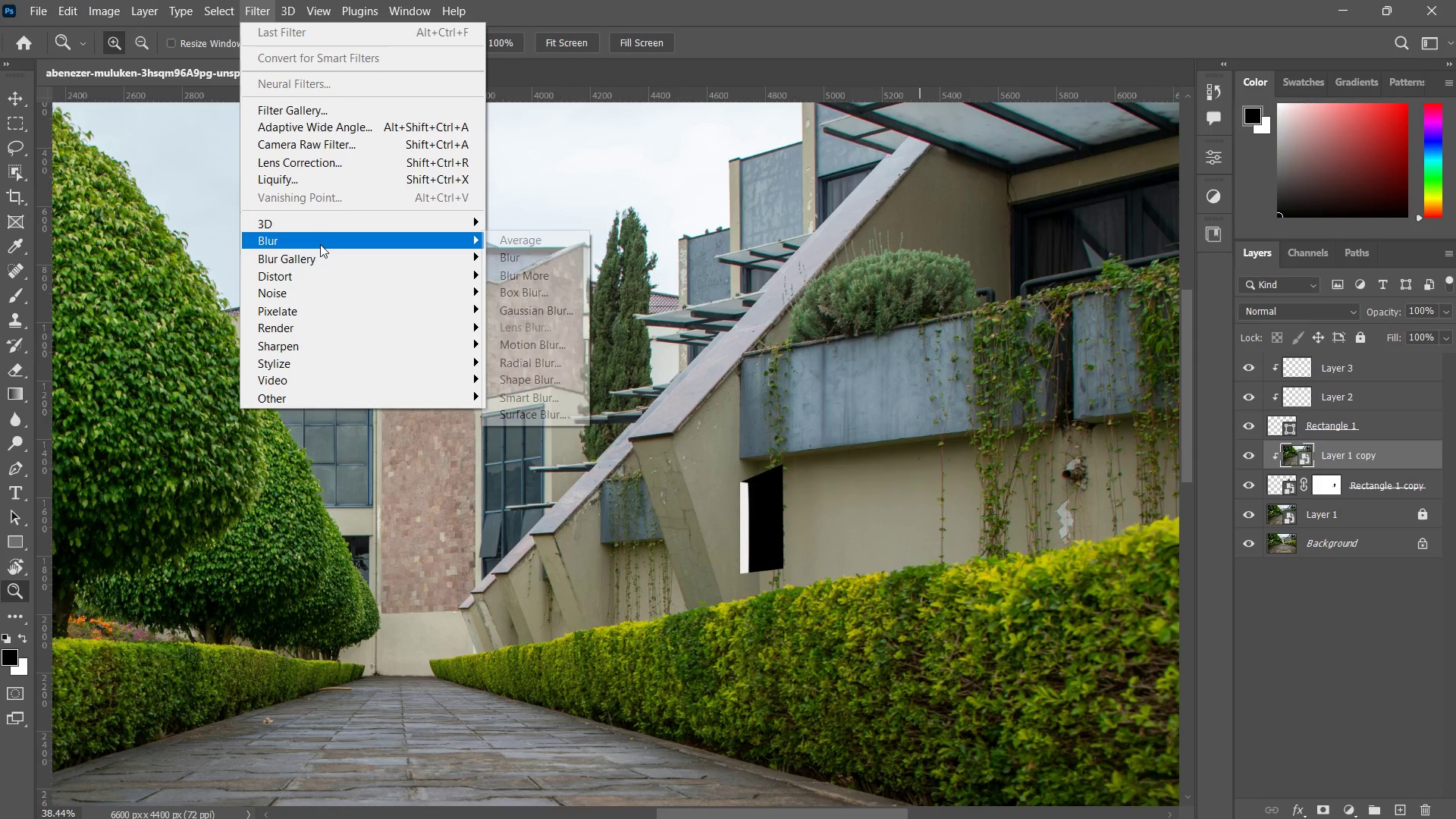 
wait(5.09)
 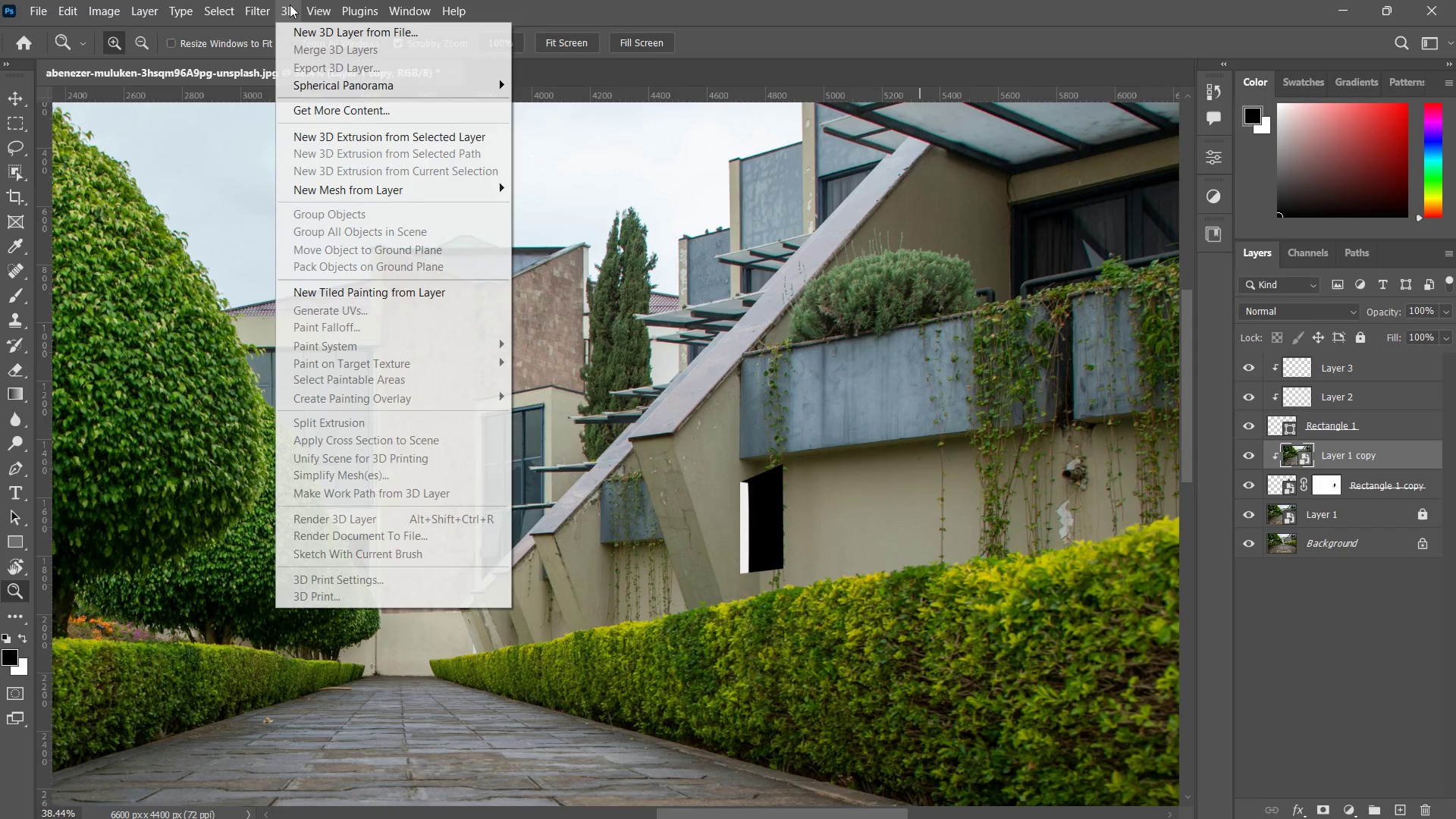 
left_click([520, 310])
 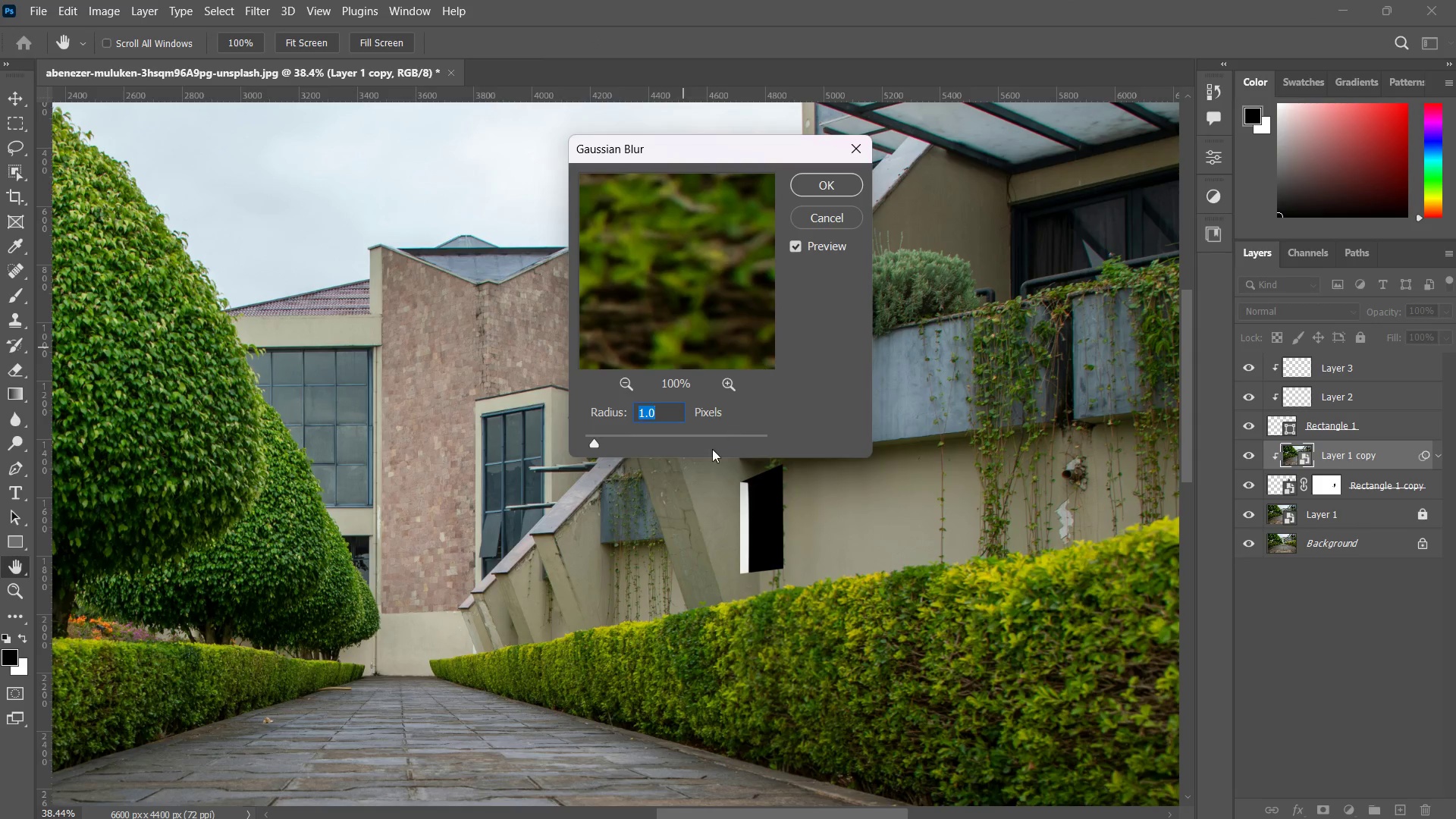 
left_click([704, 434])
 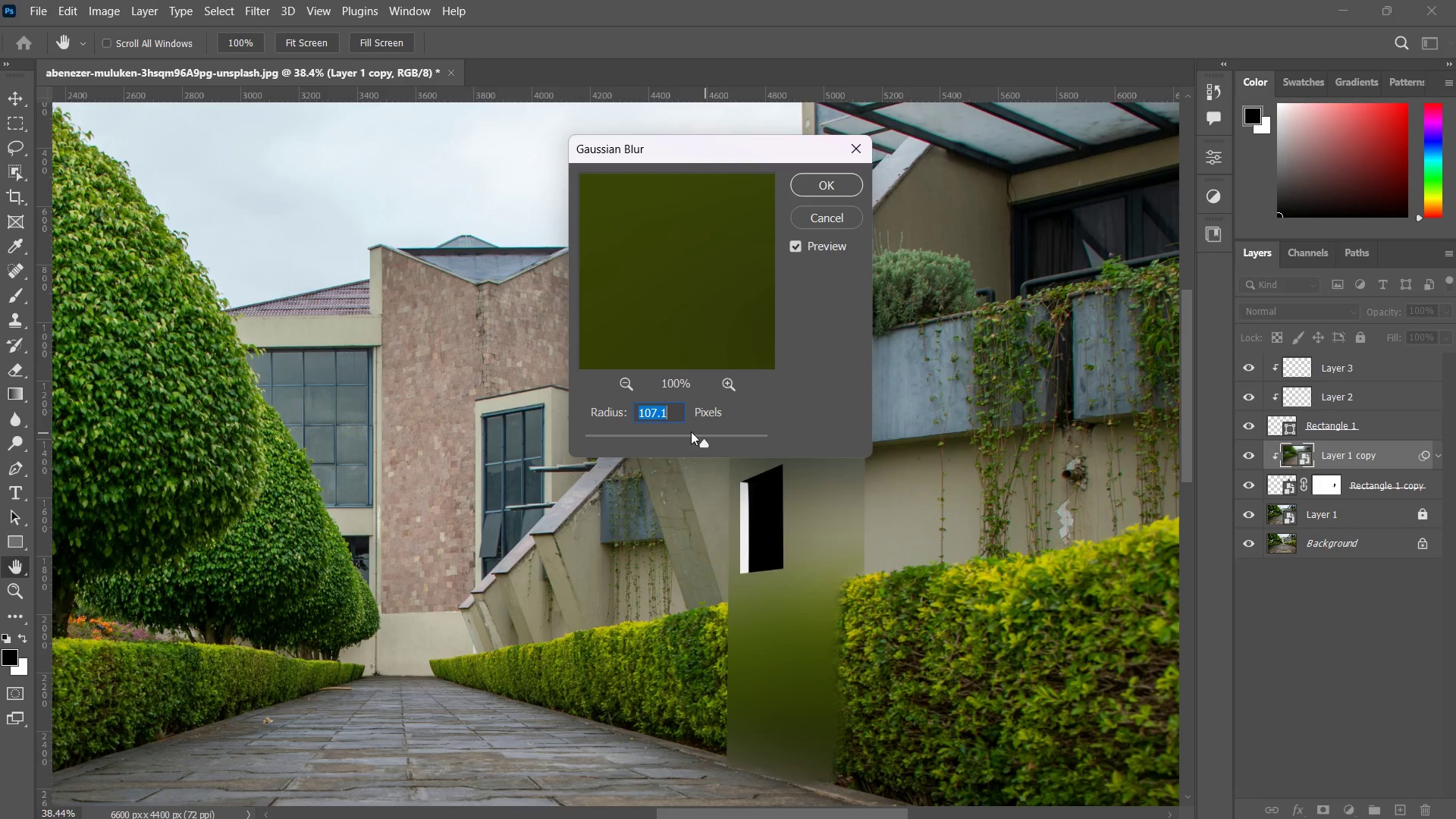 
left_click([675, 430])
 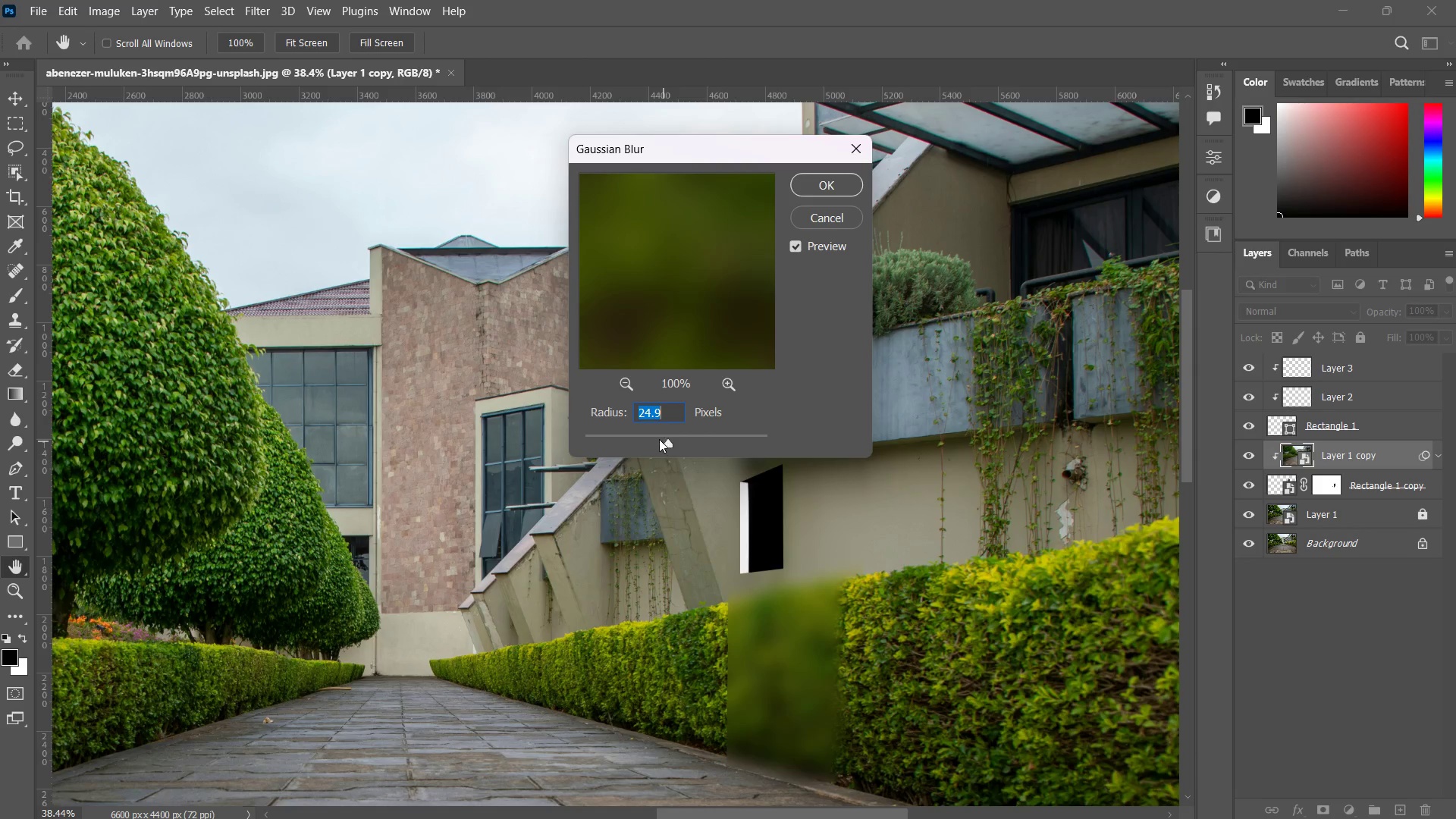 
left_click_drag(start_coordinate=[680, 436], to_coordinate=[684, 436])
 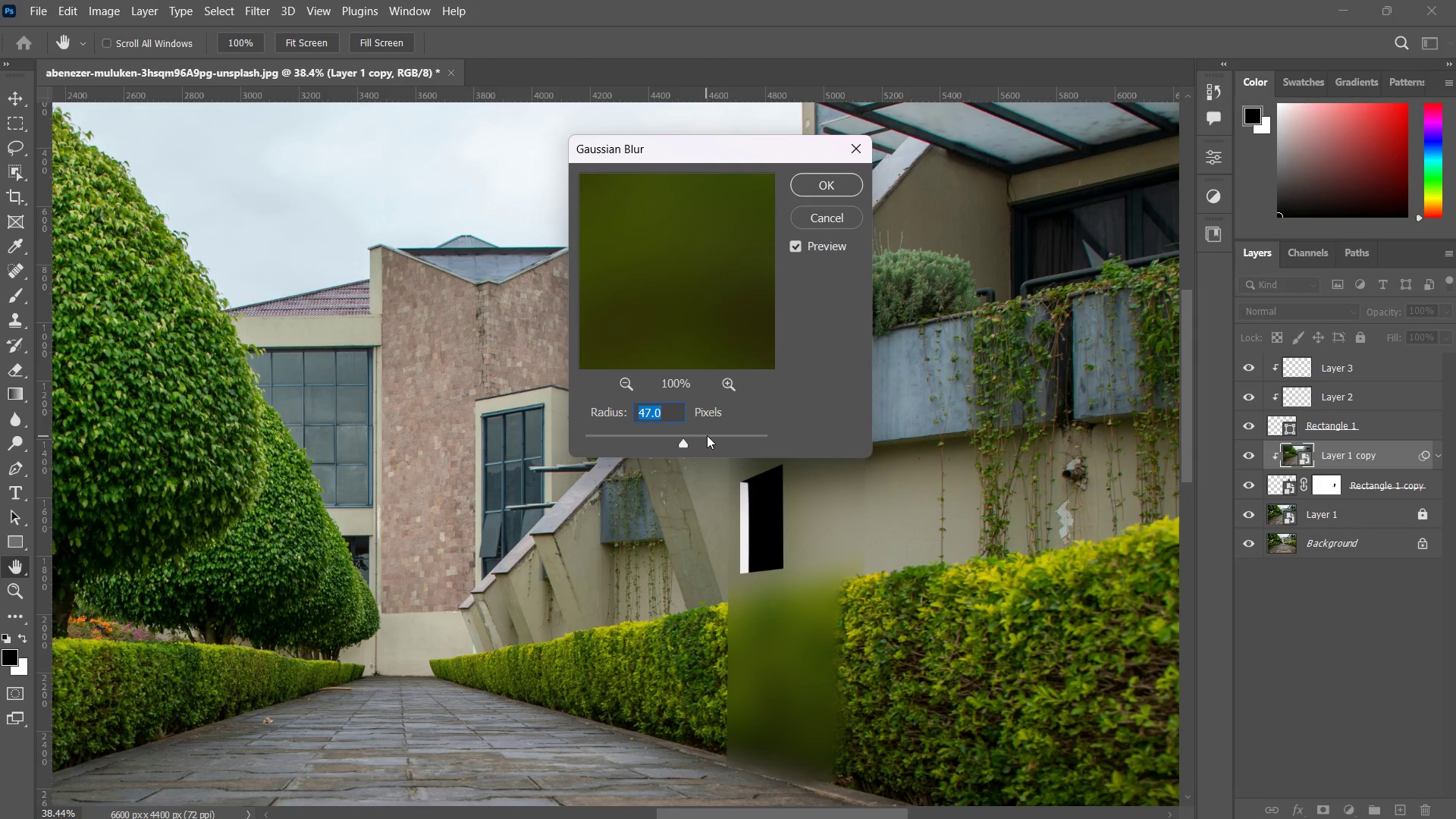 
left_click([707, 435])
 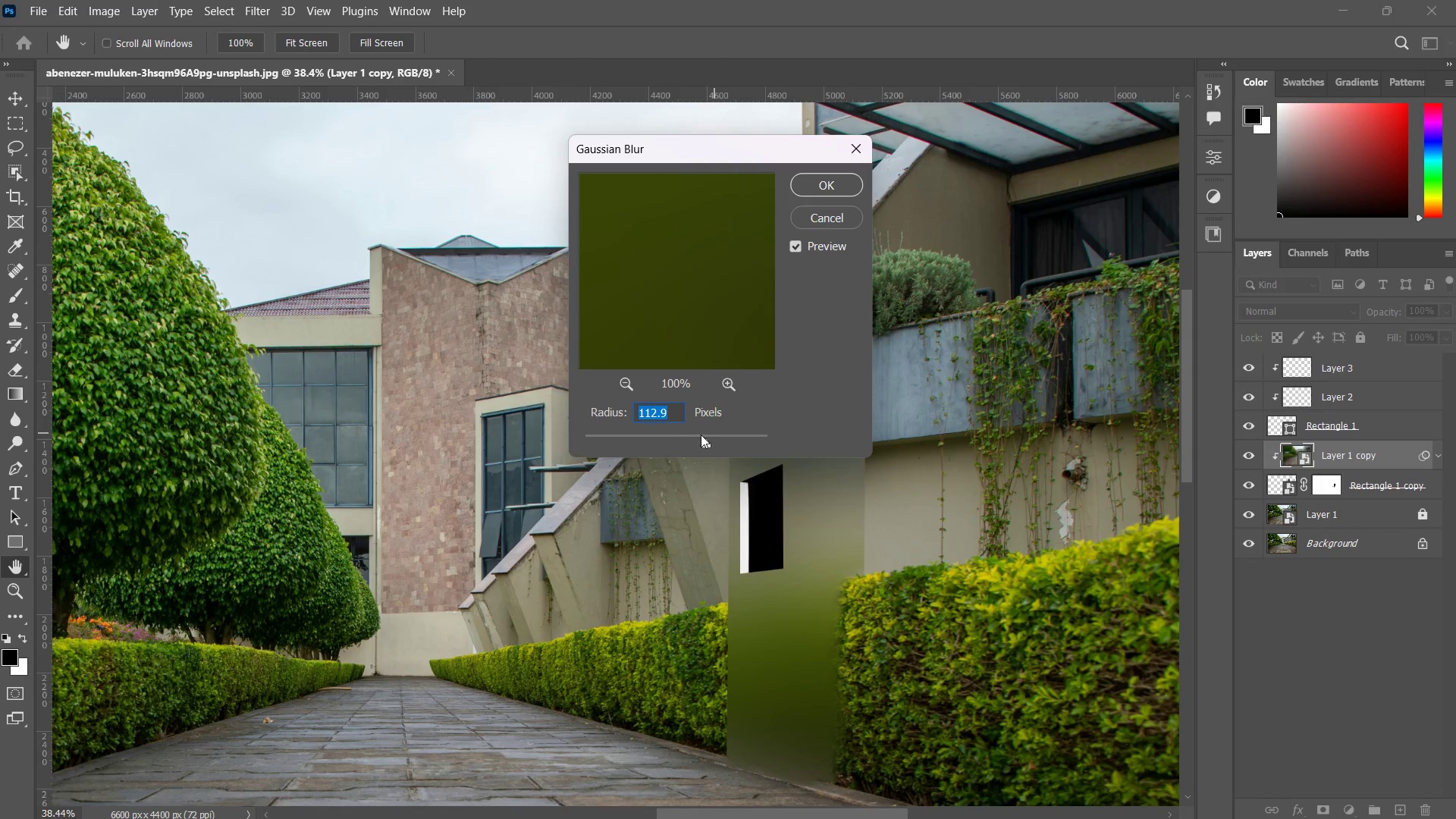 
left_click([687, 436])
 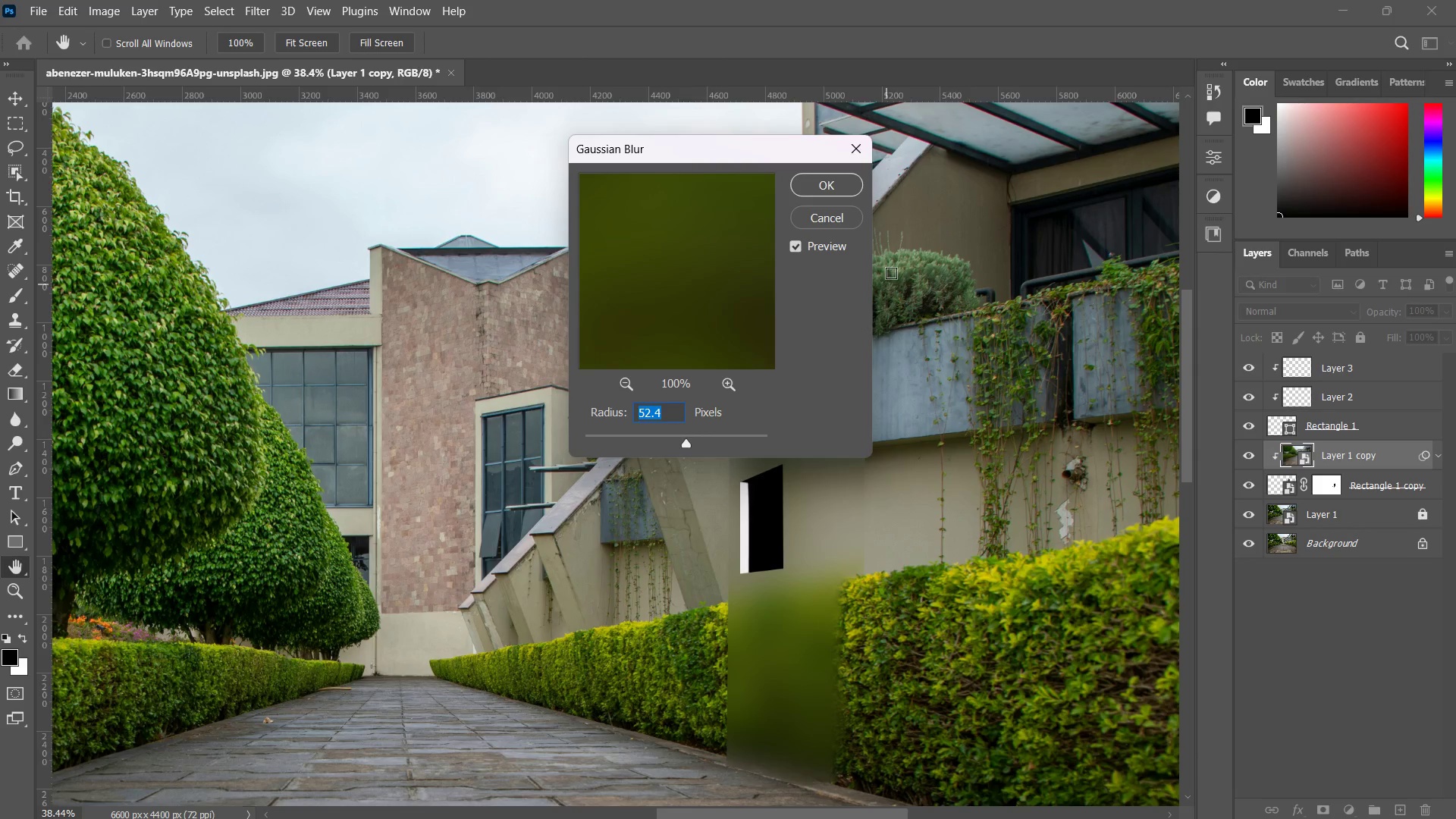 
left_click([849, 183])
 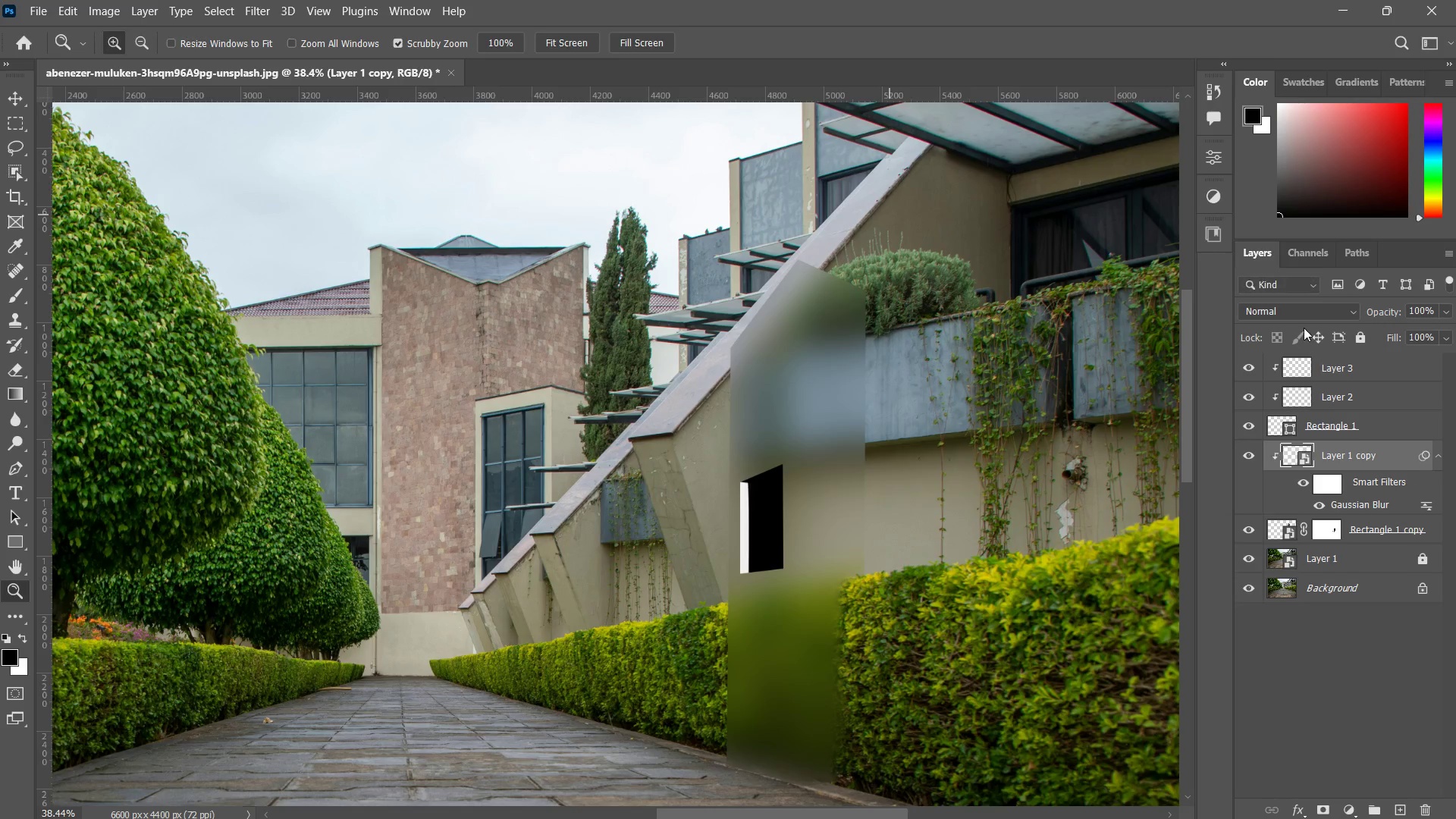 
left_click([1310, 314])
 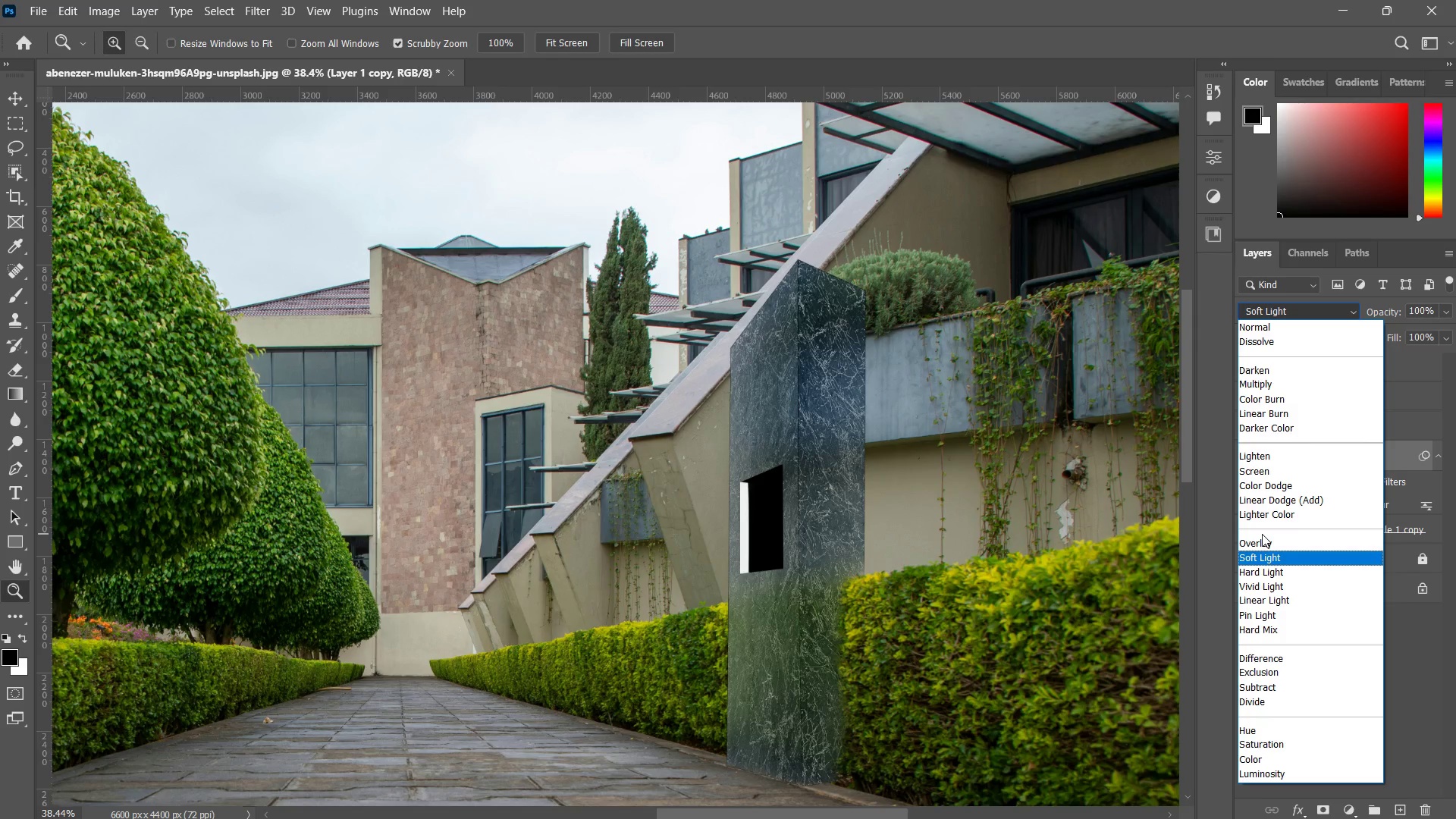 
wait(21.31)
 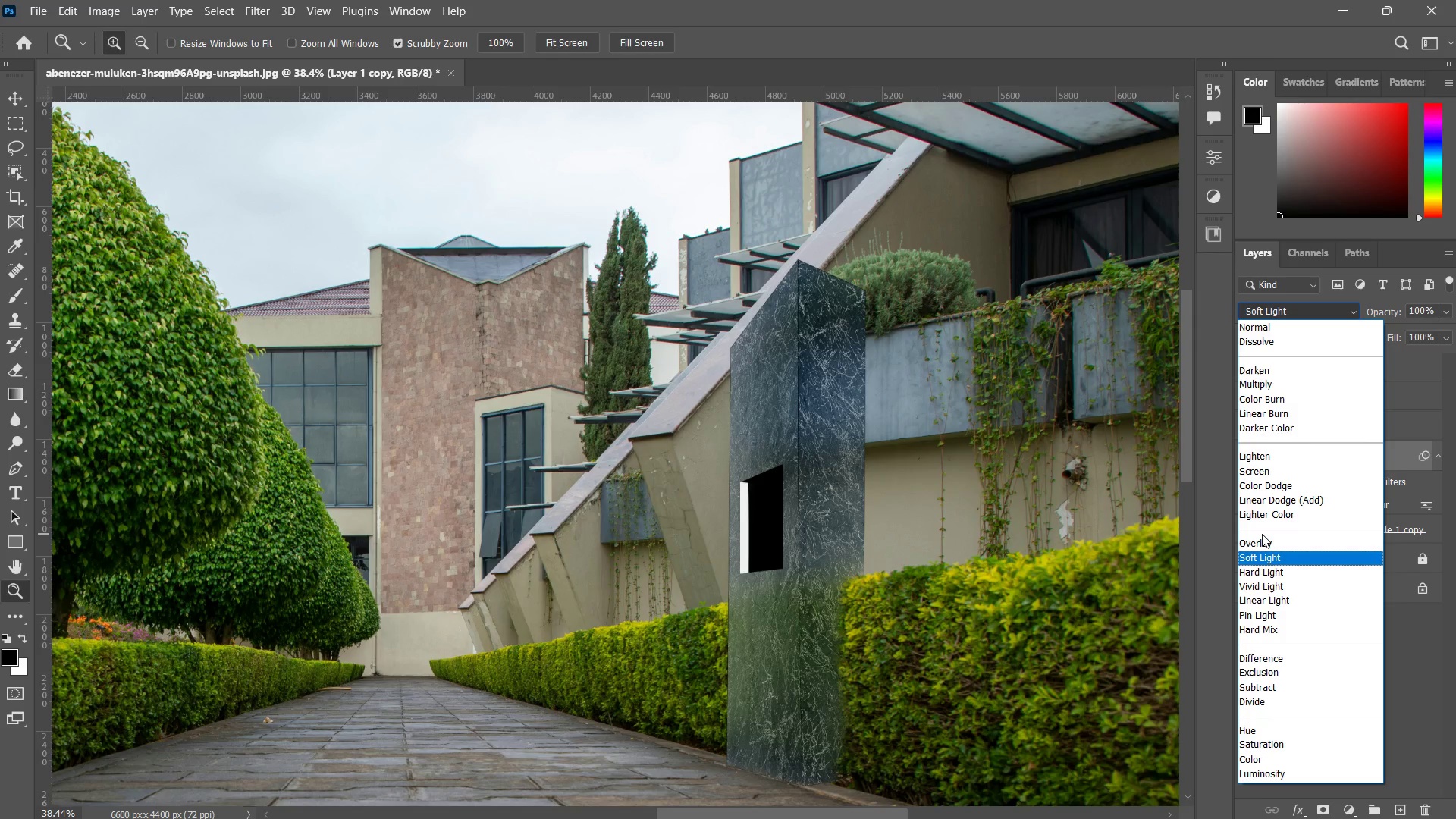 
left_click([1256, 559])
 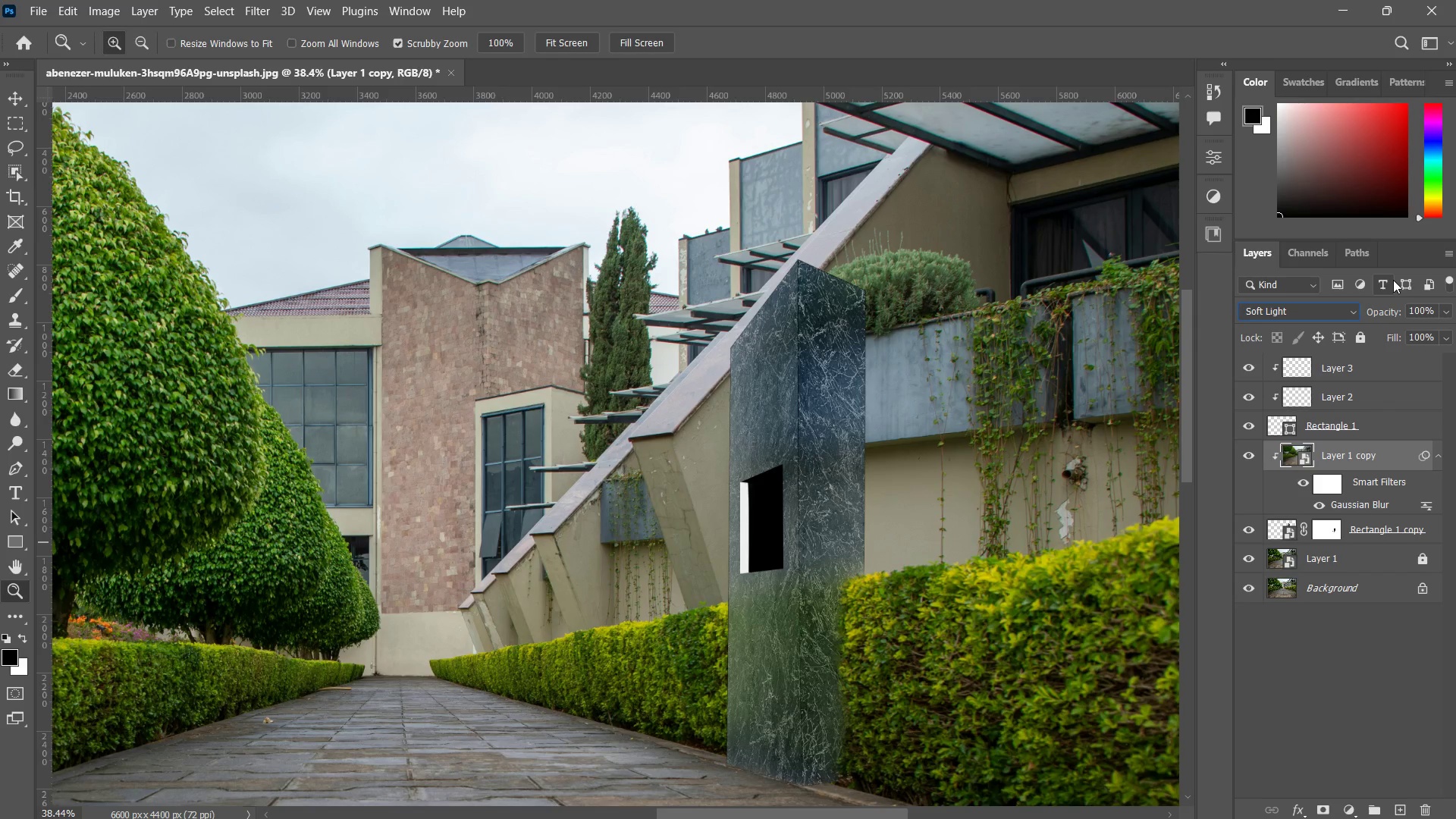 
key(Backslash)
 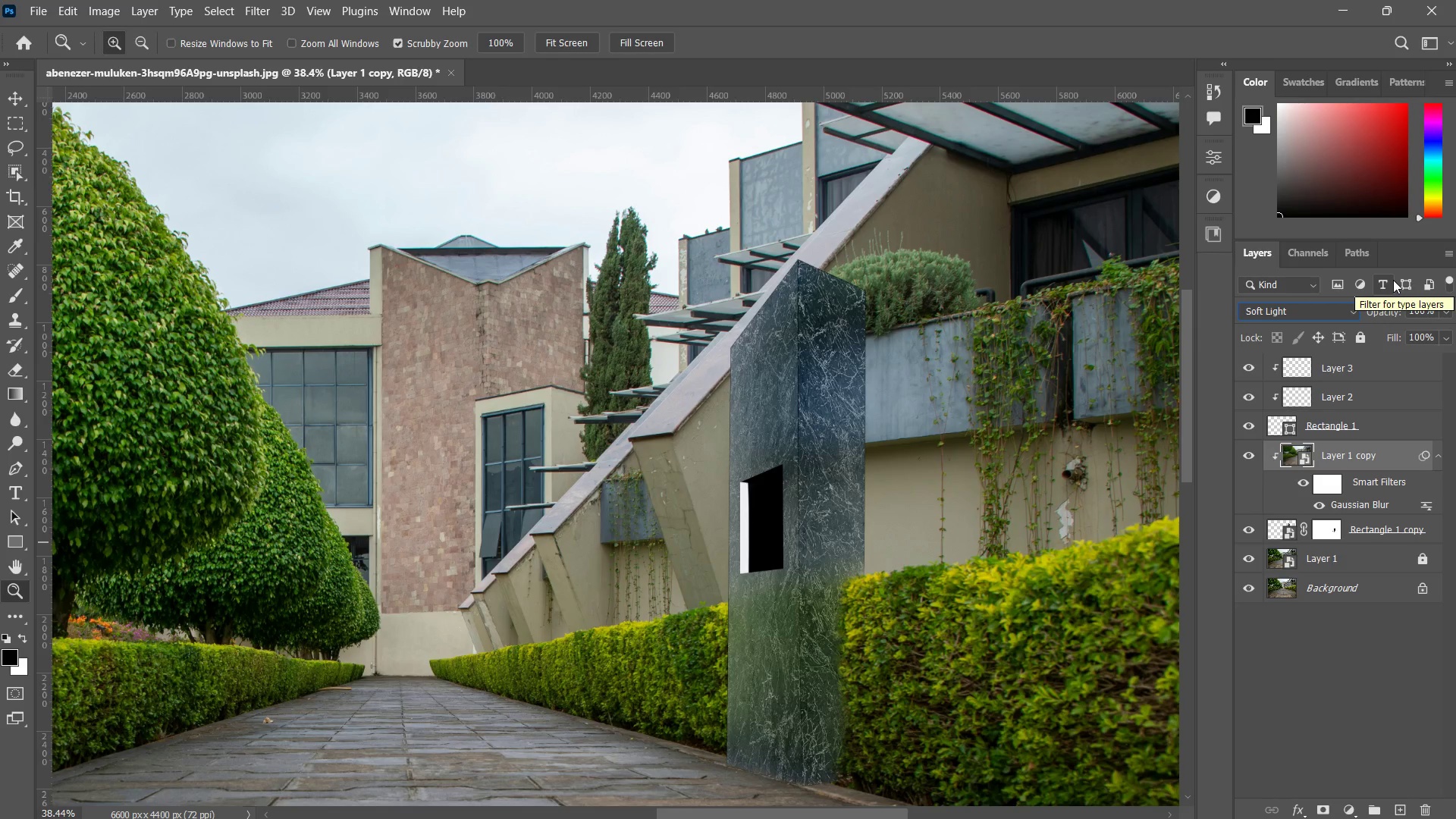 
key(Enter)
 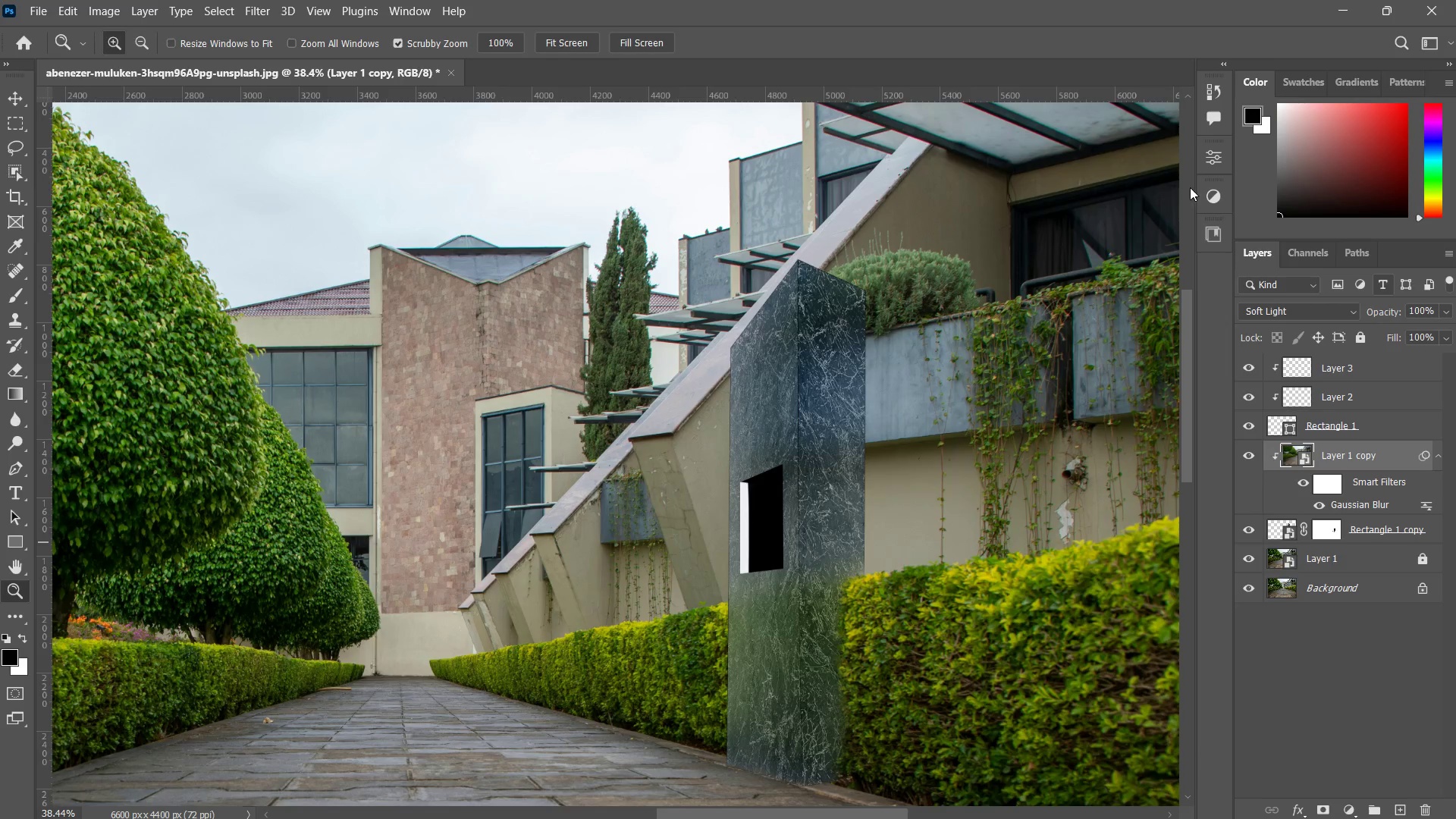 
type(zz)
 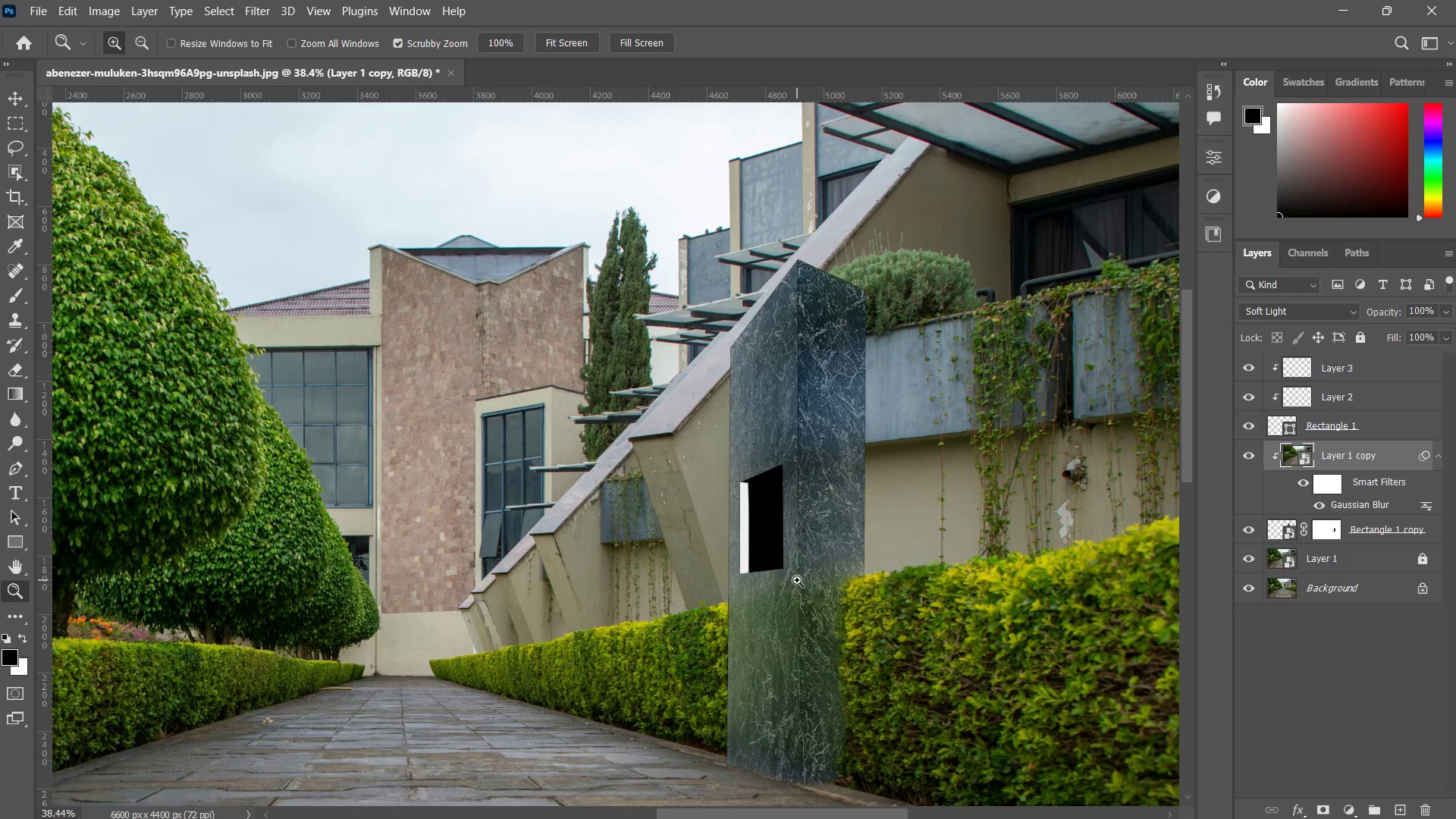 
left_click_drag(start_coordinate=[796, 580], to_coordinate=[808, 638])
 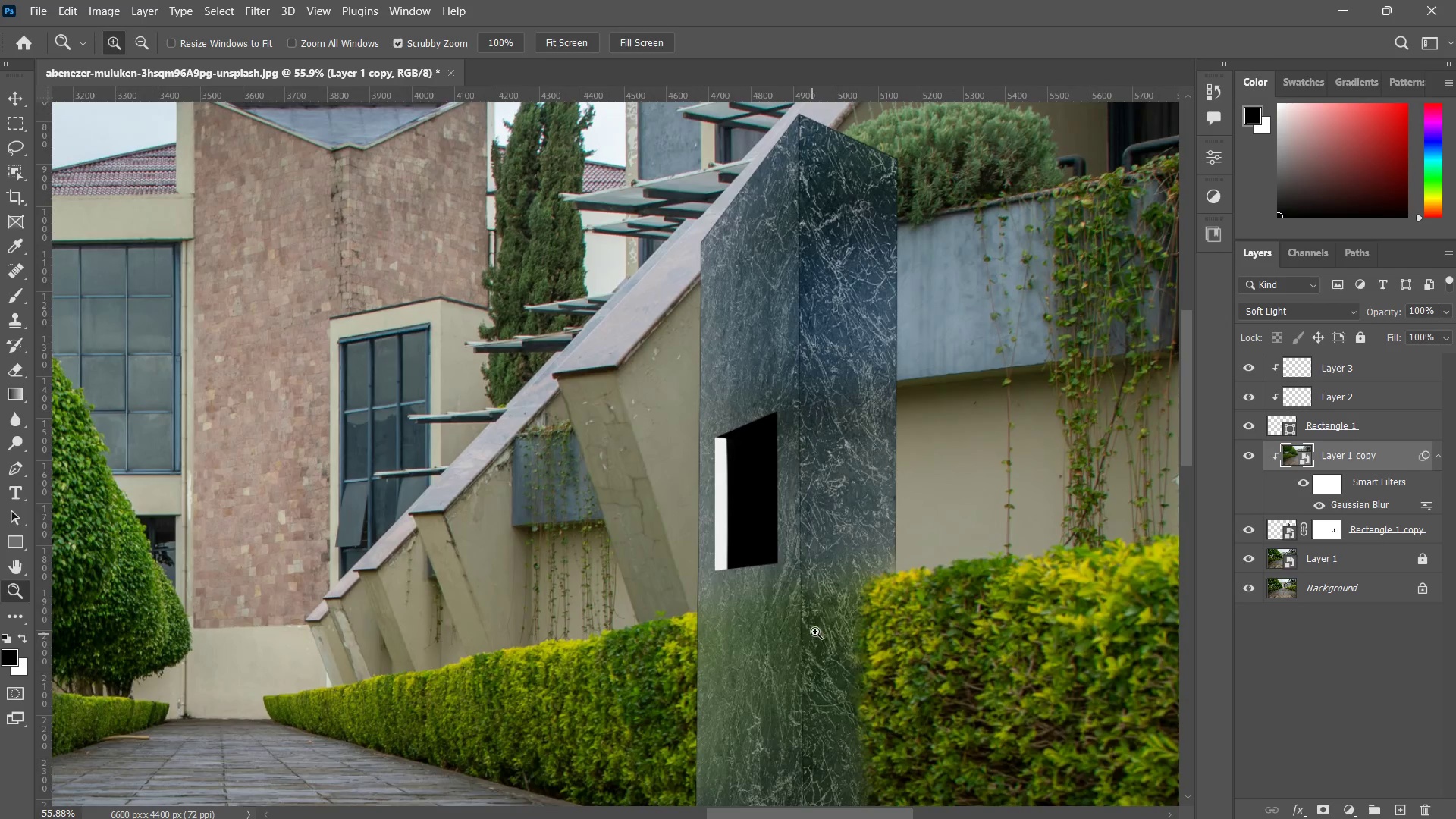 
hold_key(key=Space, duration=0.5)
 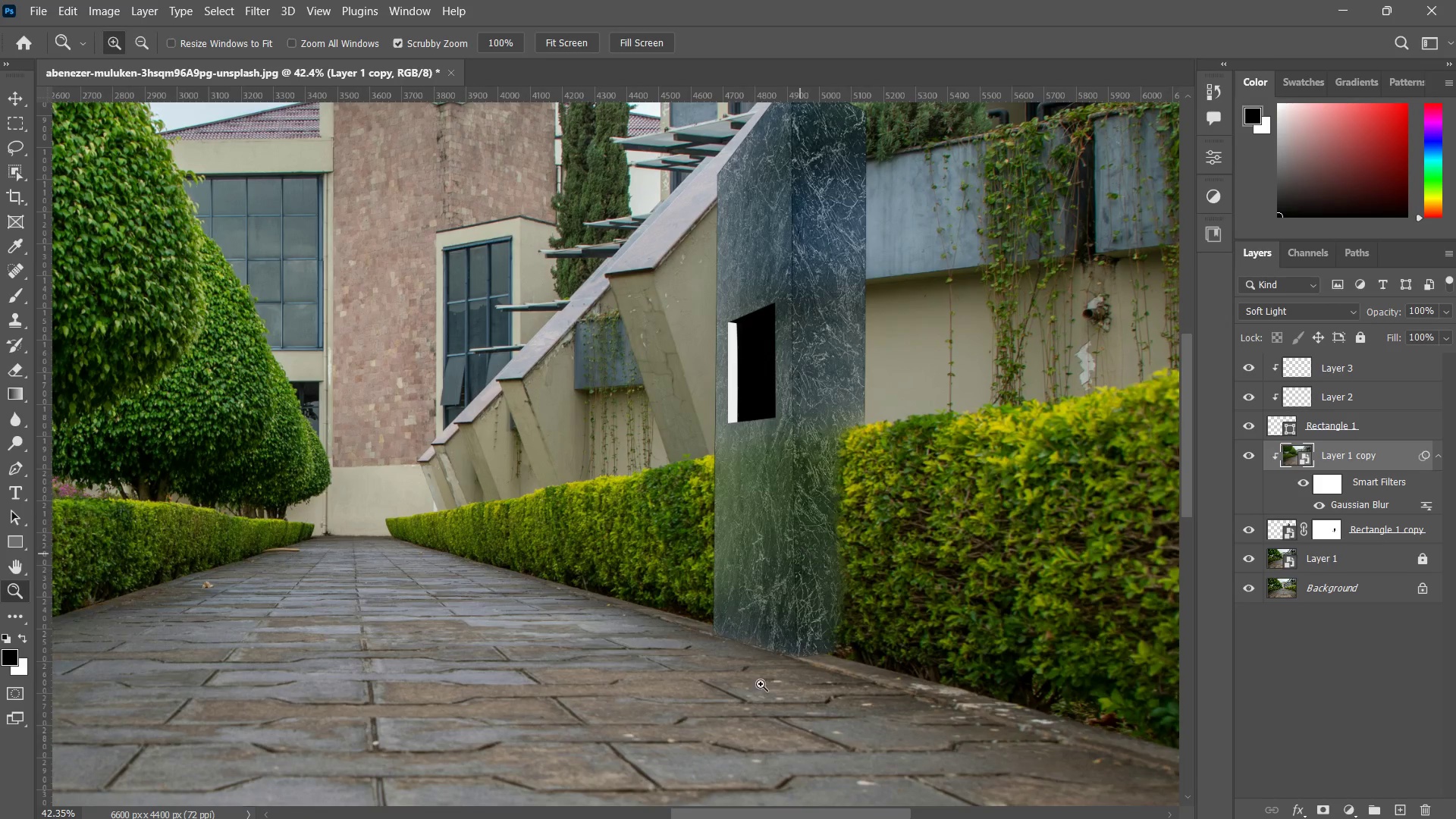 
left_click_drag(start_coordinate=[837, 622], to_coordinate=[824, 480])
 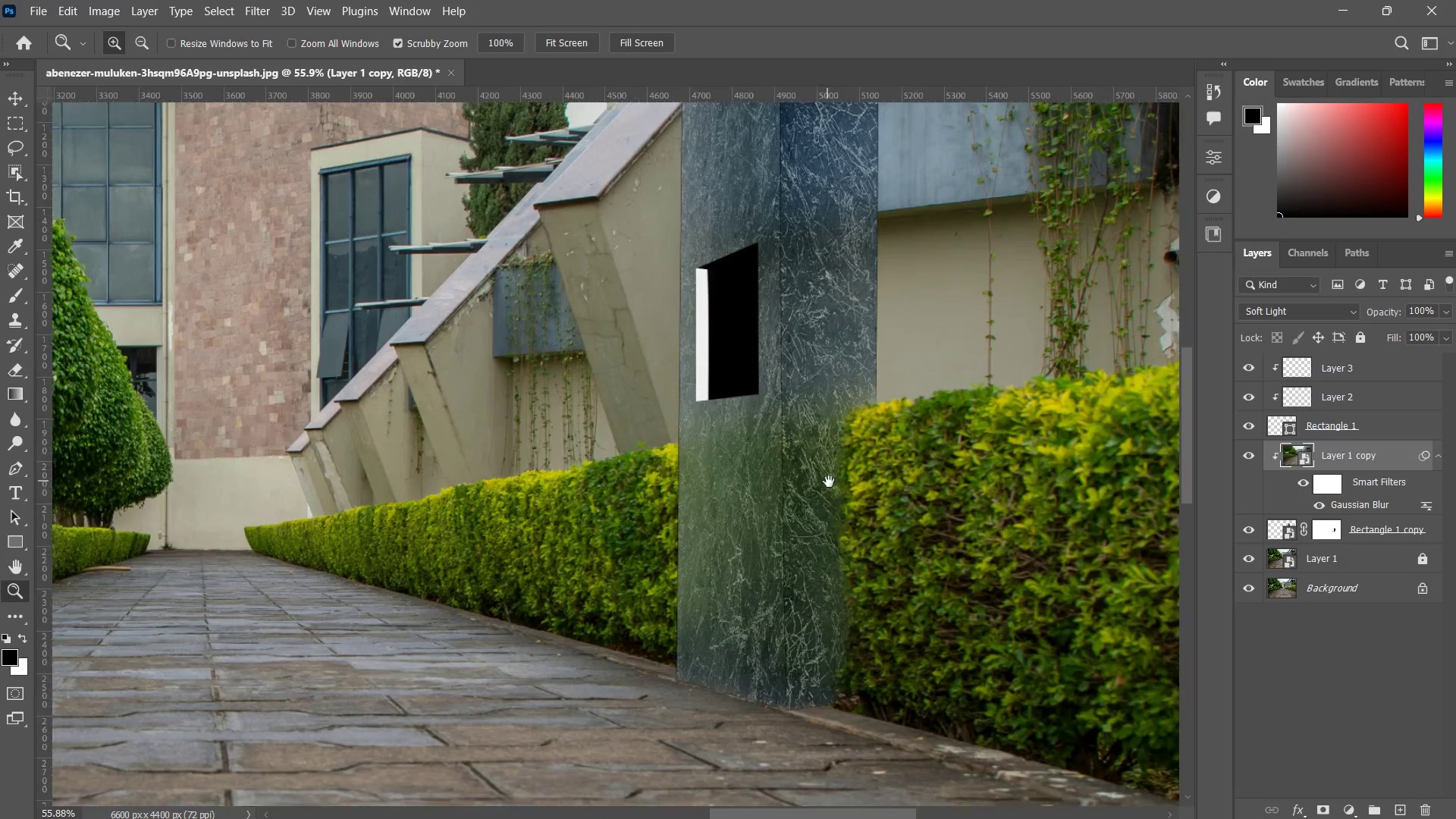 
type(z z z z z zzz)
 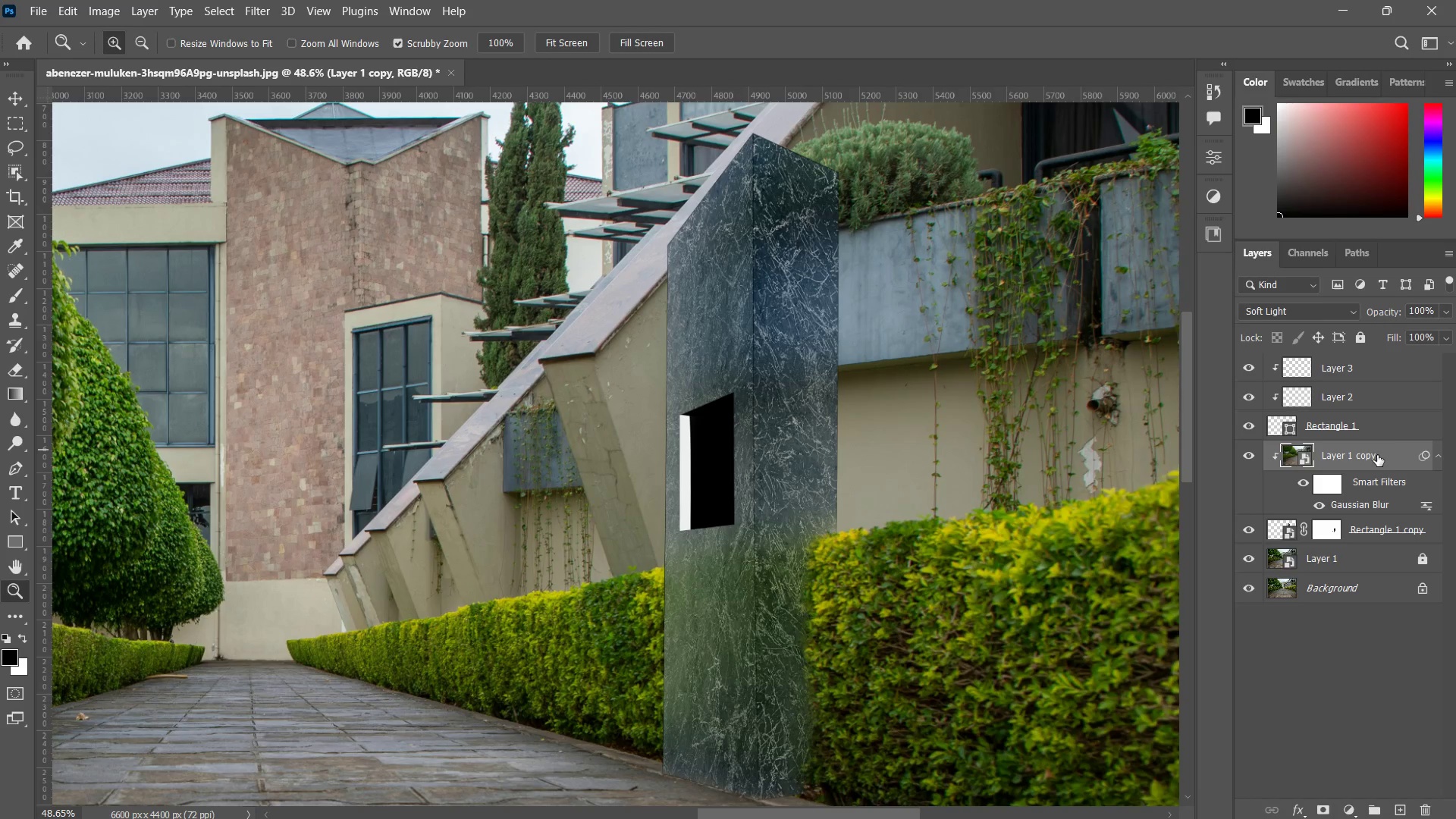 
left_click_drag(start_coordinate=[827, 491], to_coordinate=[809, 539])
 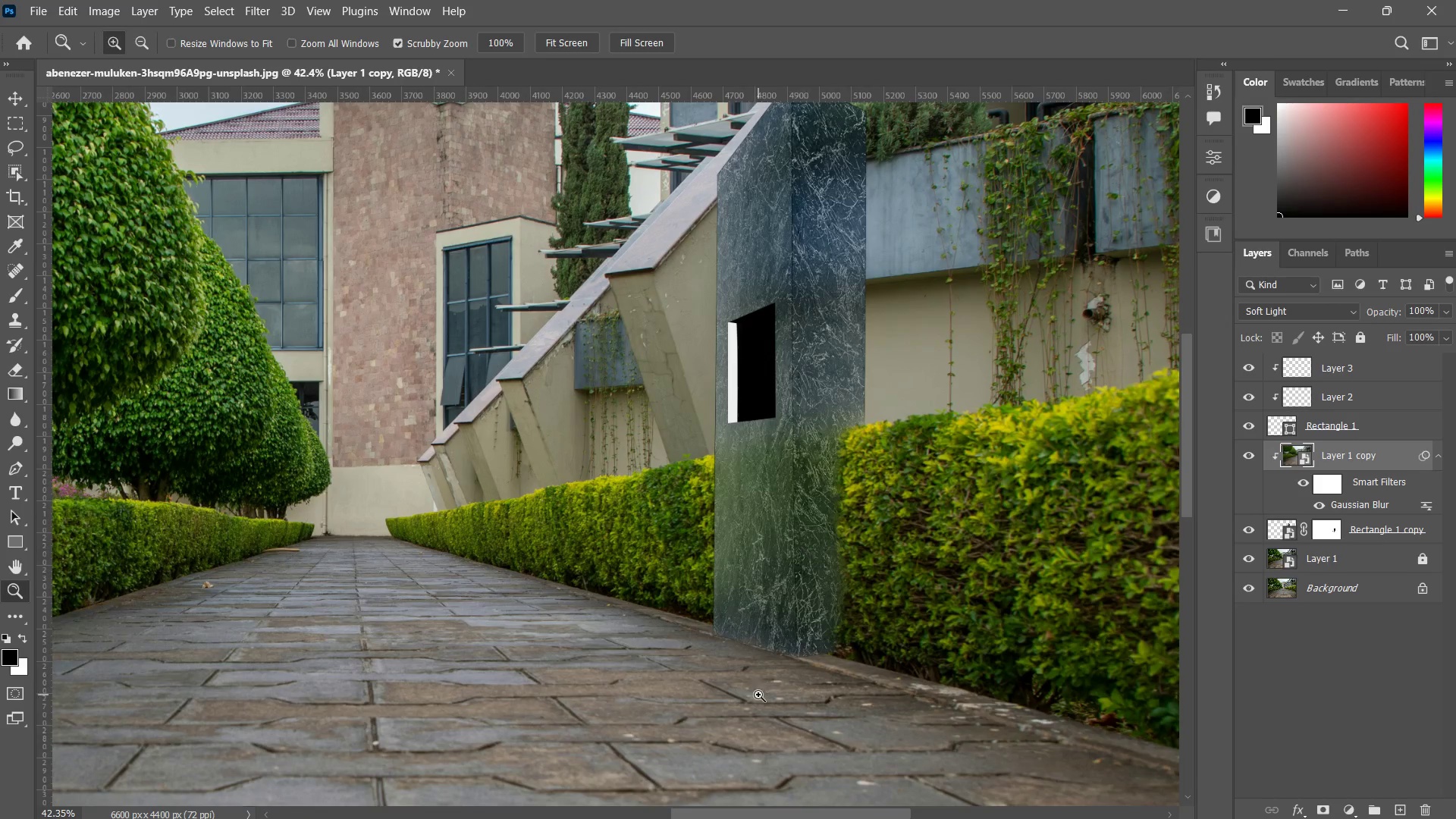 
left_click_drag(start_coordinate=[769, 677], to_coordinate=[790, 648])
 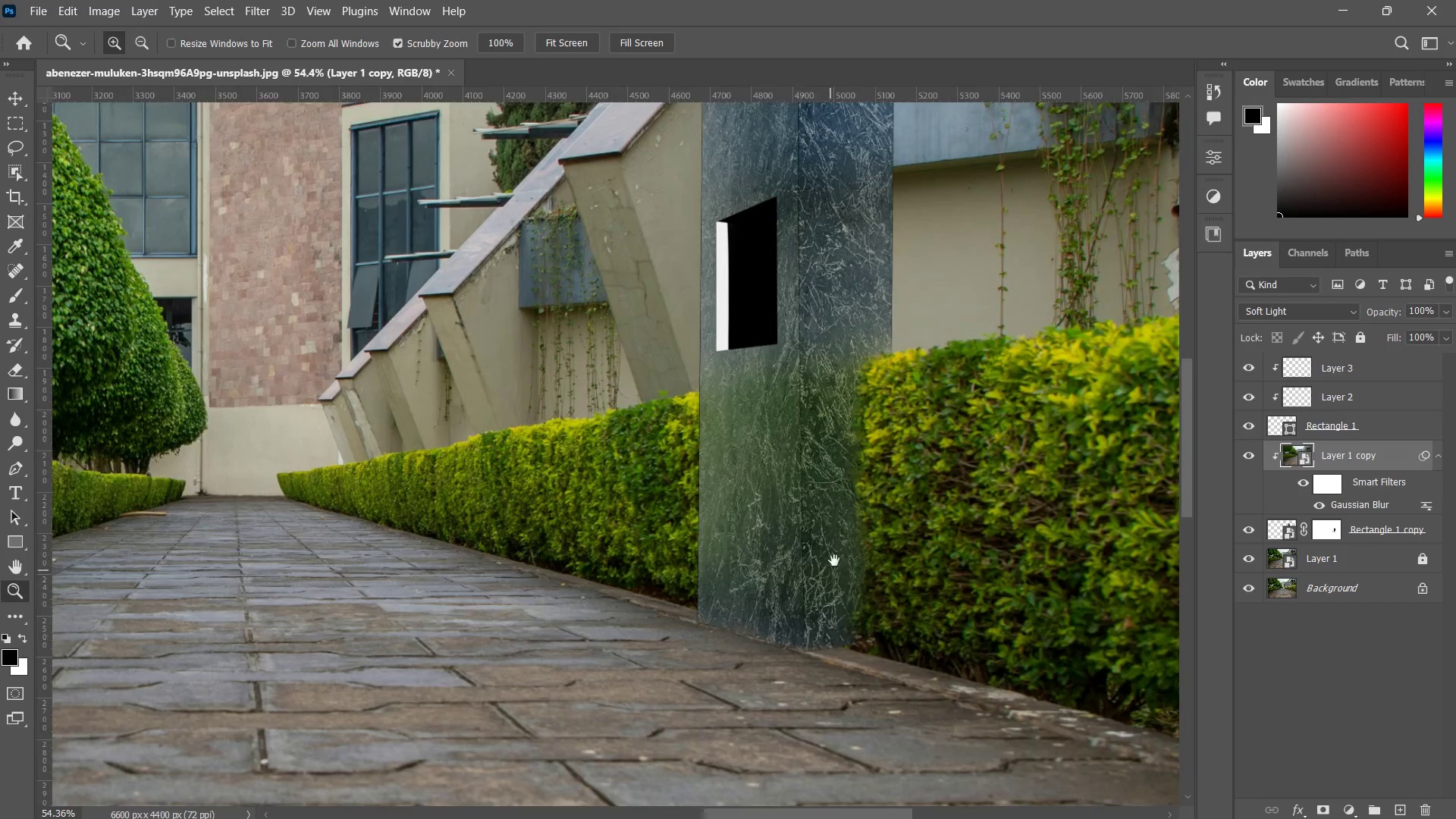 
left_click_drag(start_coordinate=[834, 560], to_coordinate=[810, 654])
 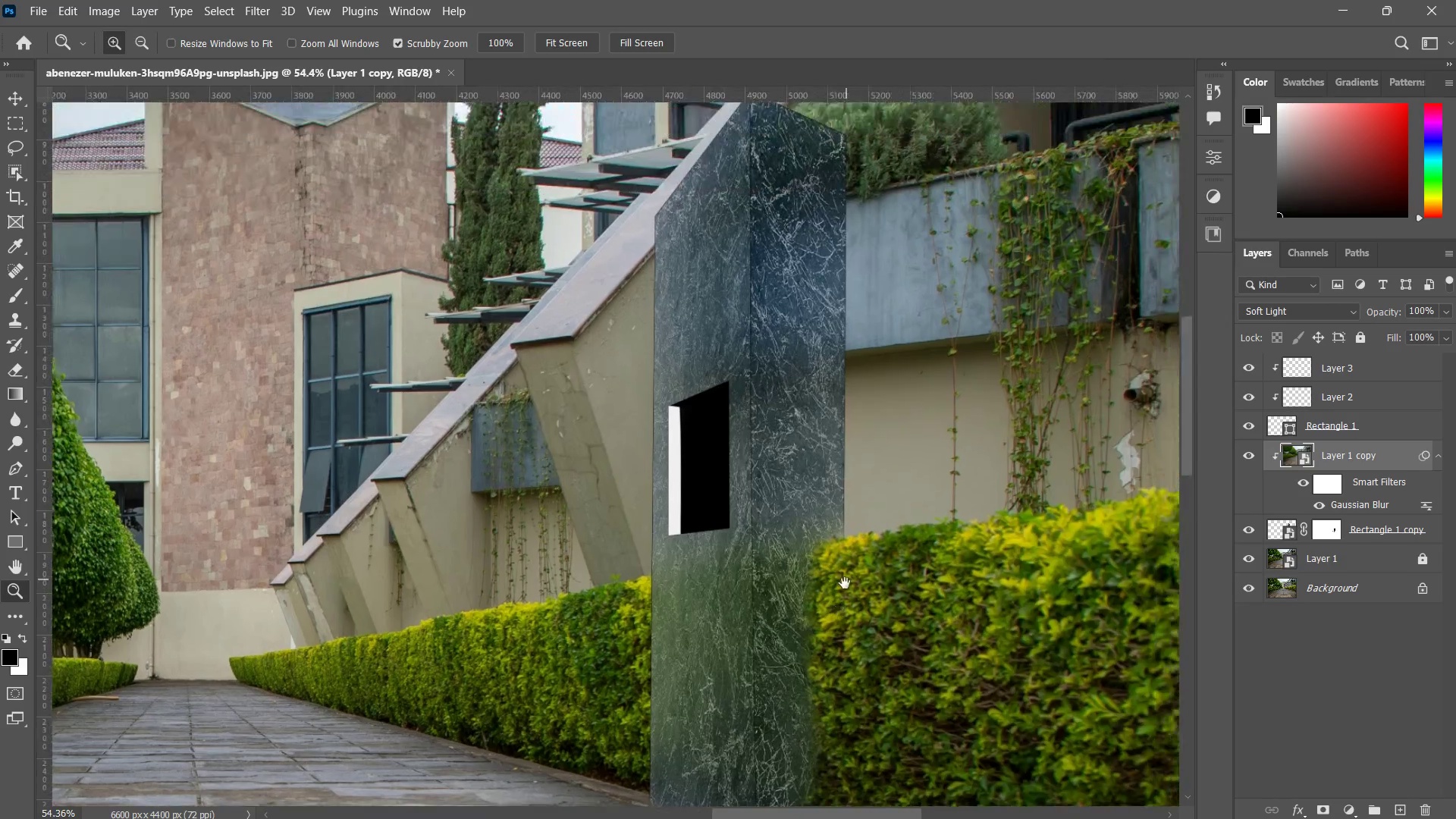 
left_click_drag(start_coordinate=[847, 579], to_coordinate=[797, 661])
 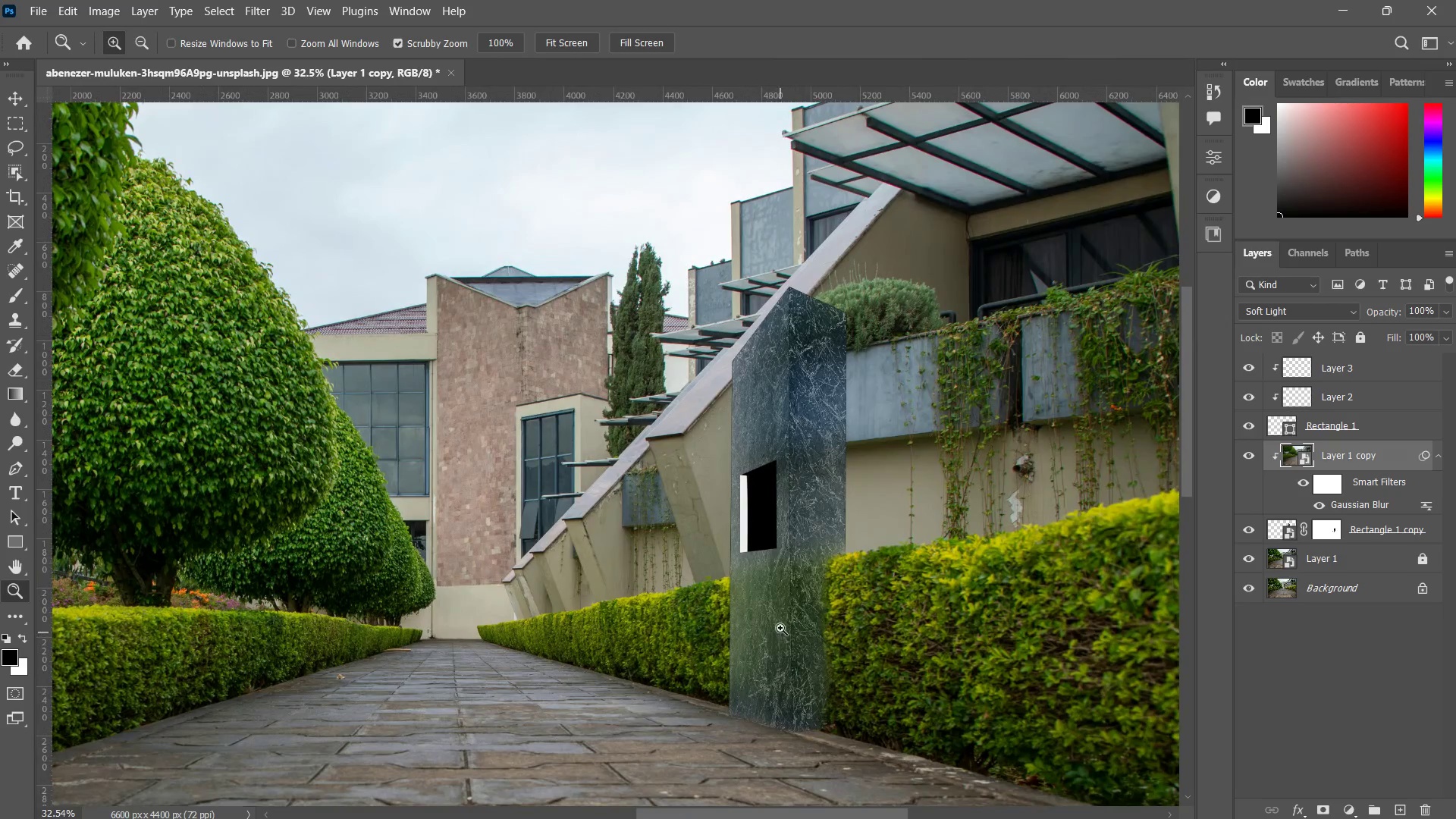 
left_click_drag(start_coordinate=[780, 627], to_coordinate=[836, 536])
 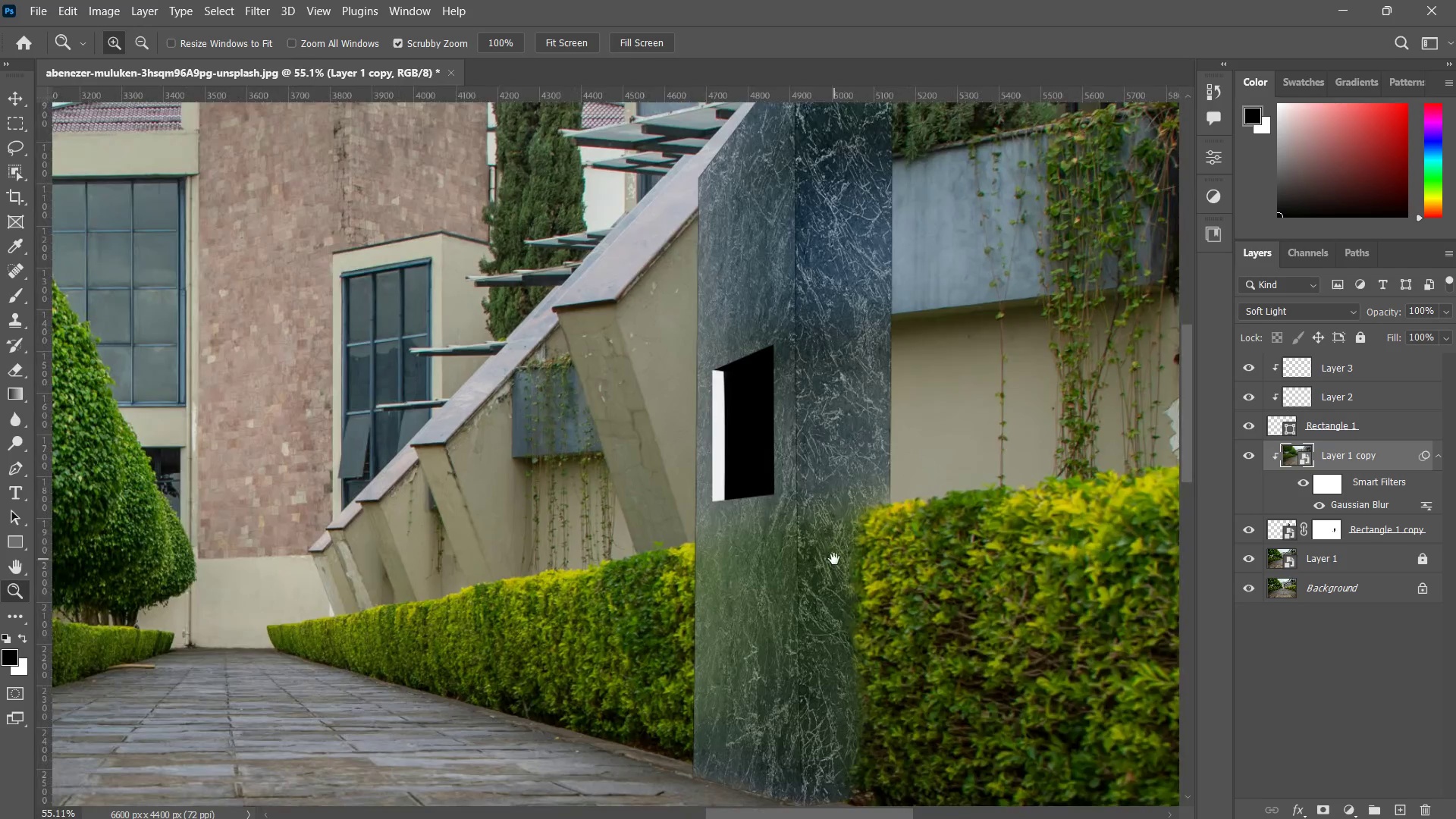 
left_click_drag(start_coordinate=[834, 560], to_coordinate=[864, 515])
 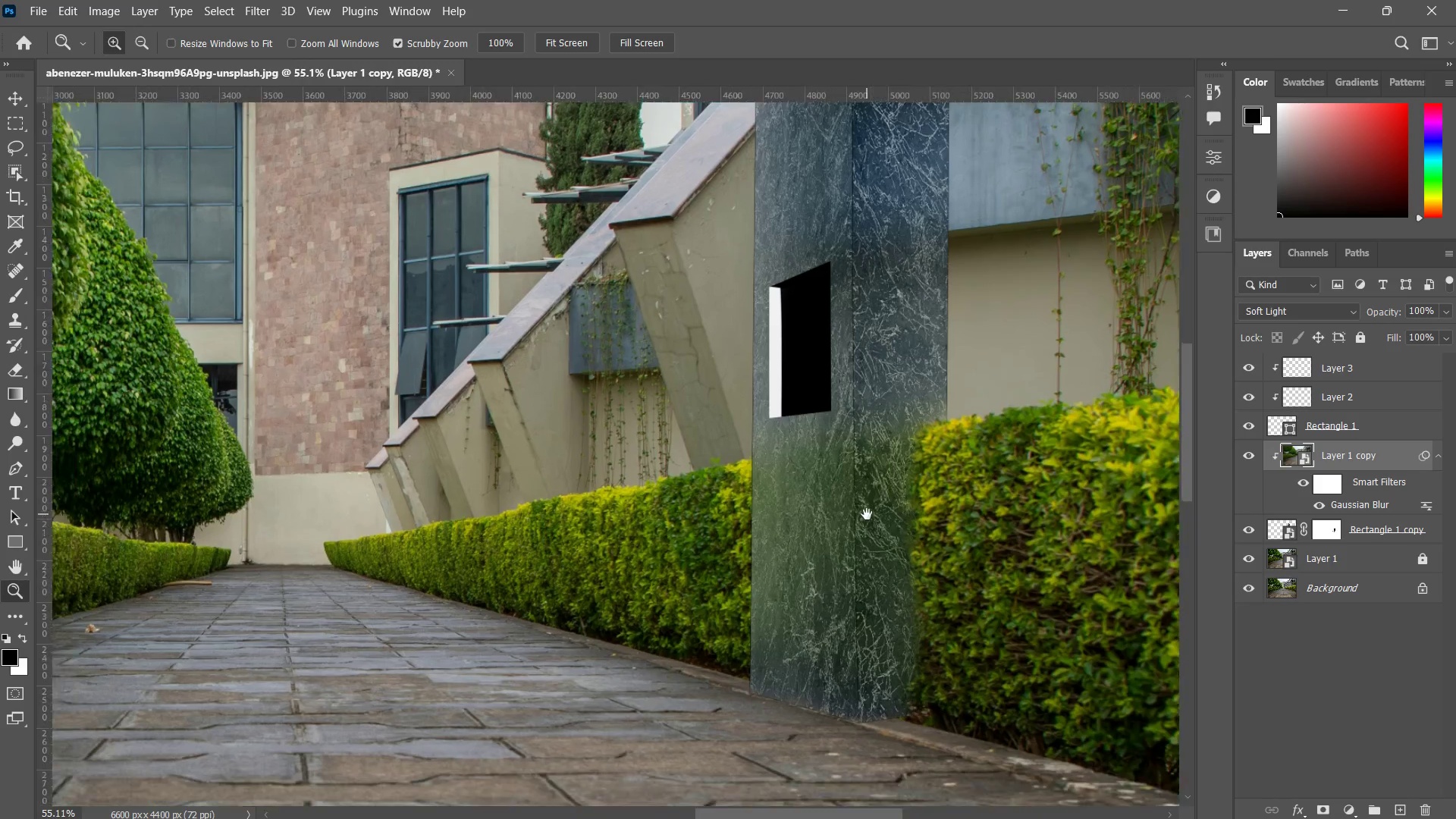 
left_click_drag(start_coordinate=[867, 514], to_coordinate=[853, 555])
 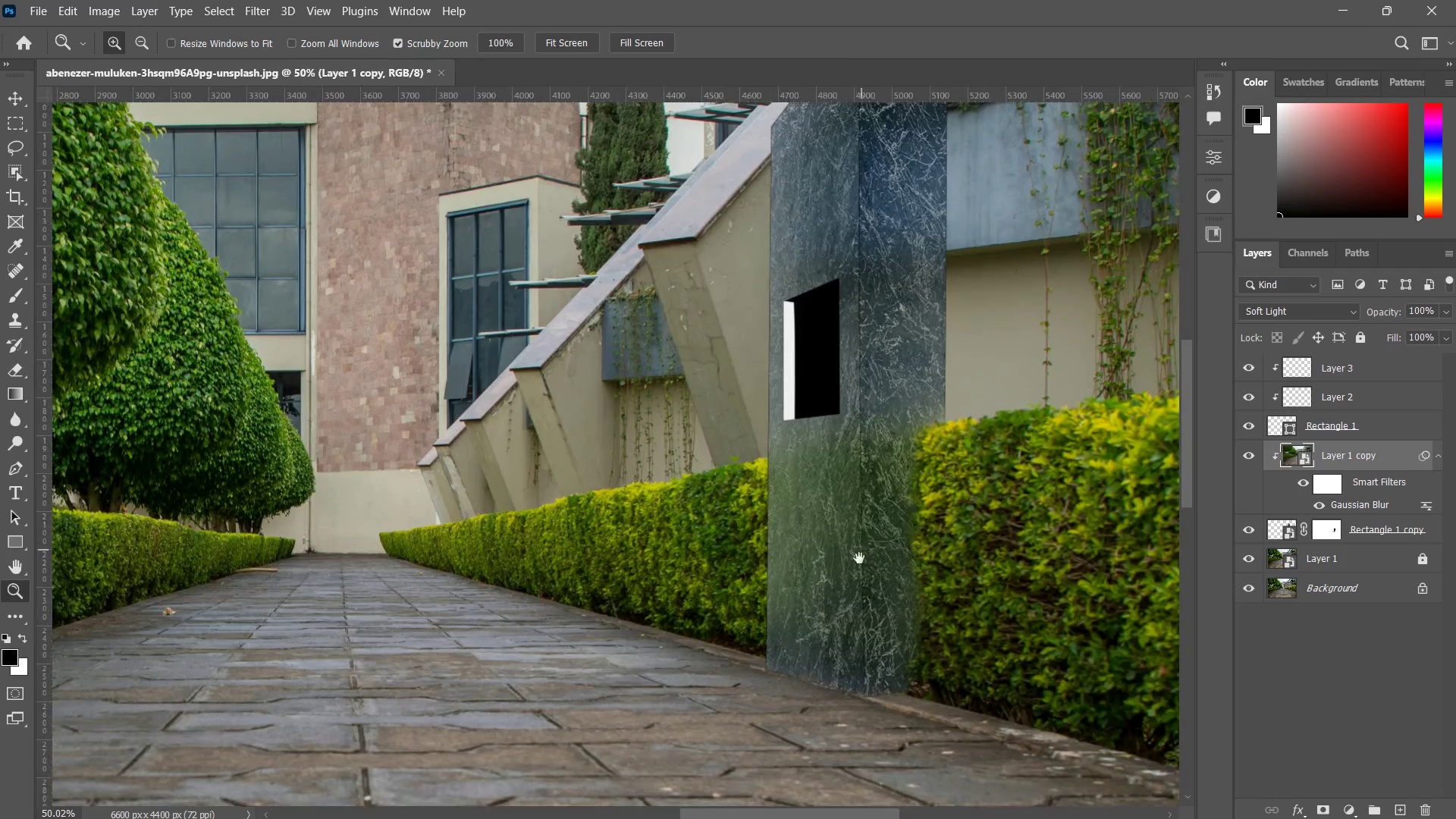 
left_click_drag(start_coordinate=[864, 535], to_coordinate=[848, 609])
 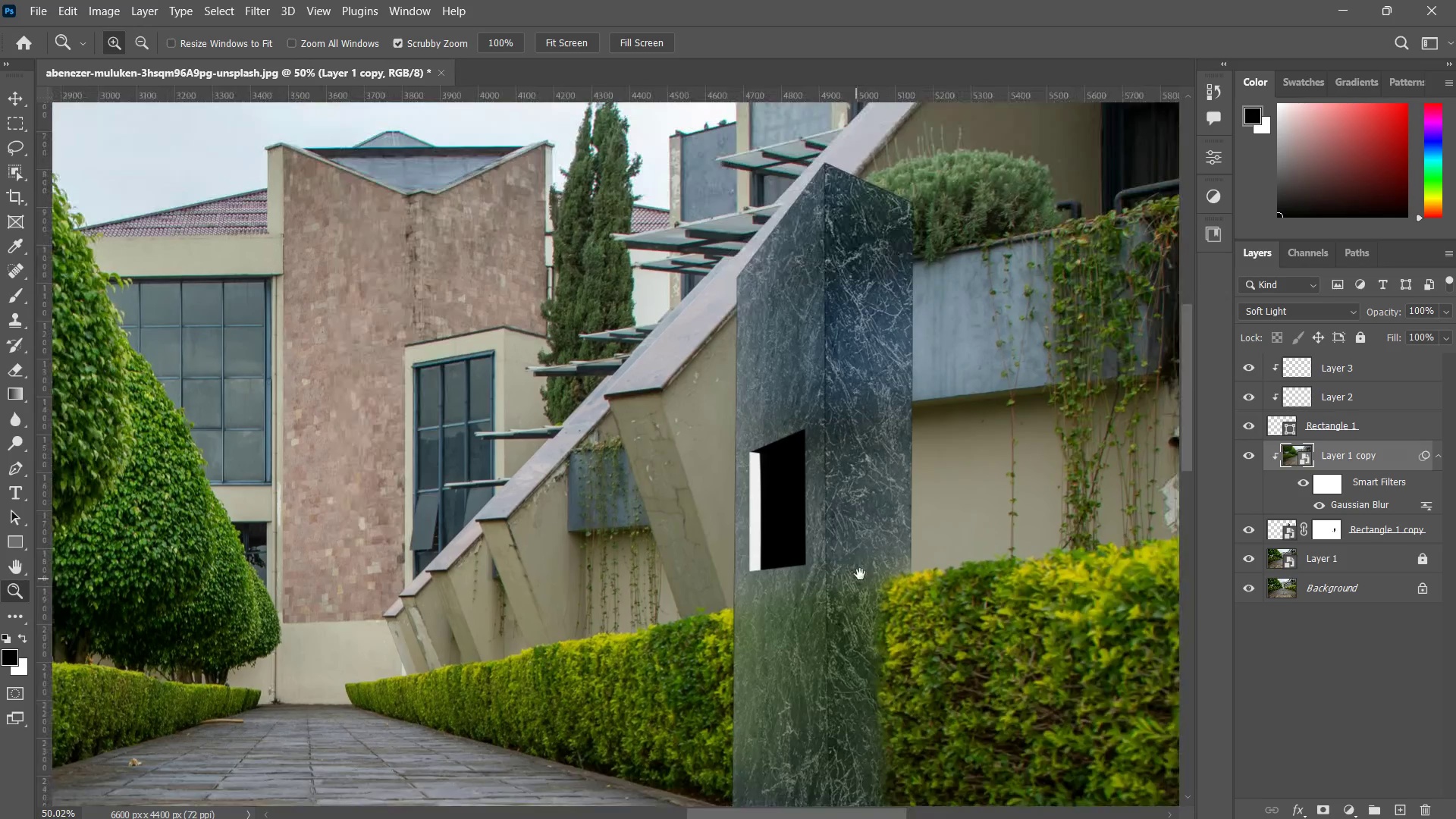 
left_click_drag(start_coordinate=[853, 581], to_coordinate=[894, 522])
 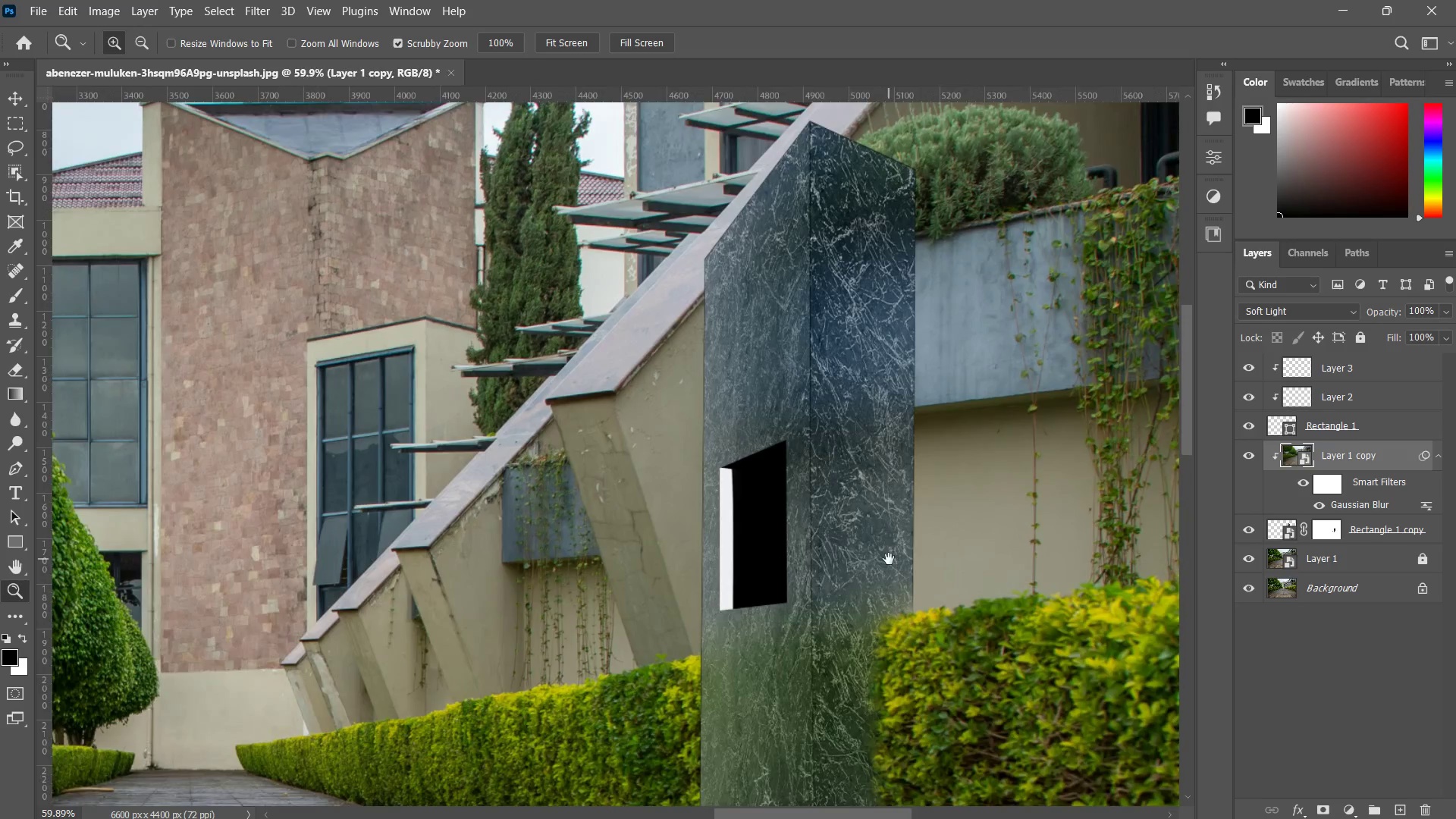 
left_click_drag(start_coordinate=[889, 559], to_coordinate=[852, 486])
 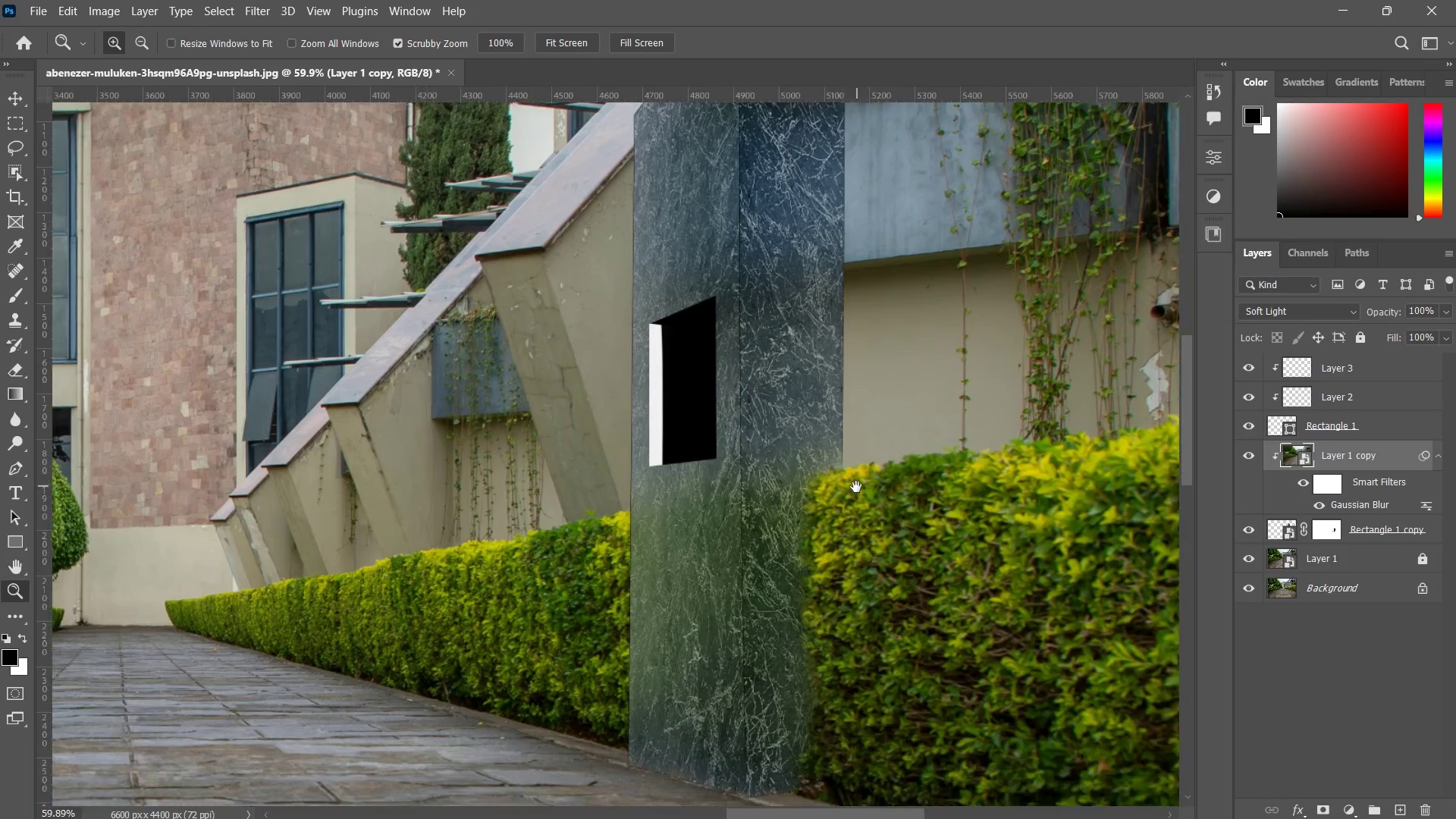 
left_click_drag(start_coordinate=[857, 486], to_coordinate=[825, 570])
 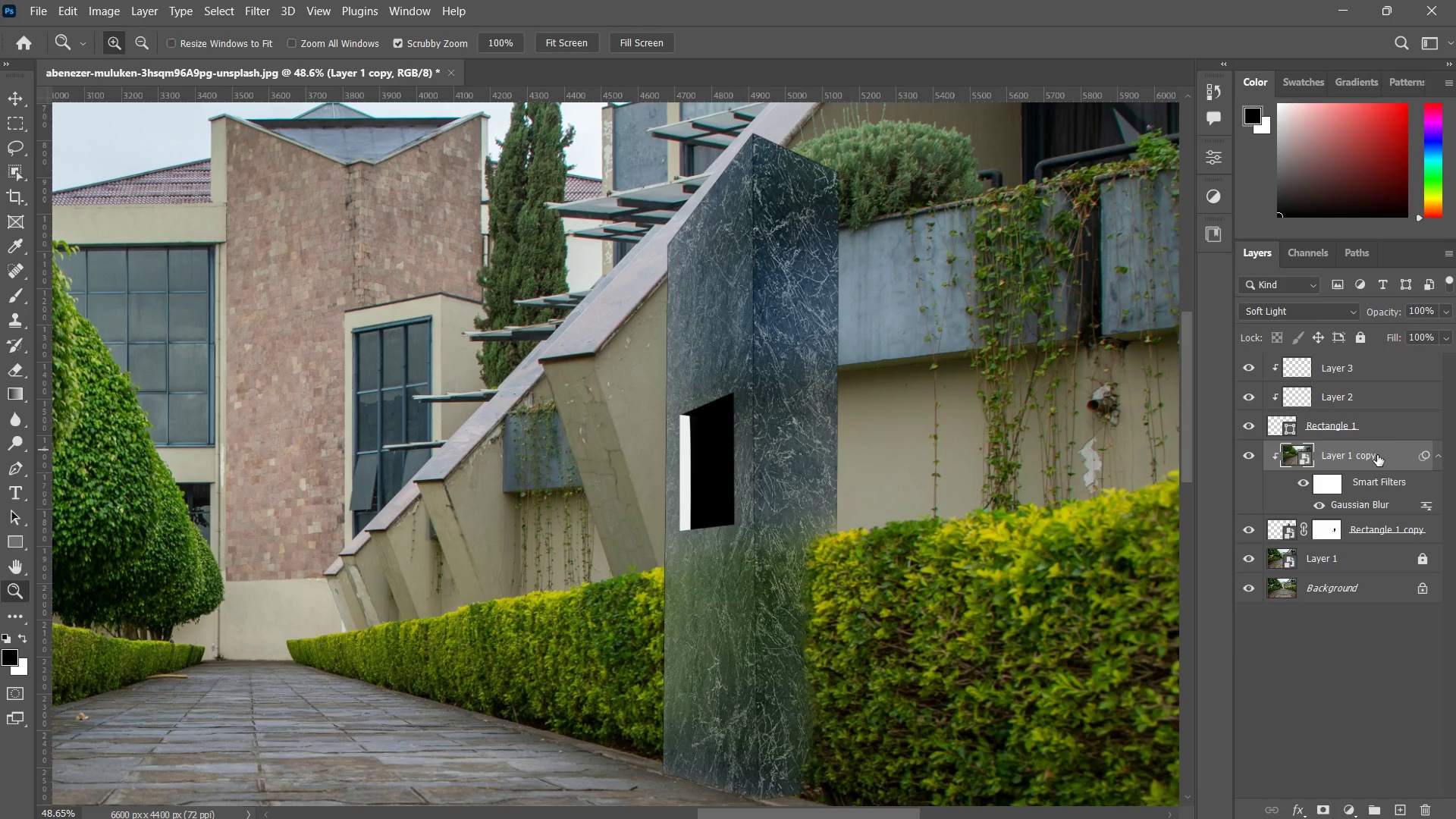 
hold_key(key=Space, duration=0.38)
 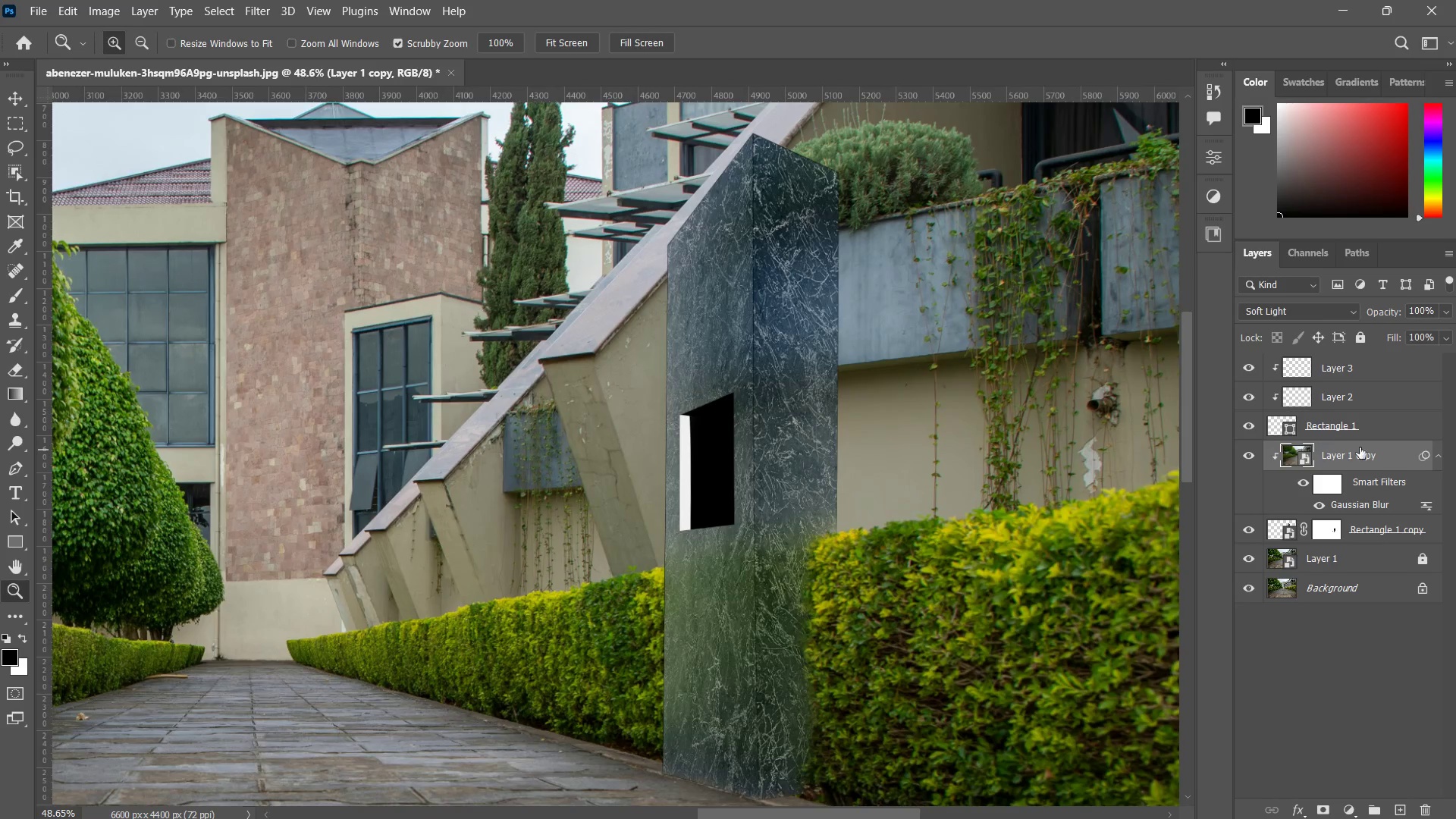 
right_click([1388, 453])
 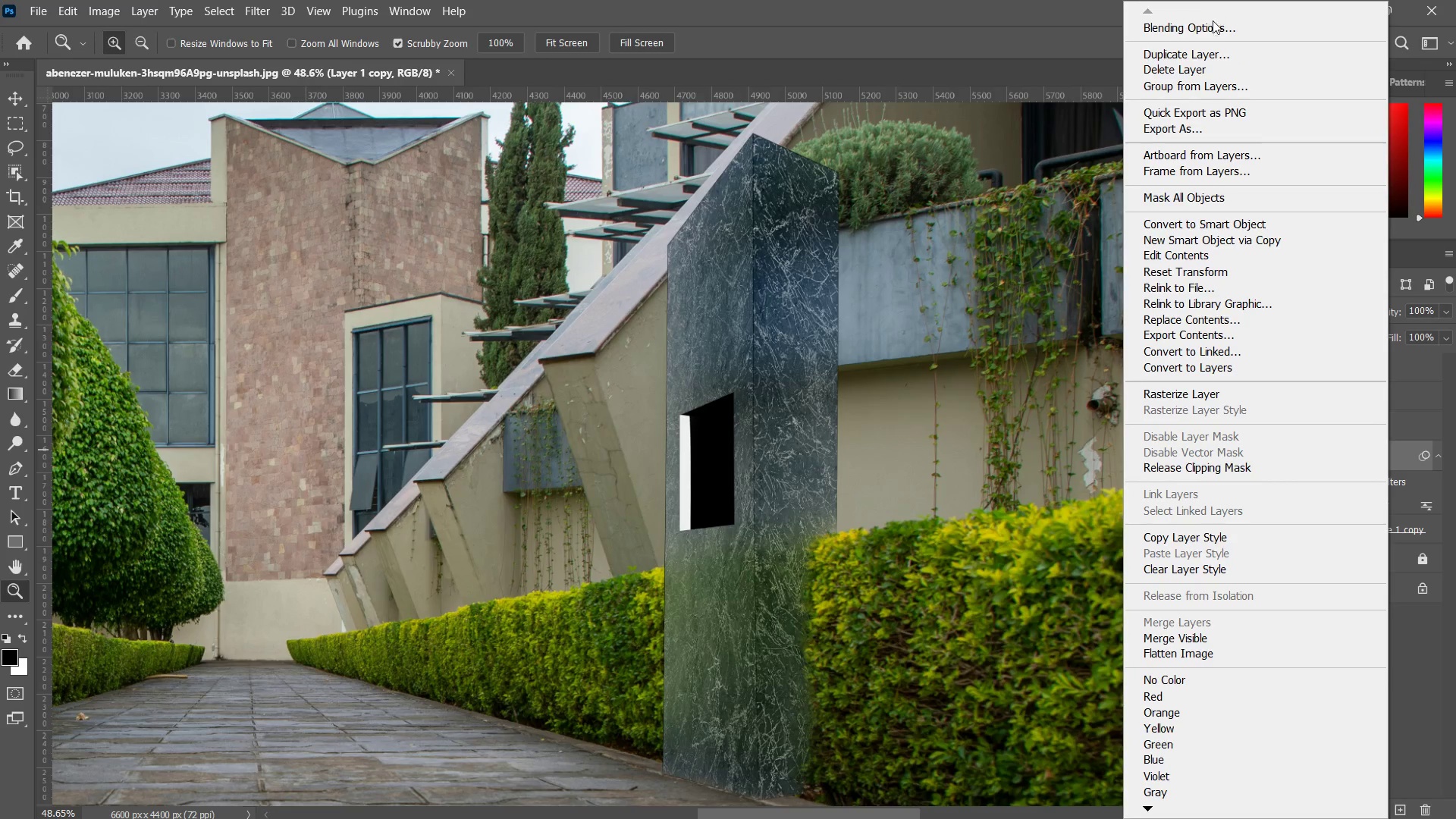 
left_click([1209, 27])
 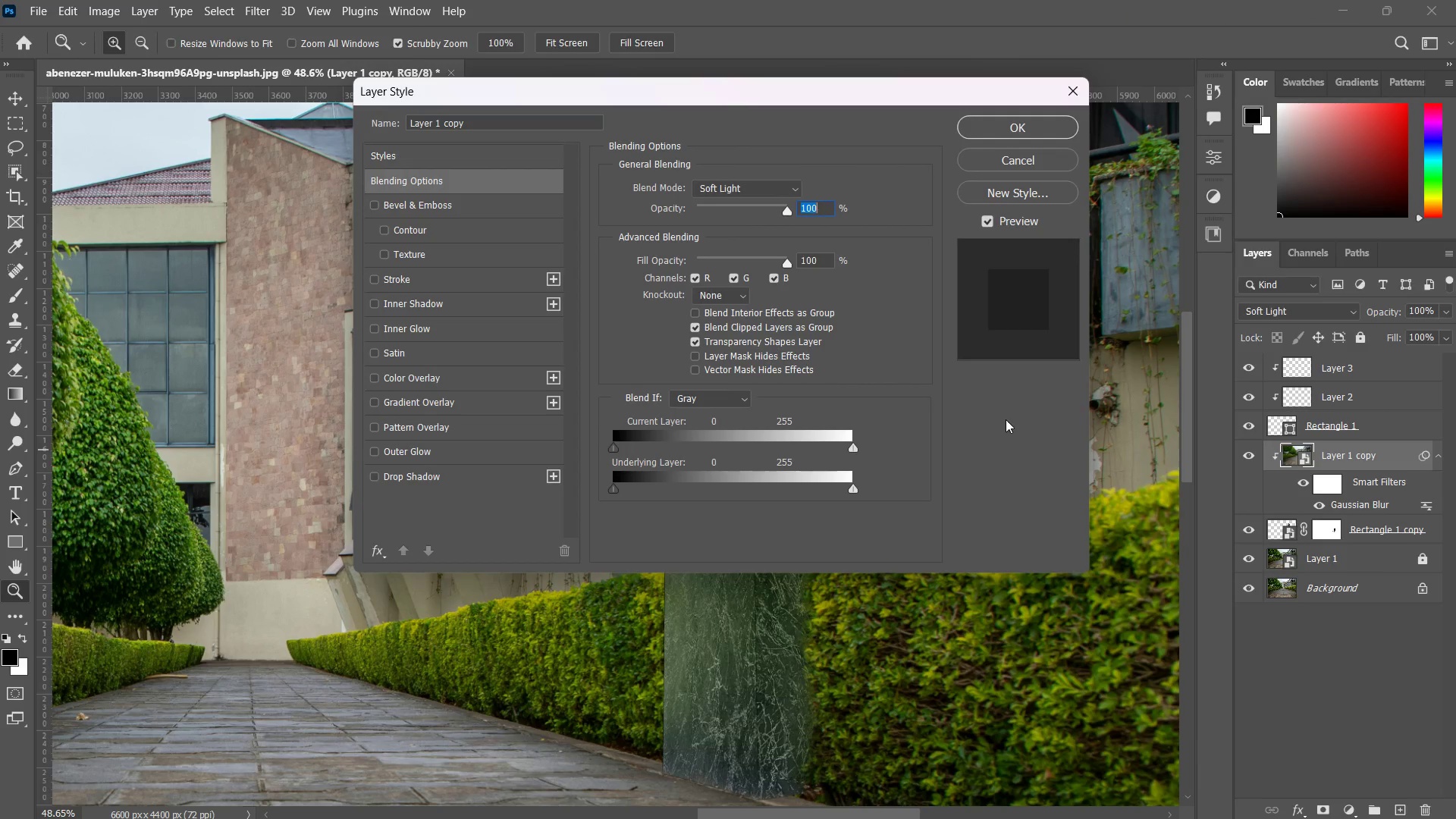 
left_click_drag(start_coordinate=[861, 79], to_coordinate=[714, 0])
 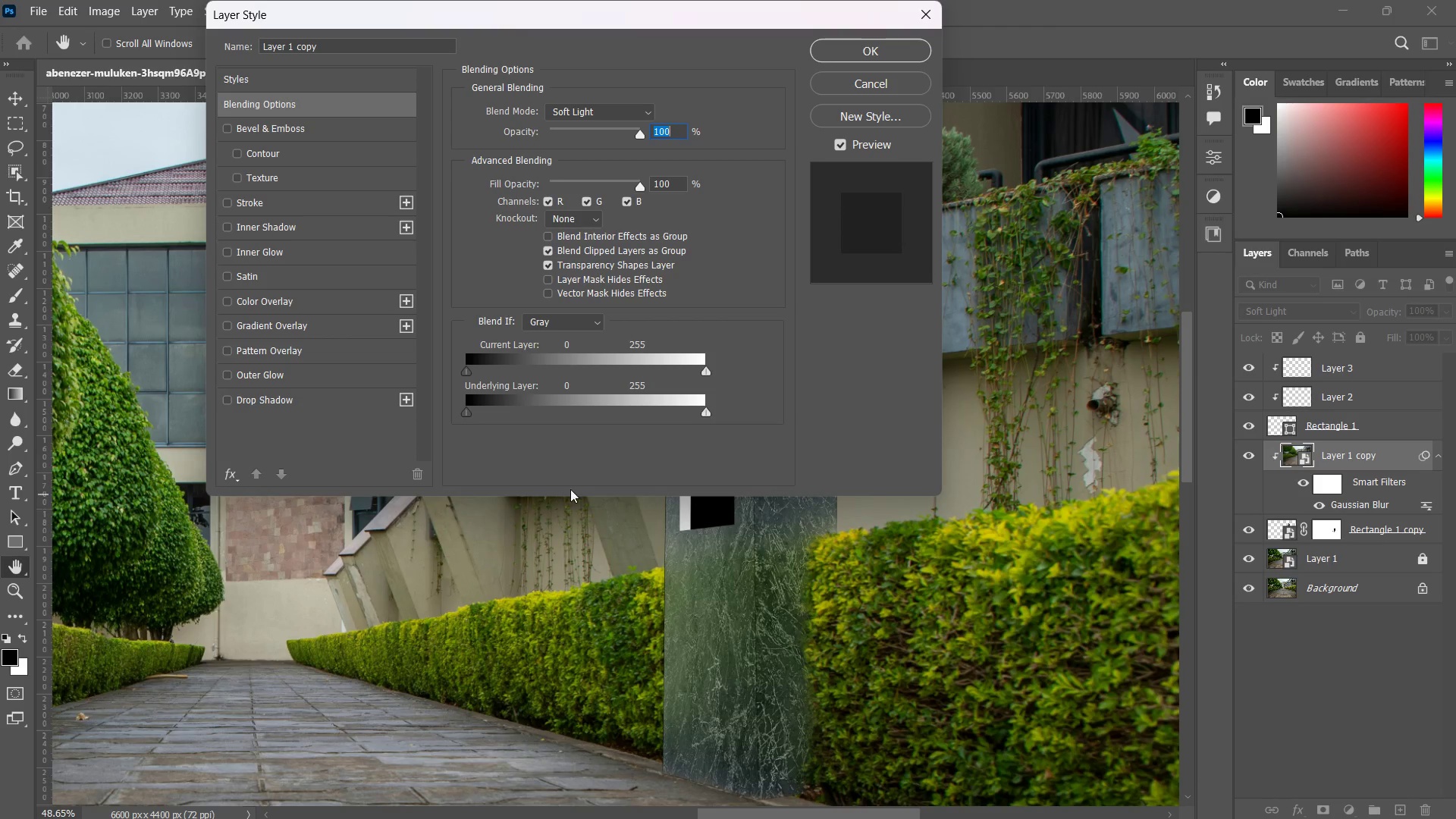 
hold_key(key=AltLeft, duration=14.84)
left_click_drag(start_coordinate=[467, 369], to_coordinate=[548, 364])
 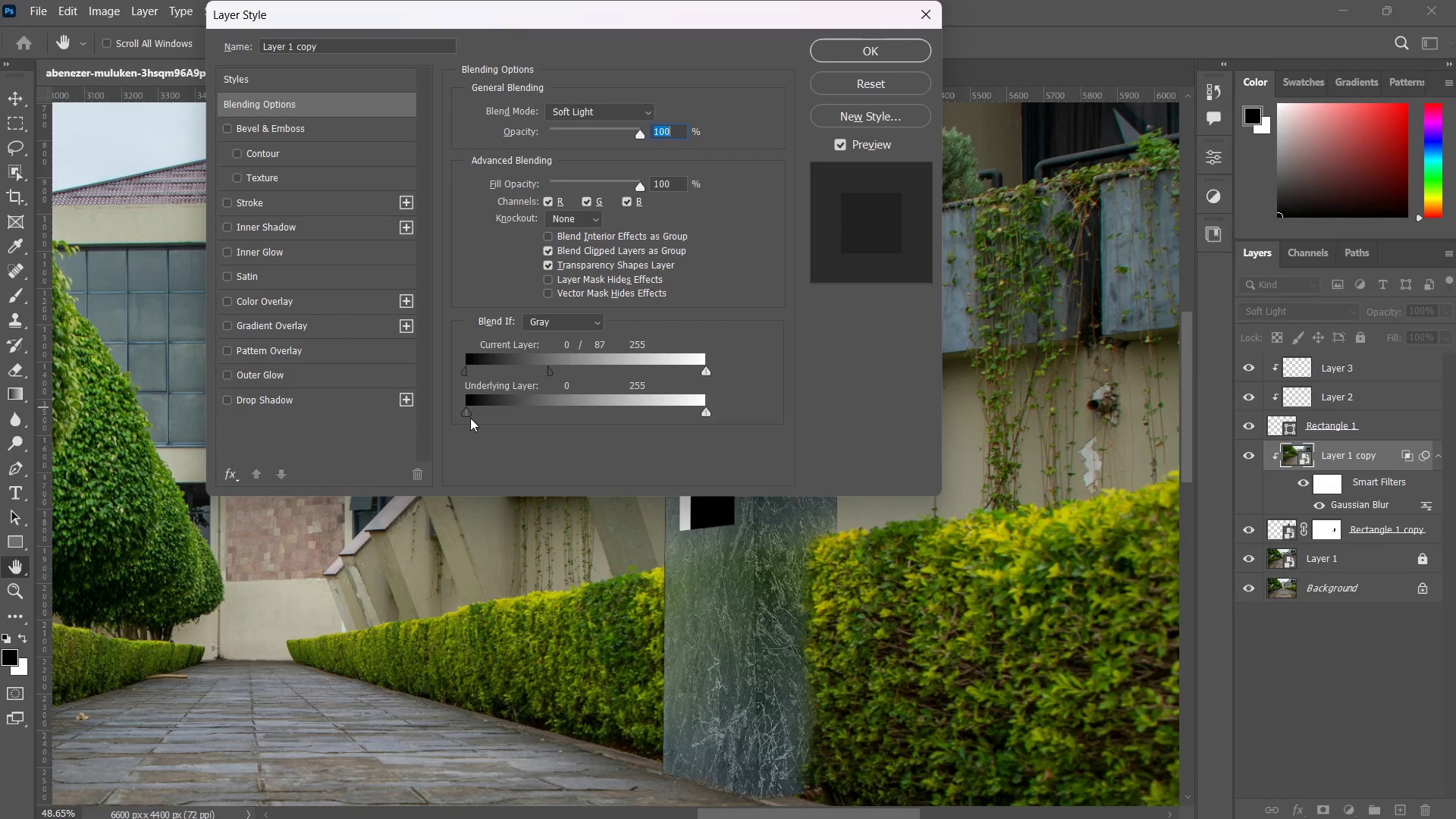 
left_click_drag(start_coordinate=[469, 418], to_coordinate=[477, 416])
 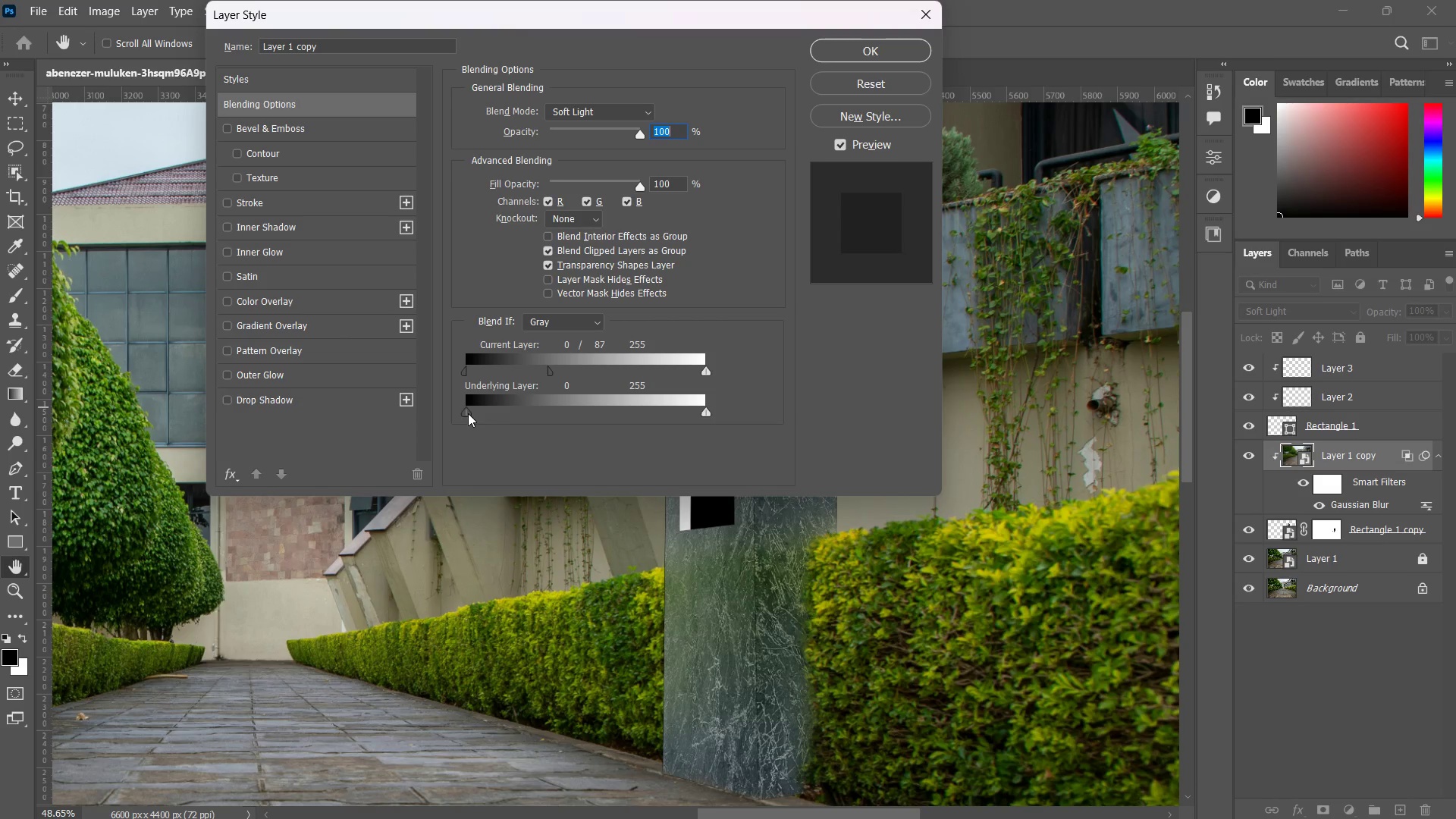 
left_click_drag(start_coordinate=[468, 413], to_coordinate=[544, 411])
 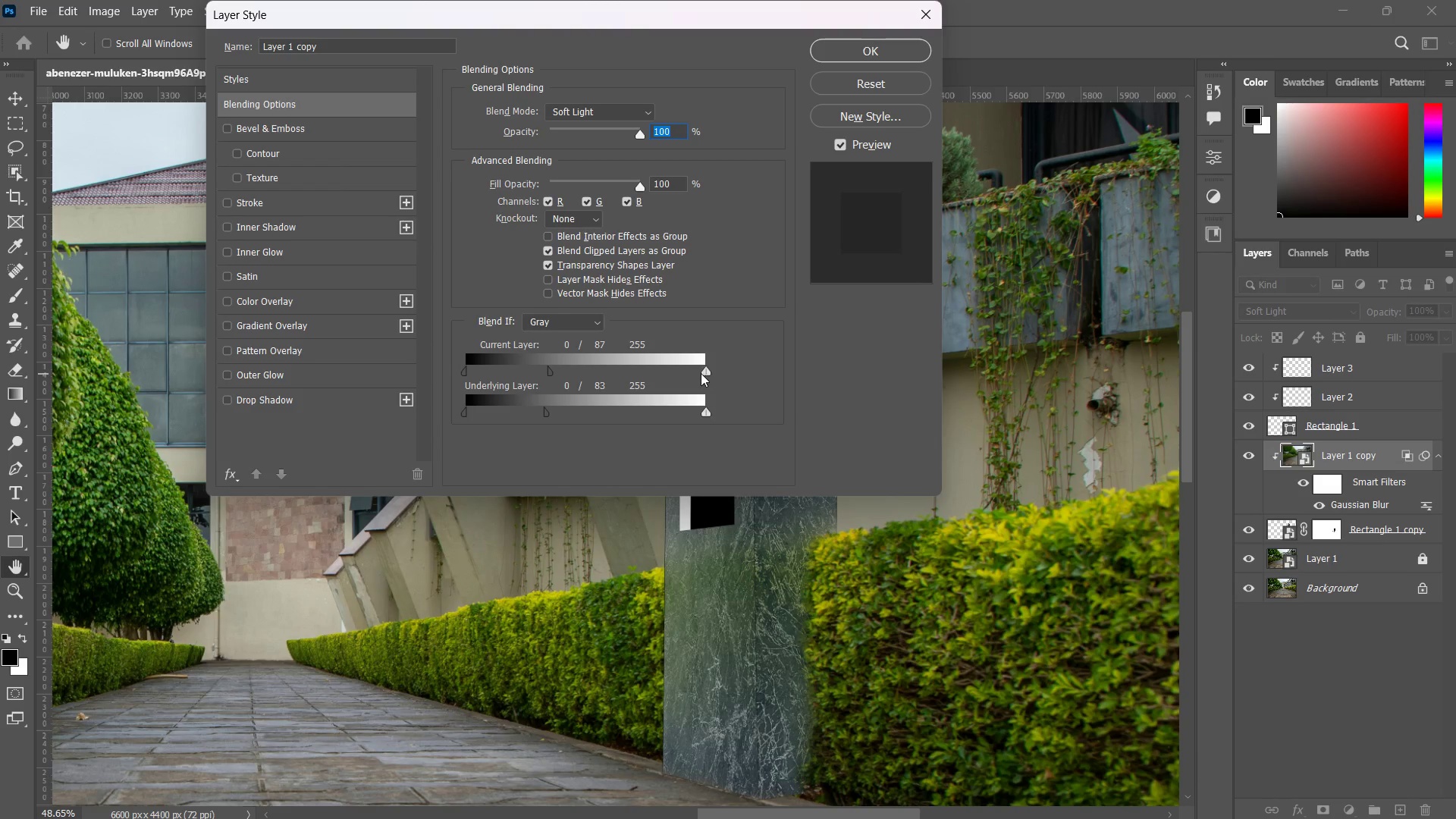 
left_click_drag(start_coordinate=[699, 373], to_coordinate=[617, 368])
 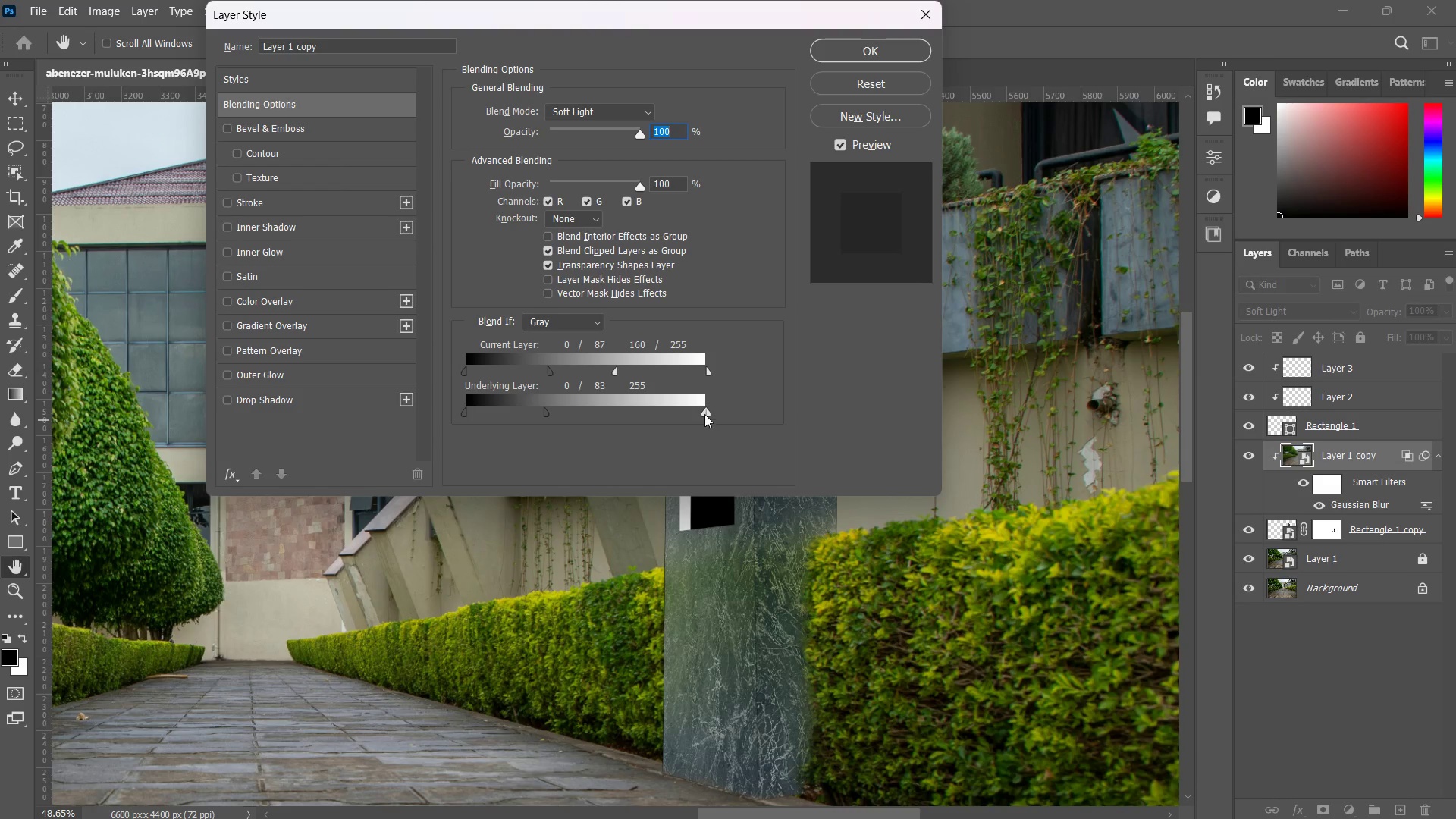 
left_click_drag(start_coordinate=[699, 413], to_coordinate=[633, 406])
 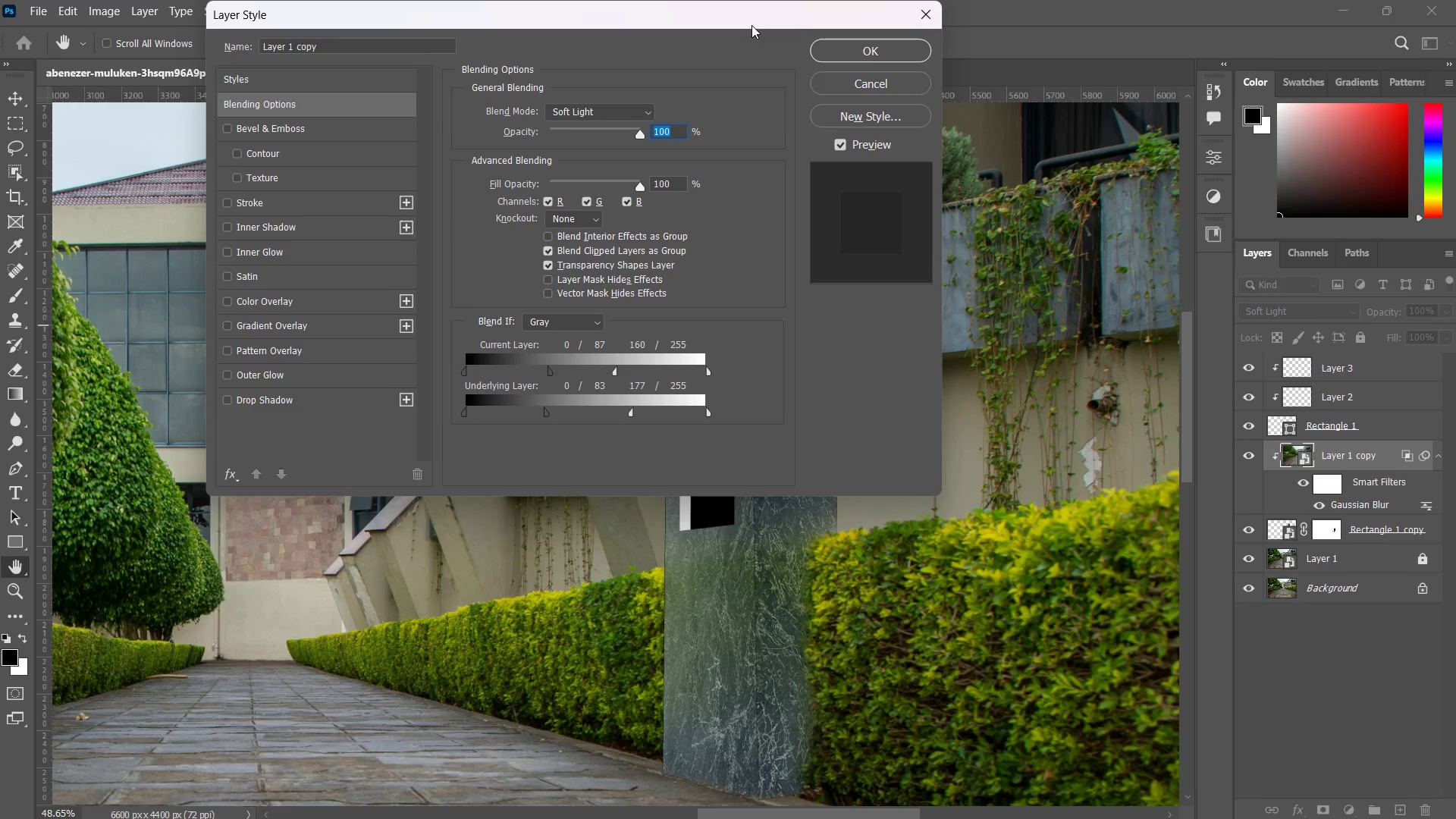 
left_click_drag(start_coordinate=[752, 24], to_coordinate=[1391, 197])
 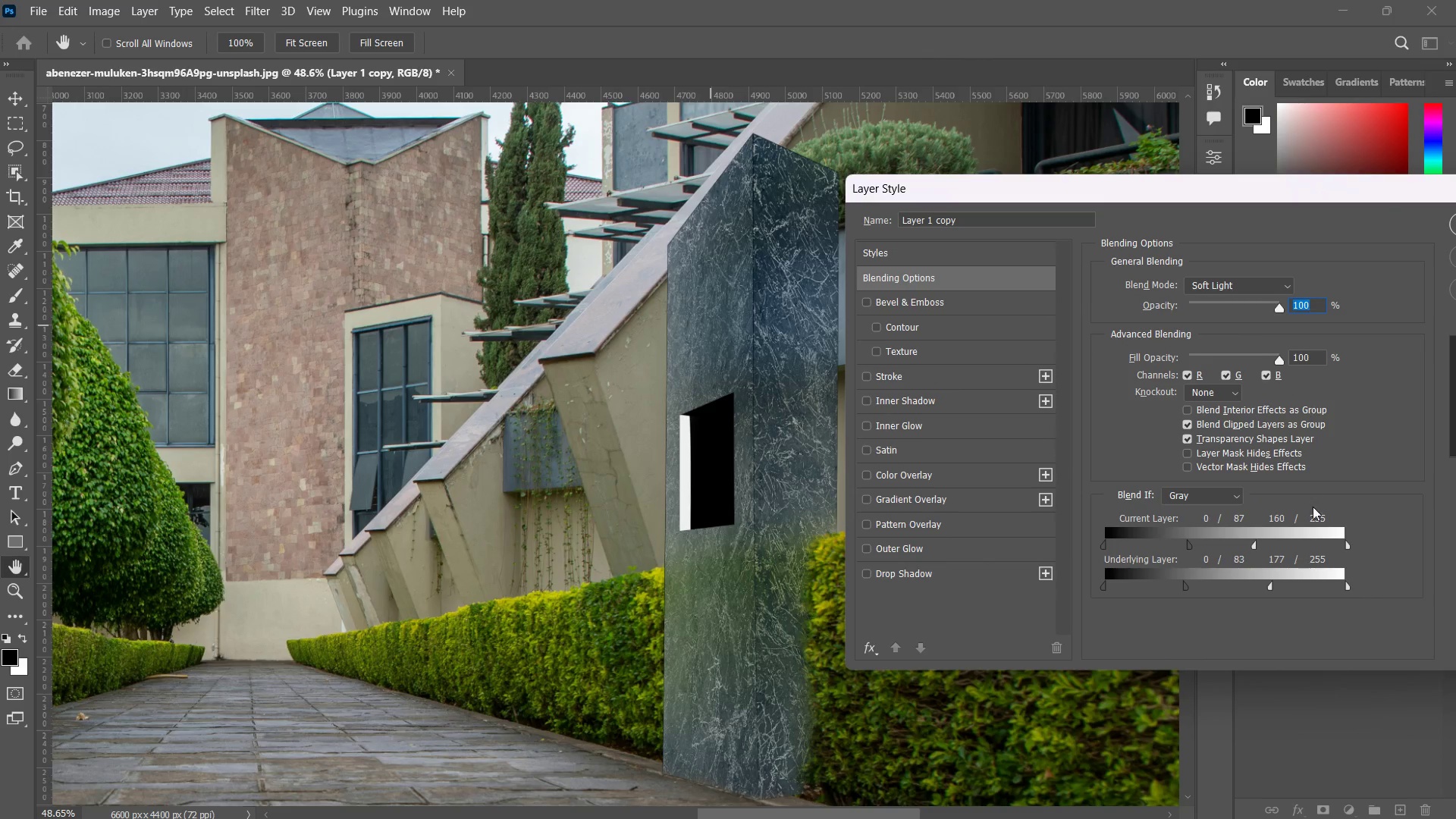 
hold_key(key=AltLeft, duration=19.39)
left_click_drag(start_coordinate=[1184, 585], to_coordinate=[1098, 570])
 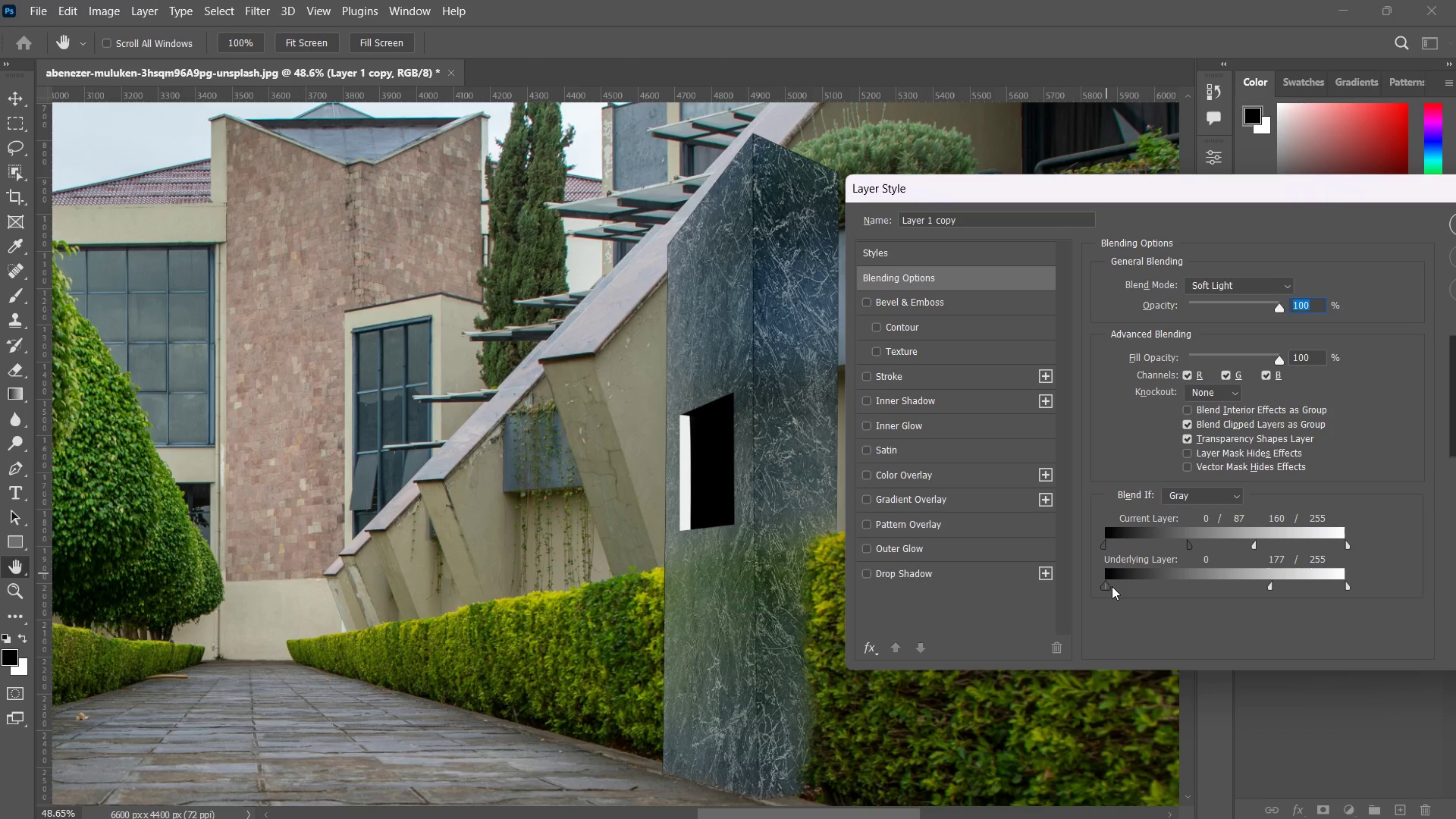 
left_click_drag(start_coordinate=[1111, 586], to_coordinate=[1126, 587])
 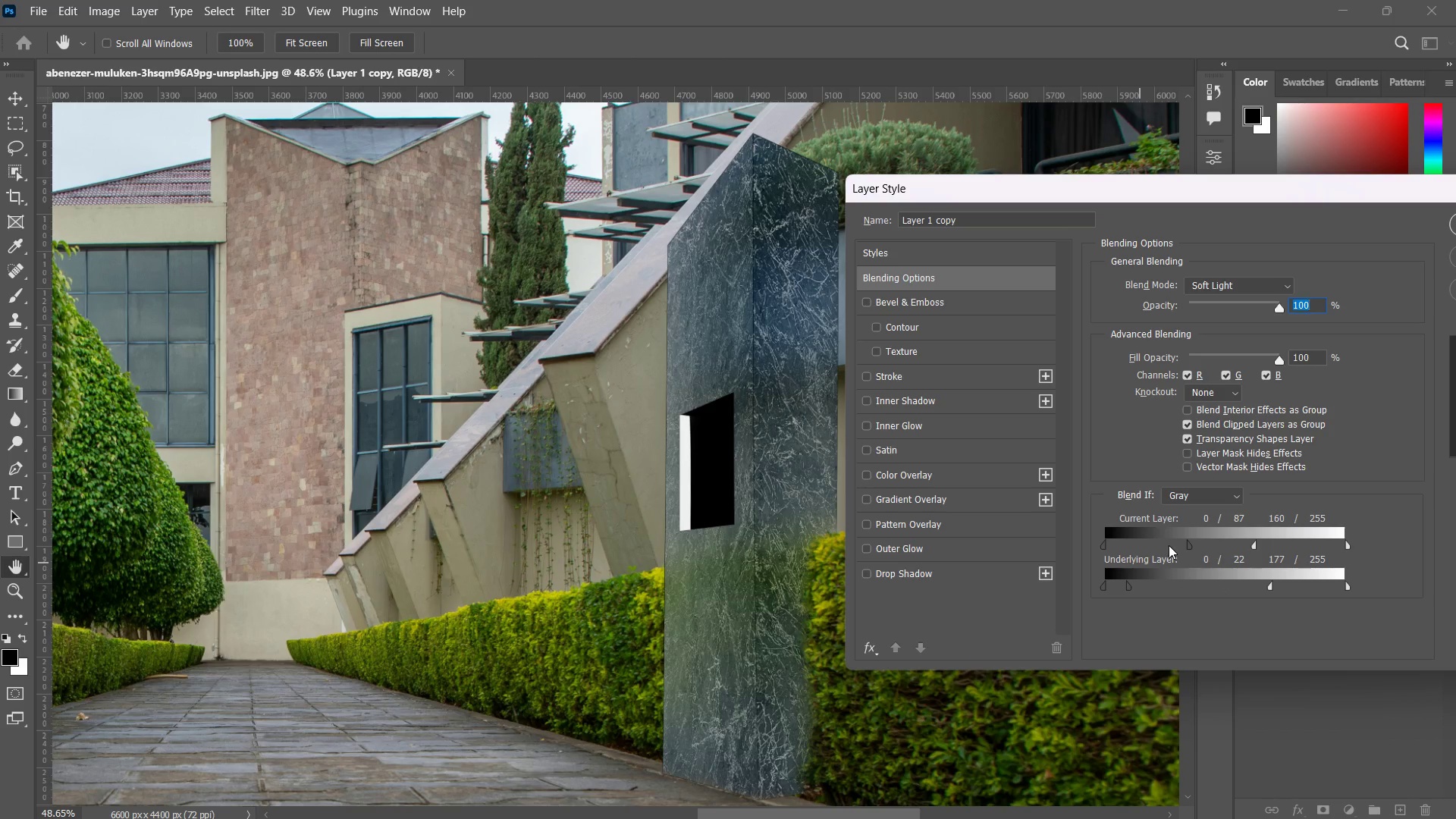 
left_click_drag(start_coordinate=[1182, 541], to_coordinate=[1100, 541])
 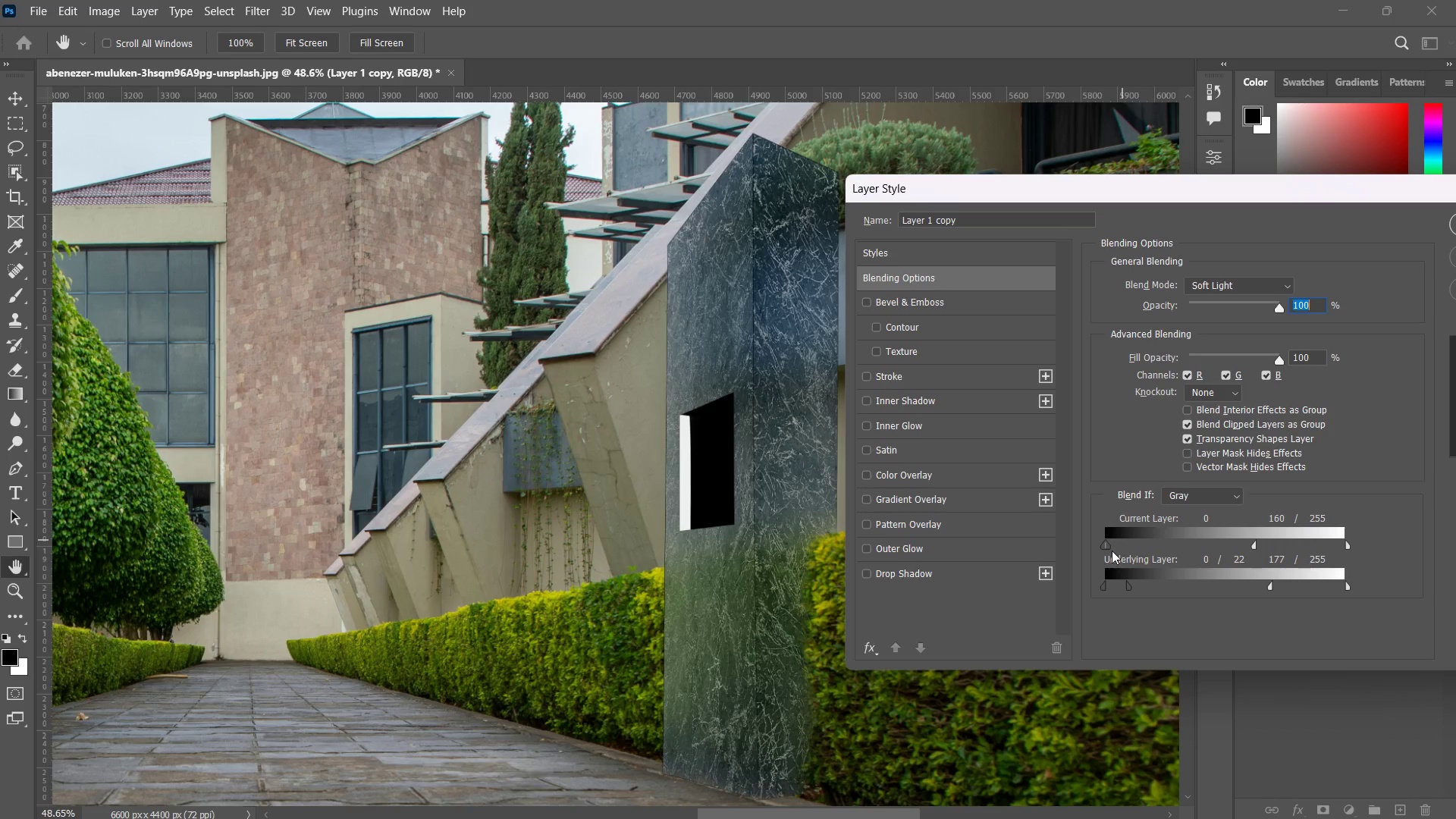 
left_click_drag(start_coordinate=[1110, 551], to_coordinate=[1123, 550])
 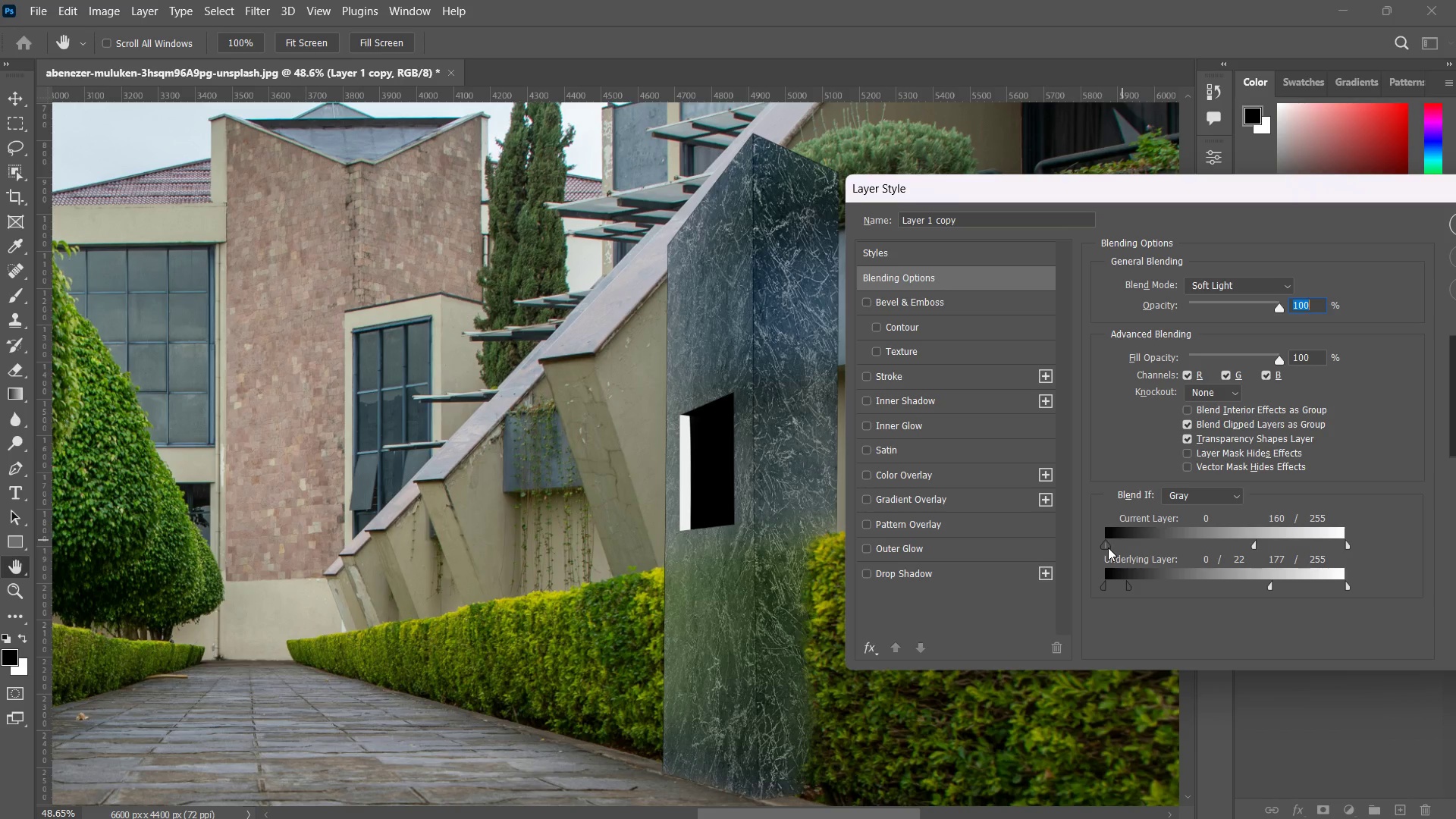 
left_click_drag(start_coordinate=[1108, 548], to_coordinate=[1166, 538])
 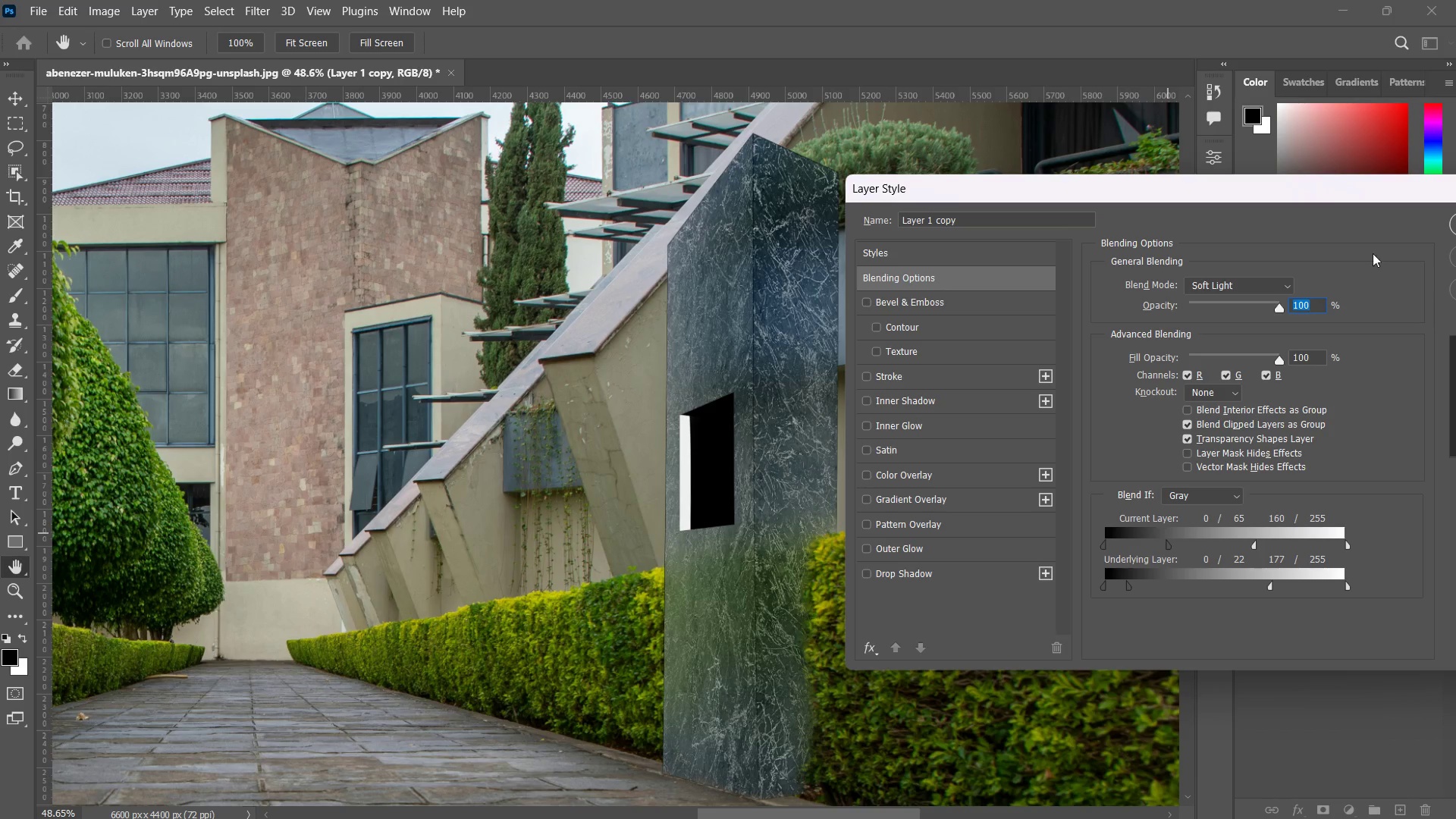 
left_click_drag(start_coordinate=[1298, 185], to_coordinate=[1084, 202])
 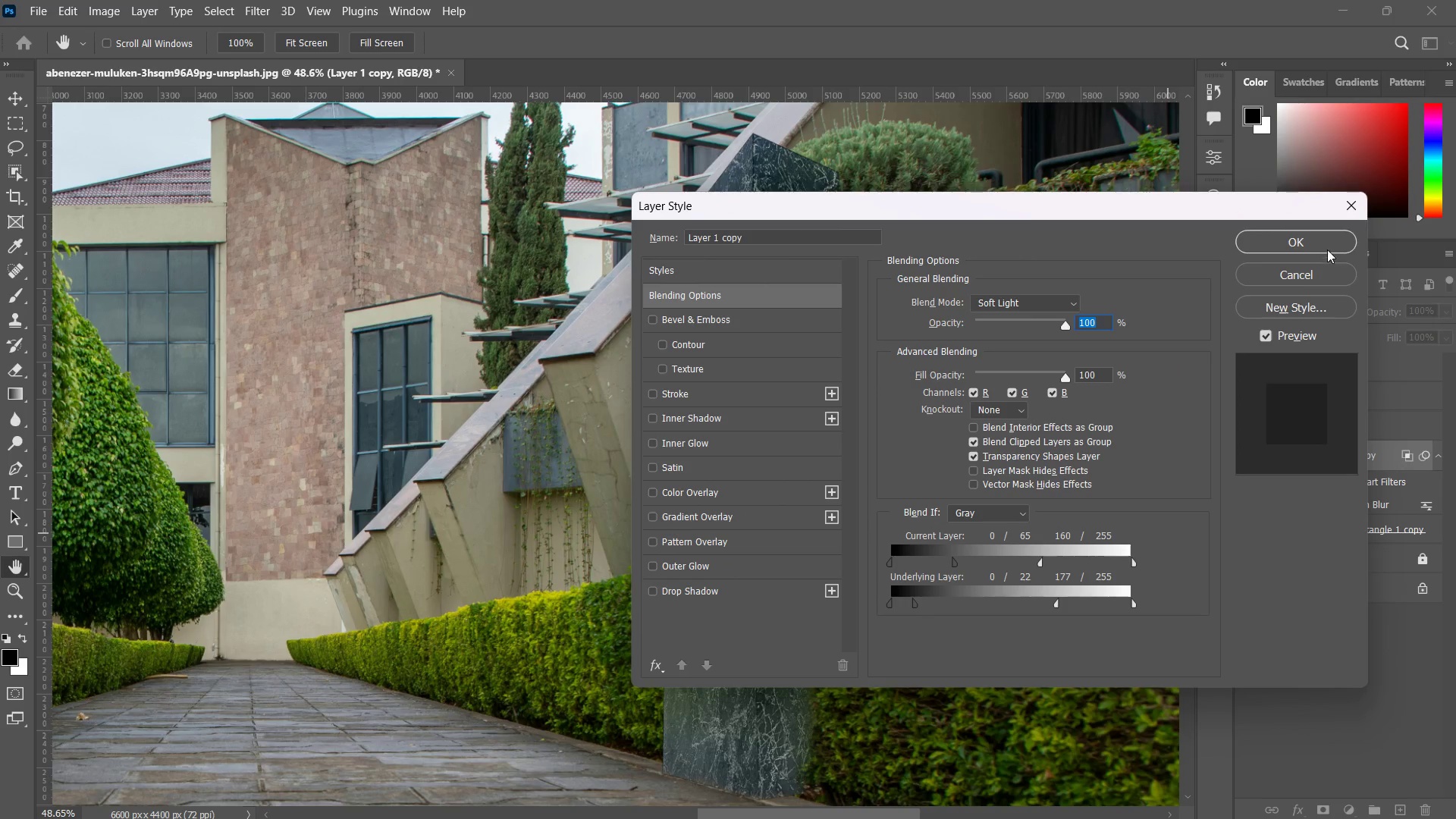 
left_click([1320, 246])
 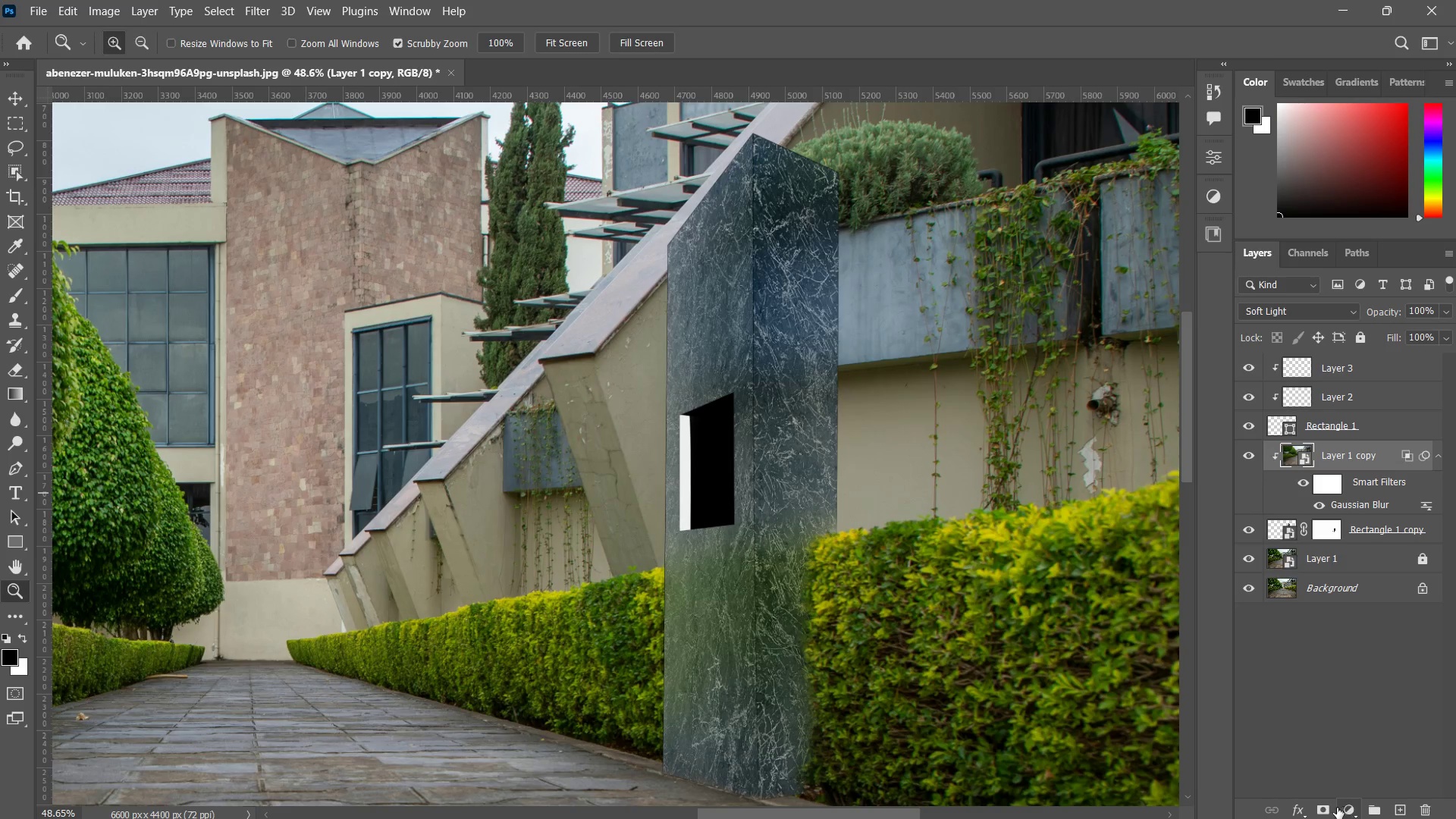 
left_click([1328, 806])
 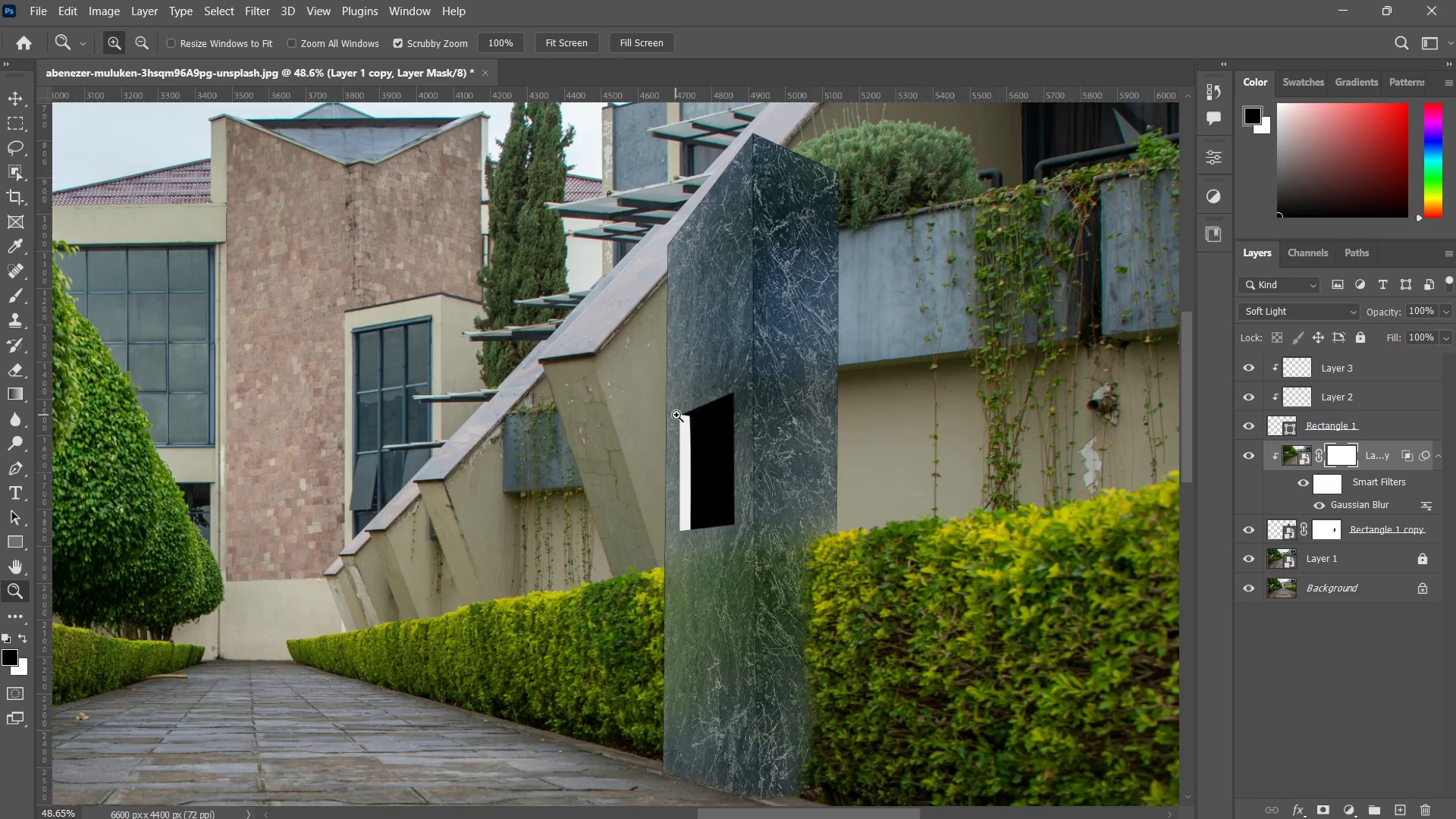 
type(zz z zb)
 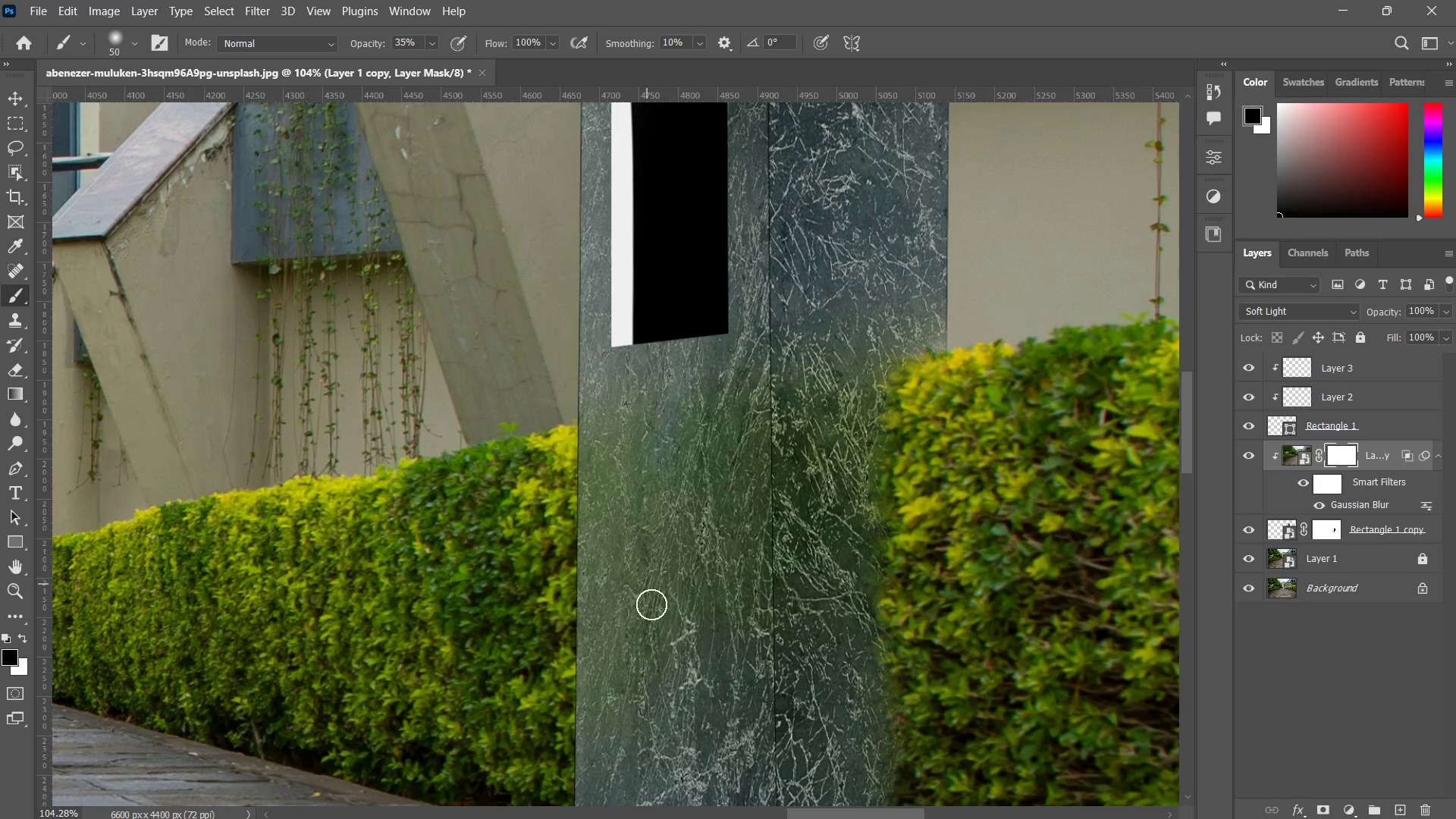 
left_click_drag(start_coordinate=[755, 664], to_coordinate=[824, 548])
 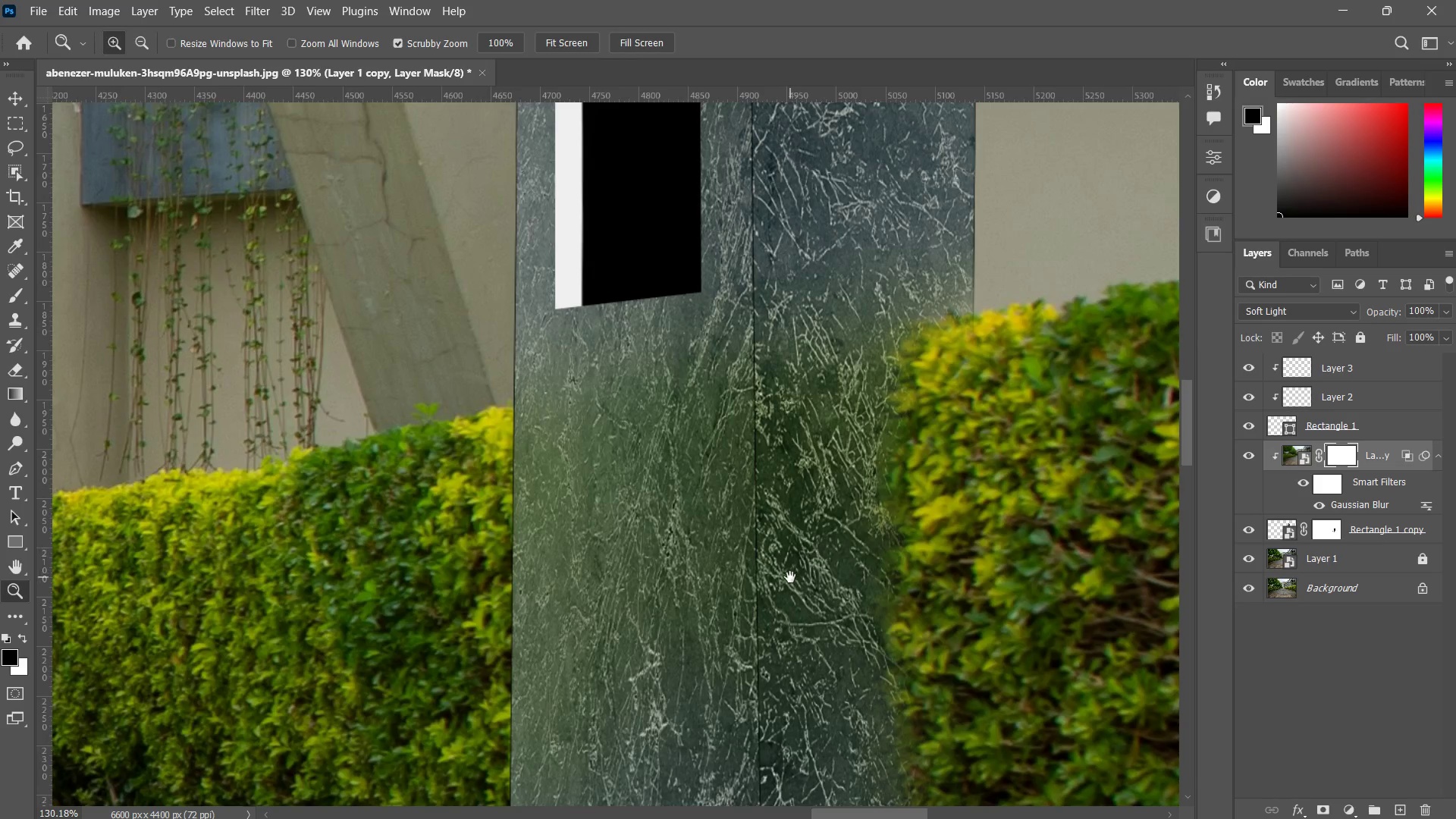 
left_click_drag(start_coordinate=[791, 573], to_coordinate=[814, 506])
 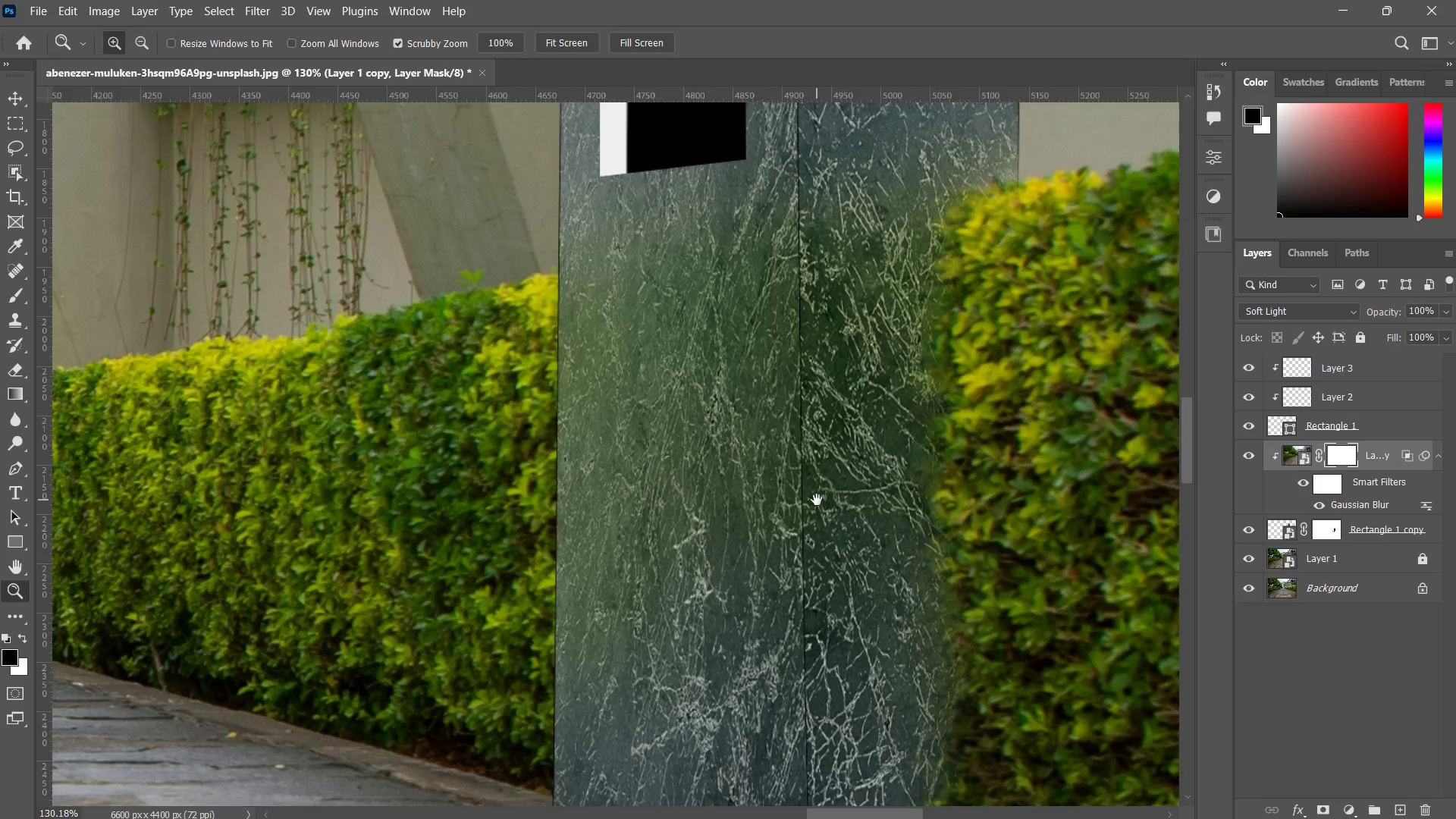 
left_click_drag(start_coordinate=[817, 500], to_coordinate=[761, 569])
 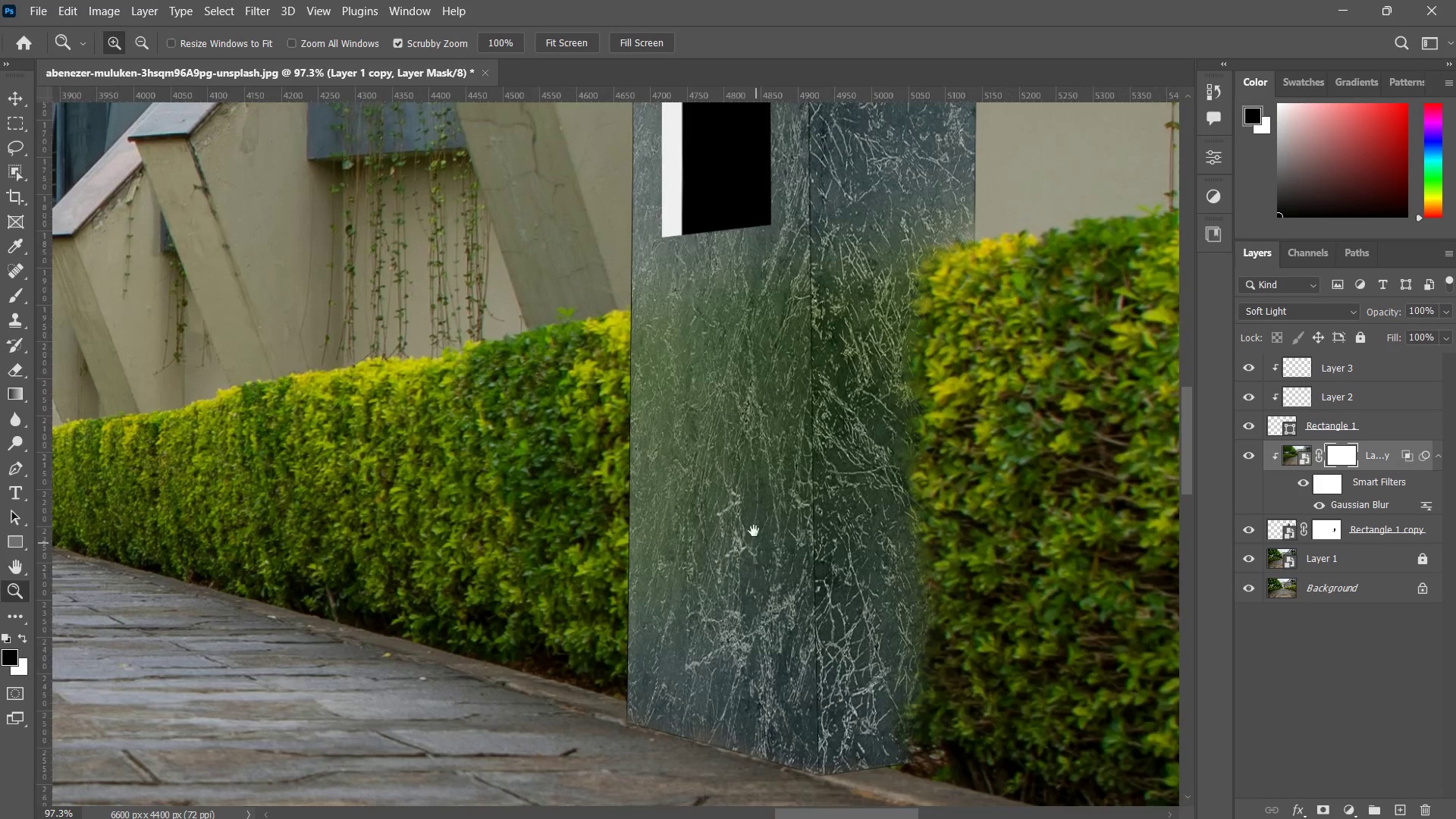 
left_click_drag(start_coordinate=[754, 531], to_coordinate=[740, 572])
 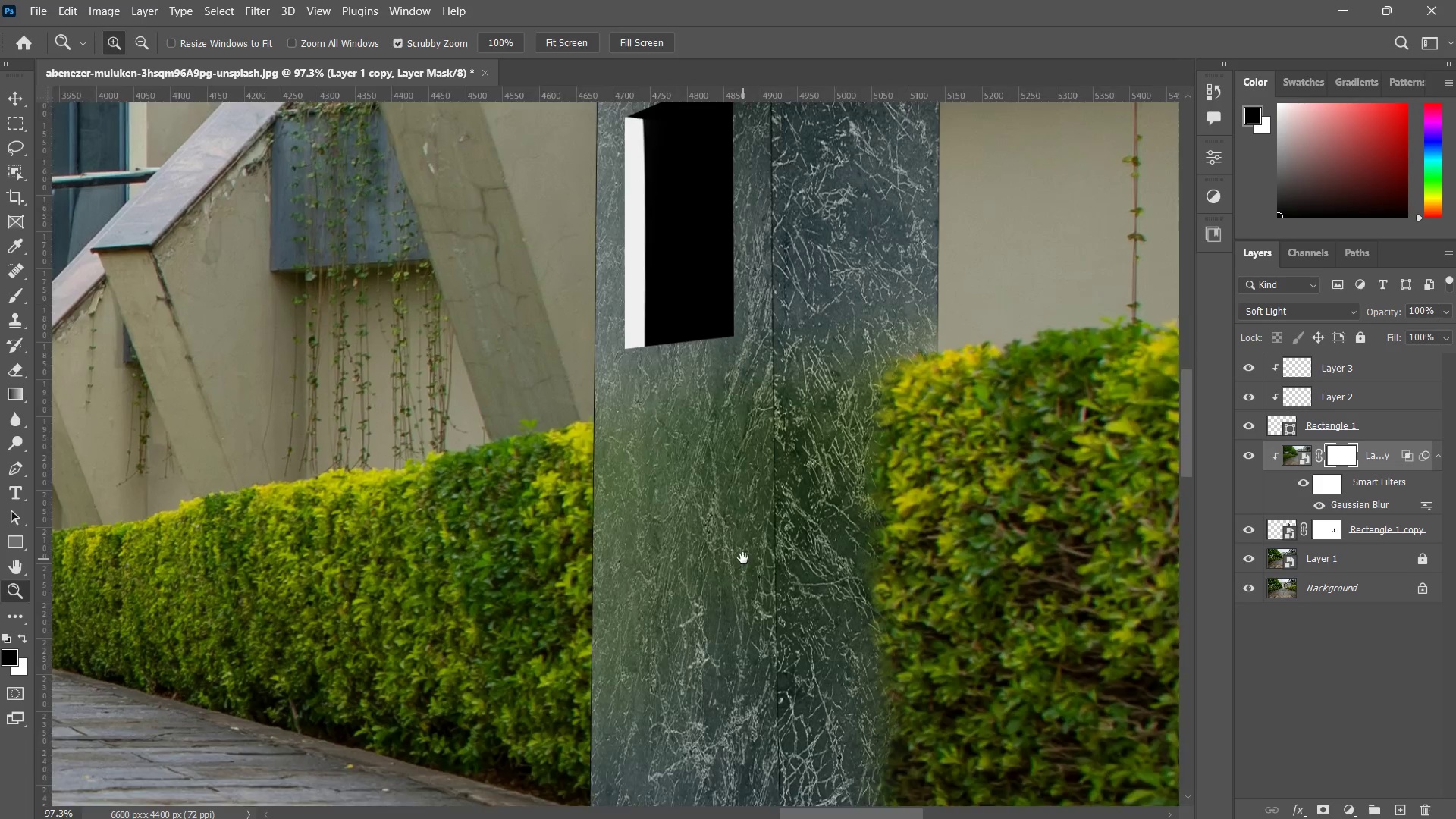 
left_click_drag(start_coordinate=[743, 556], to_coordinate=[748, 529])
 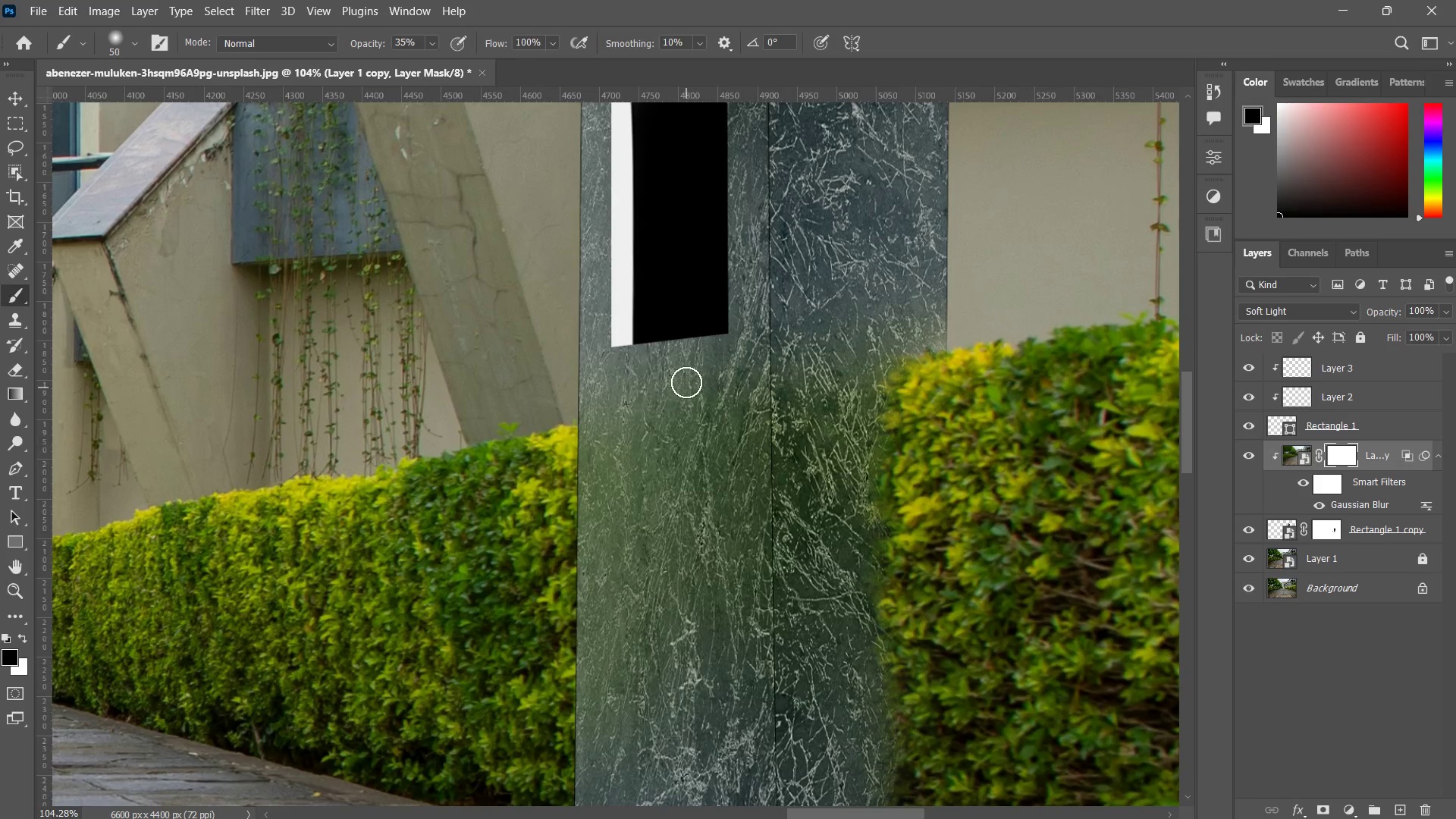 
left_click_drag(start_coordinate=[682, 375], to_coordinate=[654, 612])
 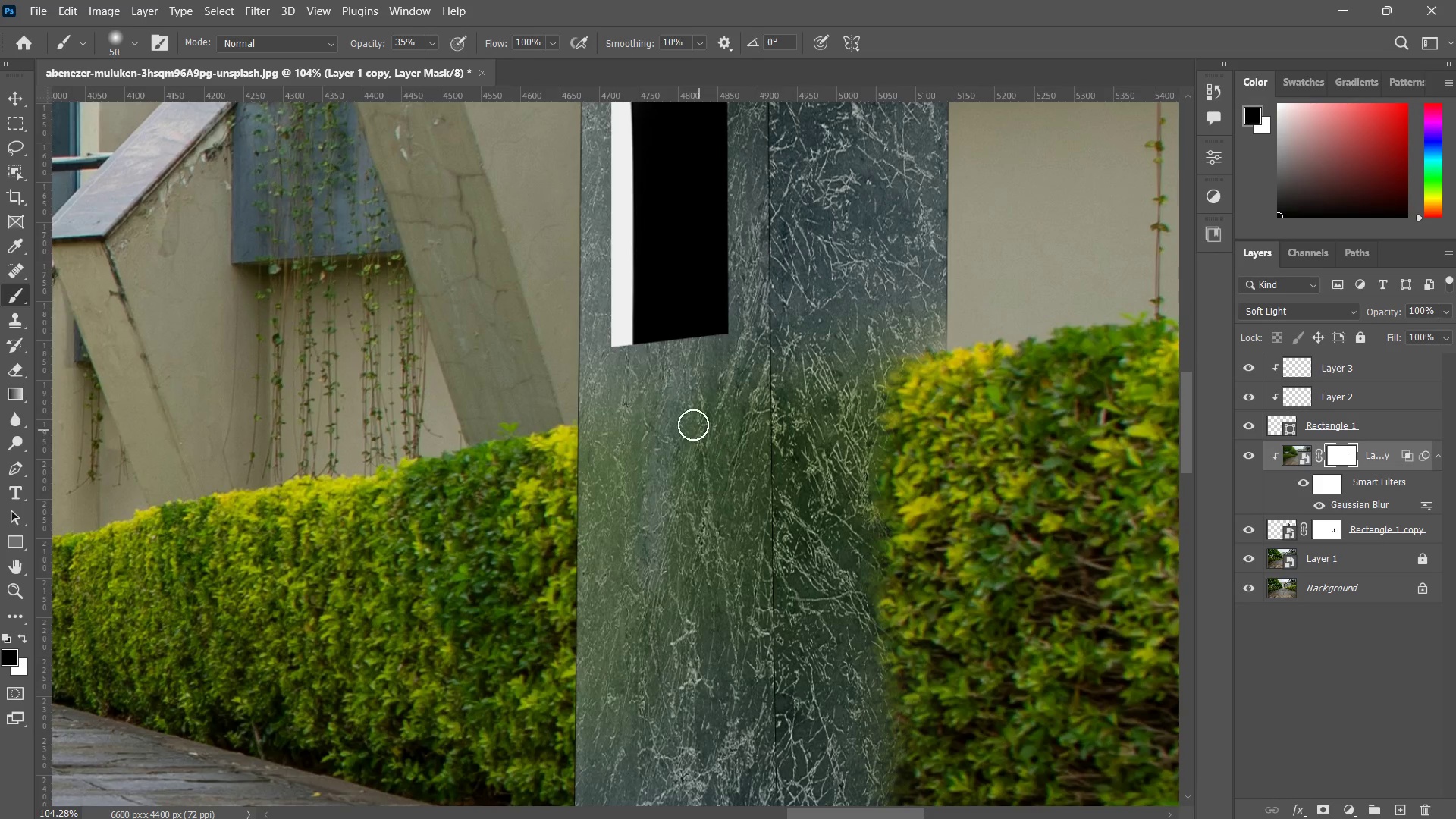 
key(Control+ControlLeft)
 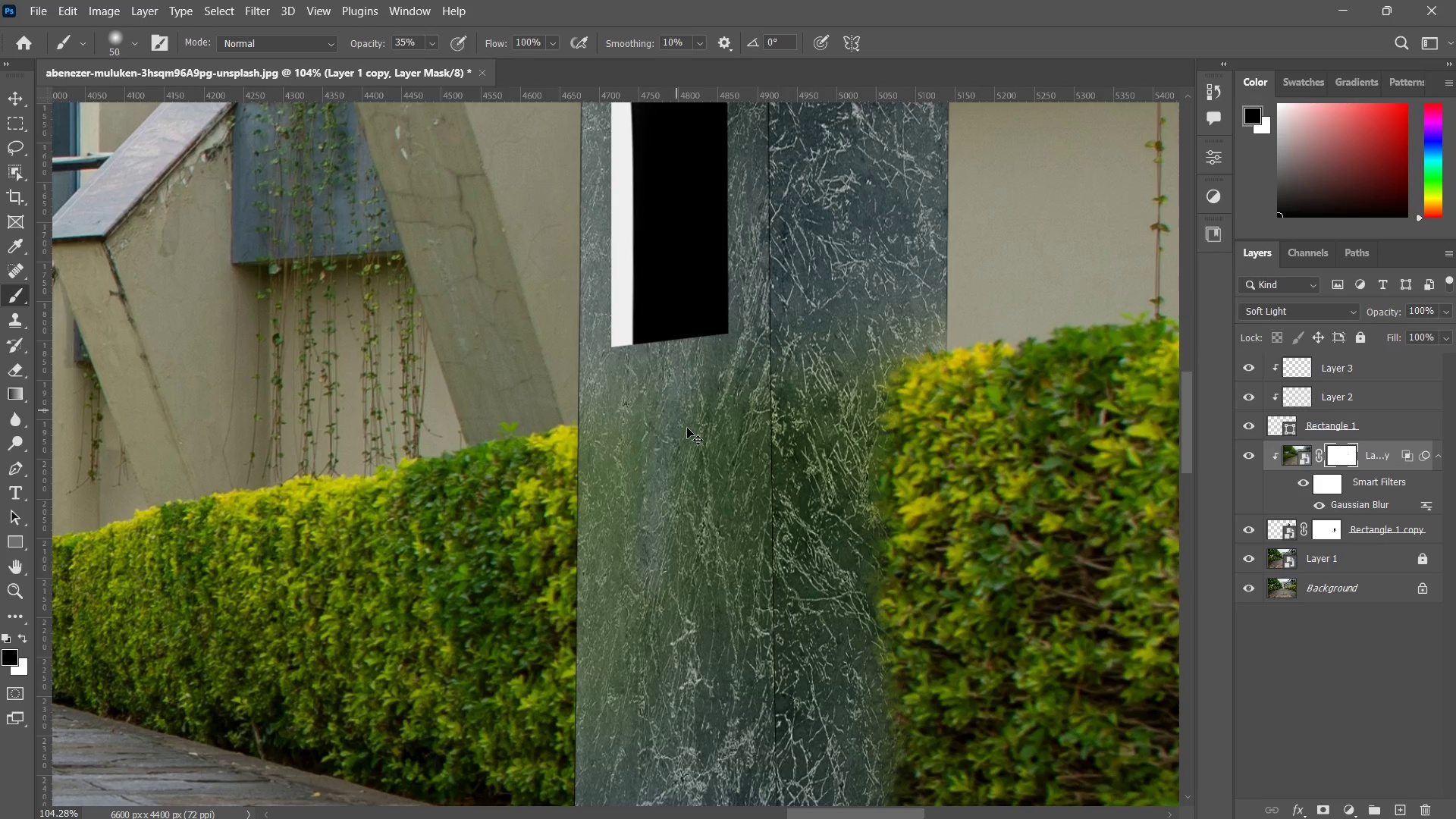 
key(Control+Z)
 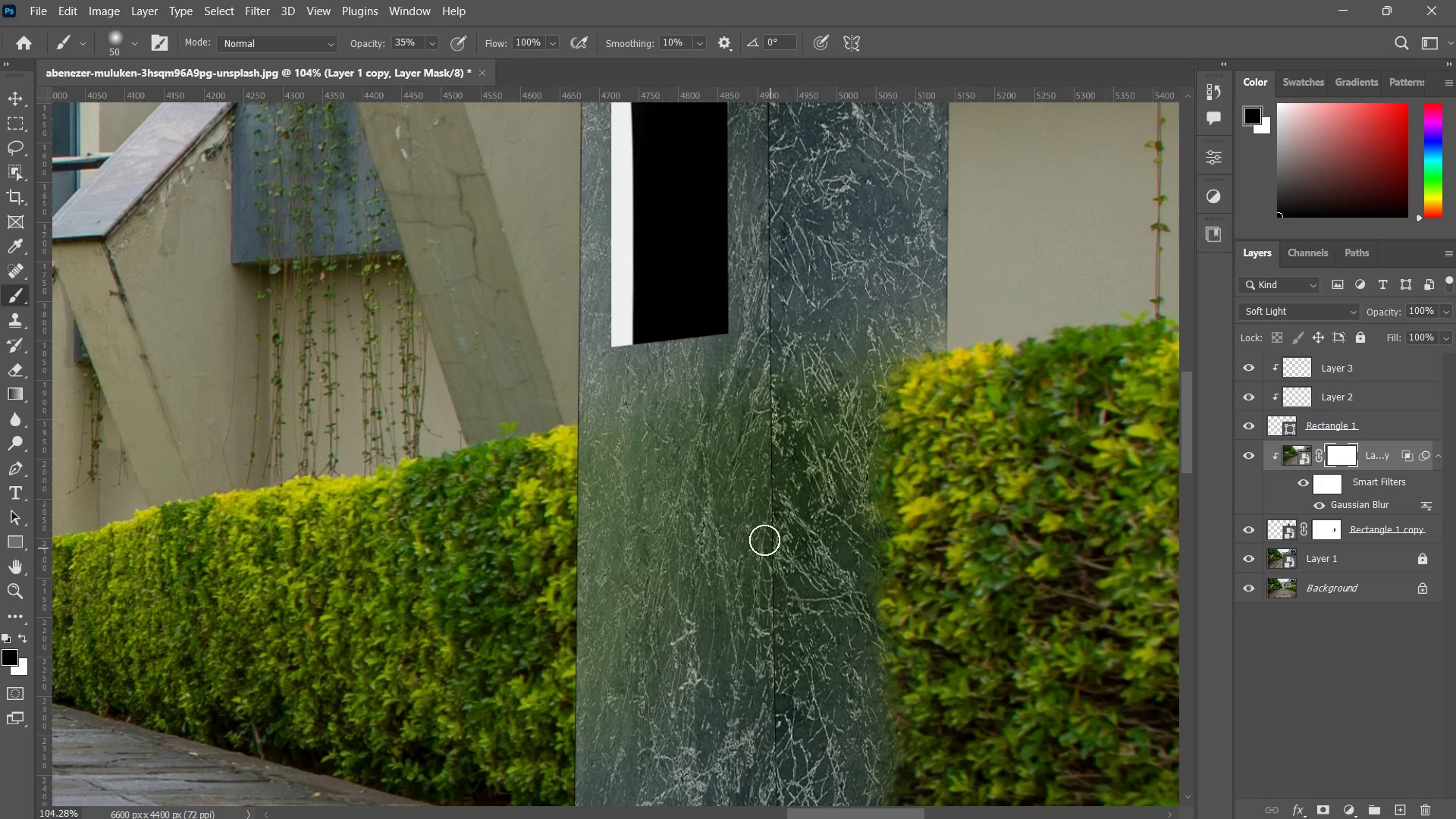 
hold_key(key=AltLeft, duration=0.88)
 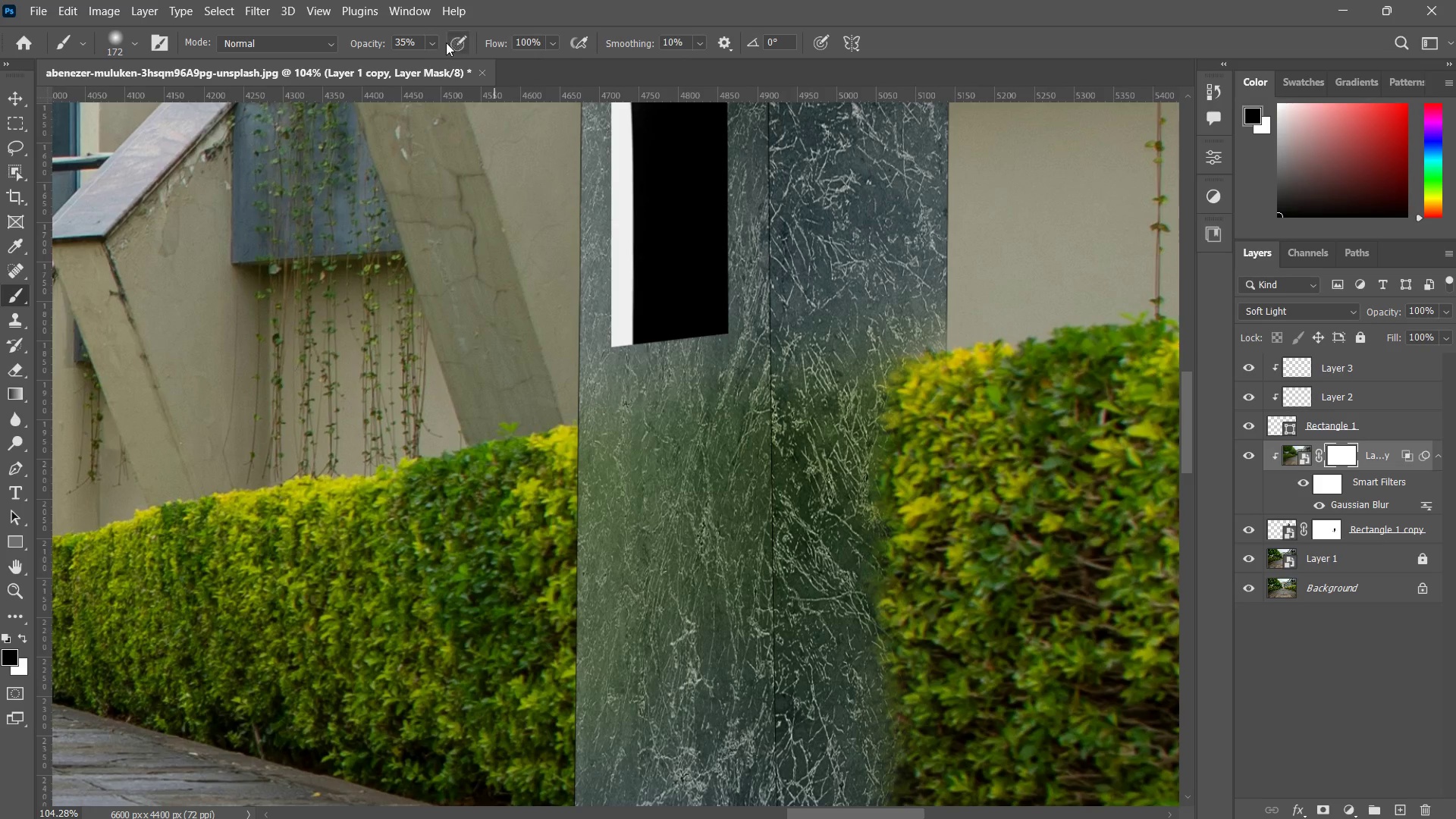 
left_click([432, 36])
 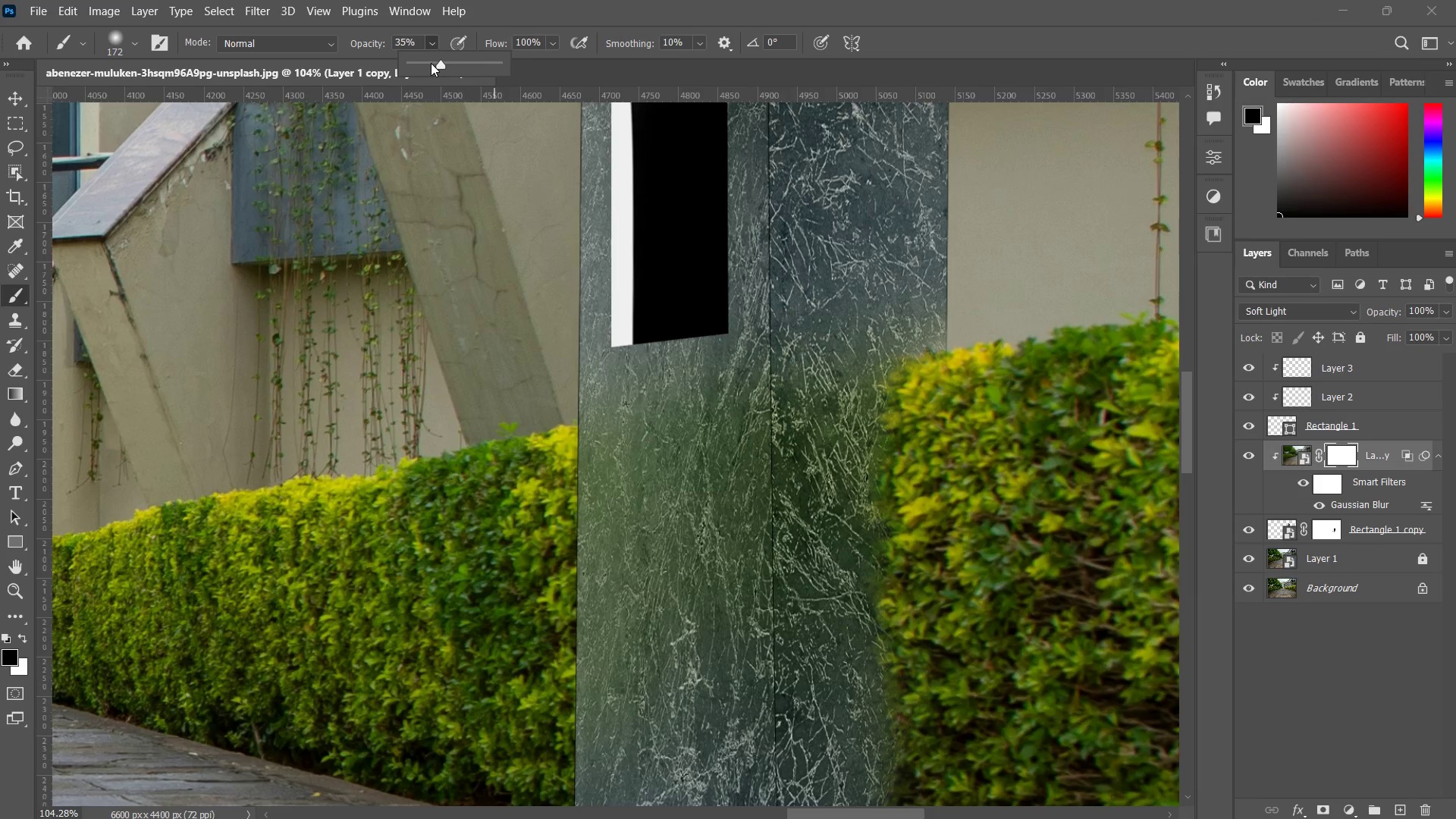 
left_click_drag(start_coordinate=[431, 63], to_coordinate=[422, 61])
 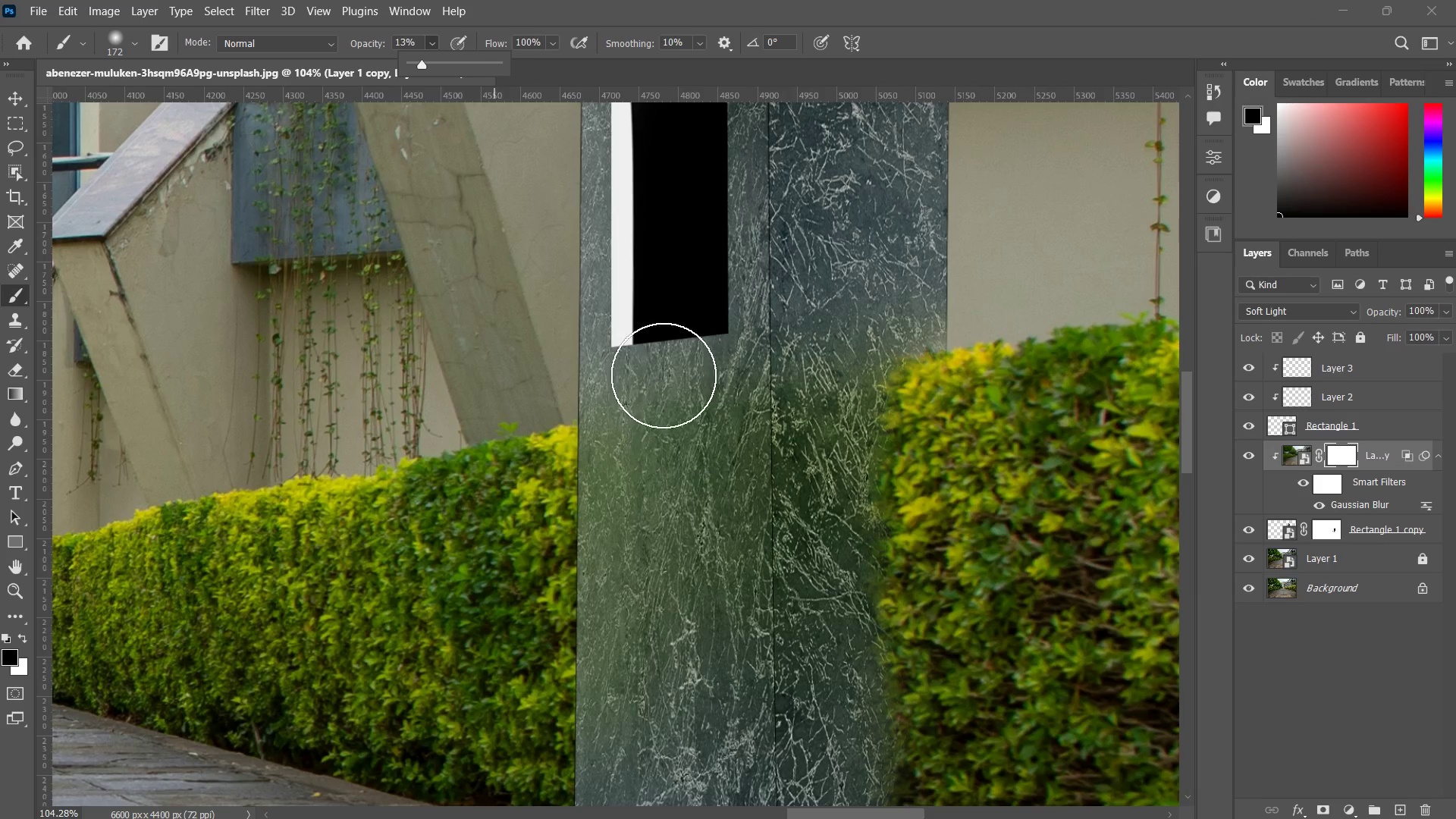 
left_click_drag(start_coordinate=[663, 381], to_coordinate=[654, 610])
 